 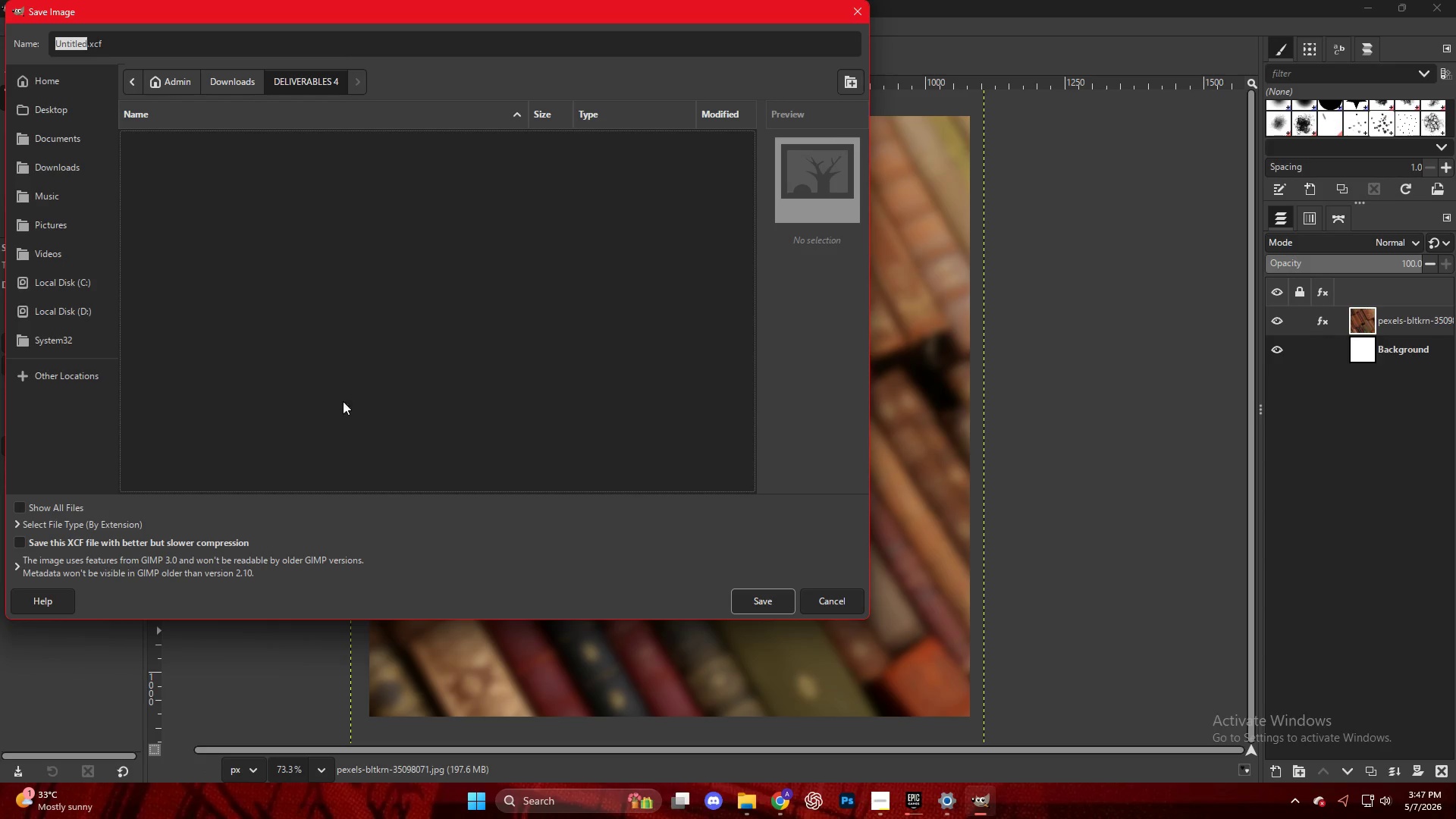 
key(Control+V)
 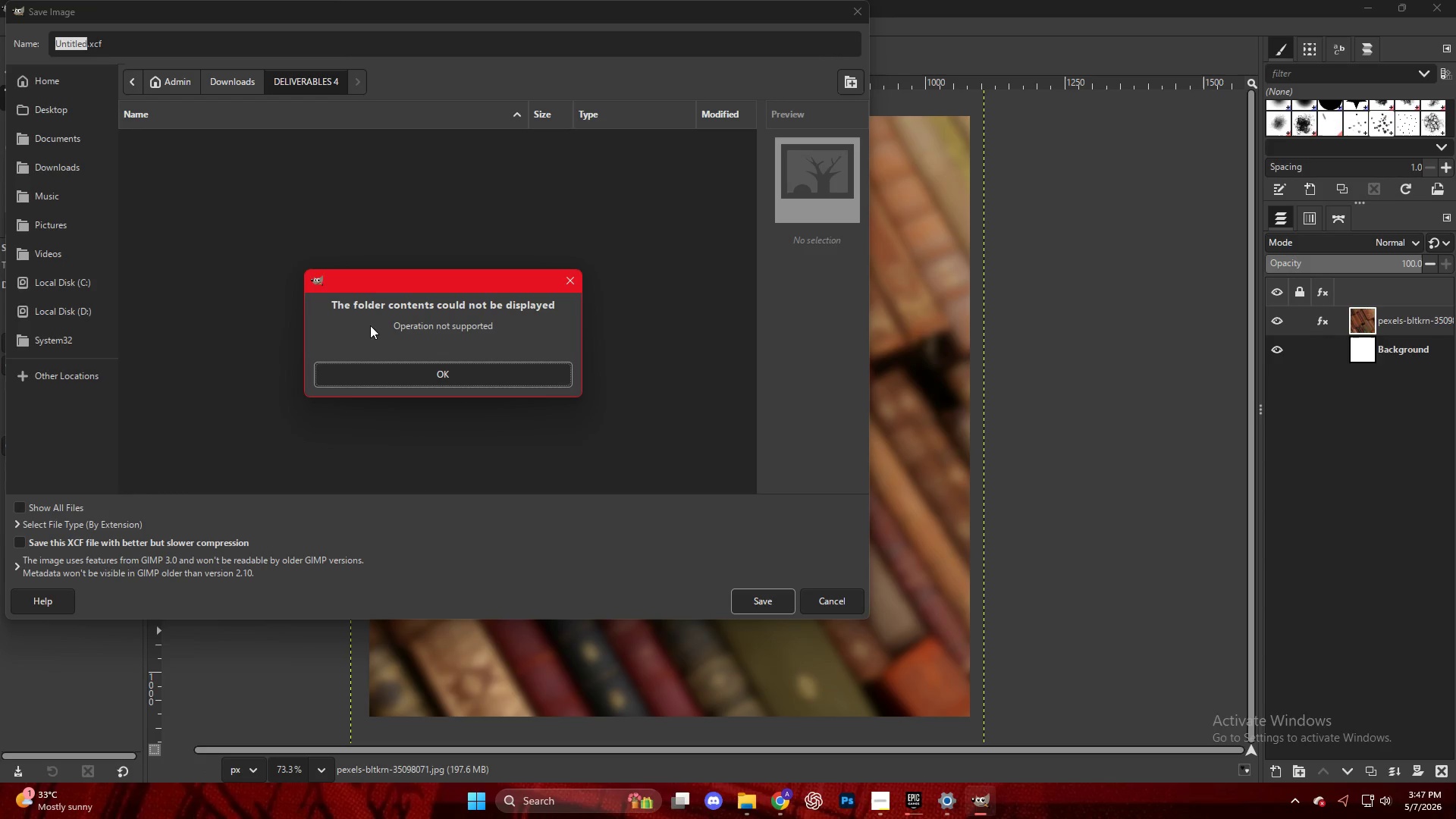 
left_click([392, 366])
 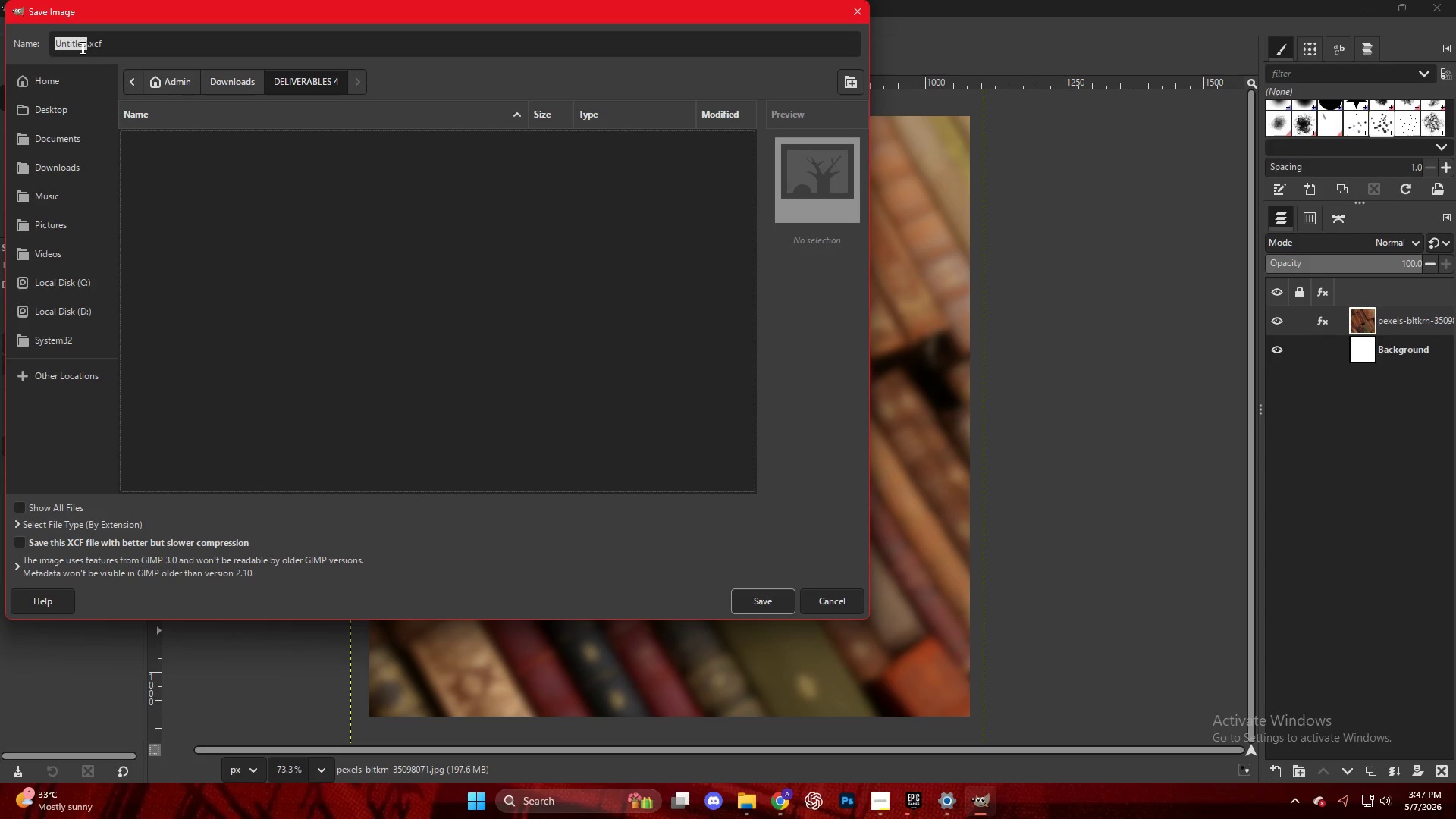 
left_click_drag(start_coordinate=[86, 47], to_coordinate=[44, 49])
 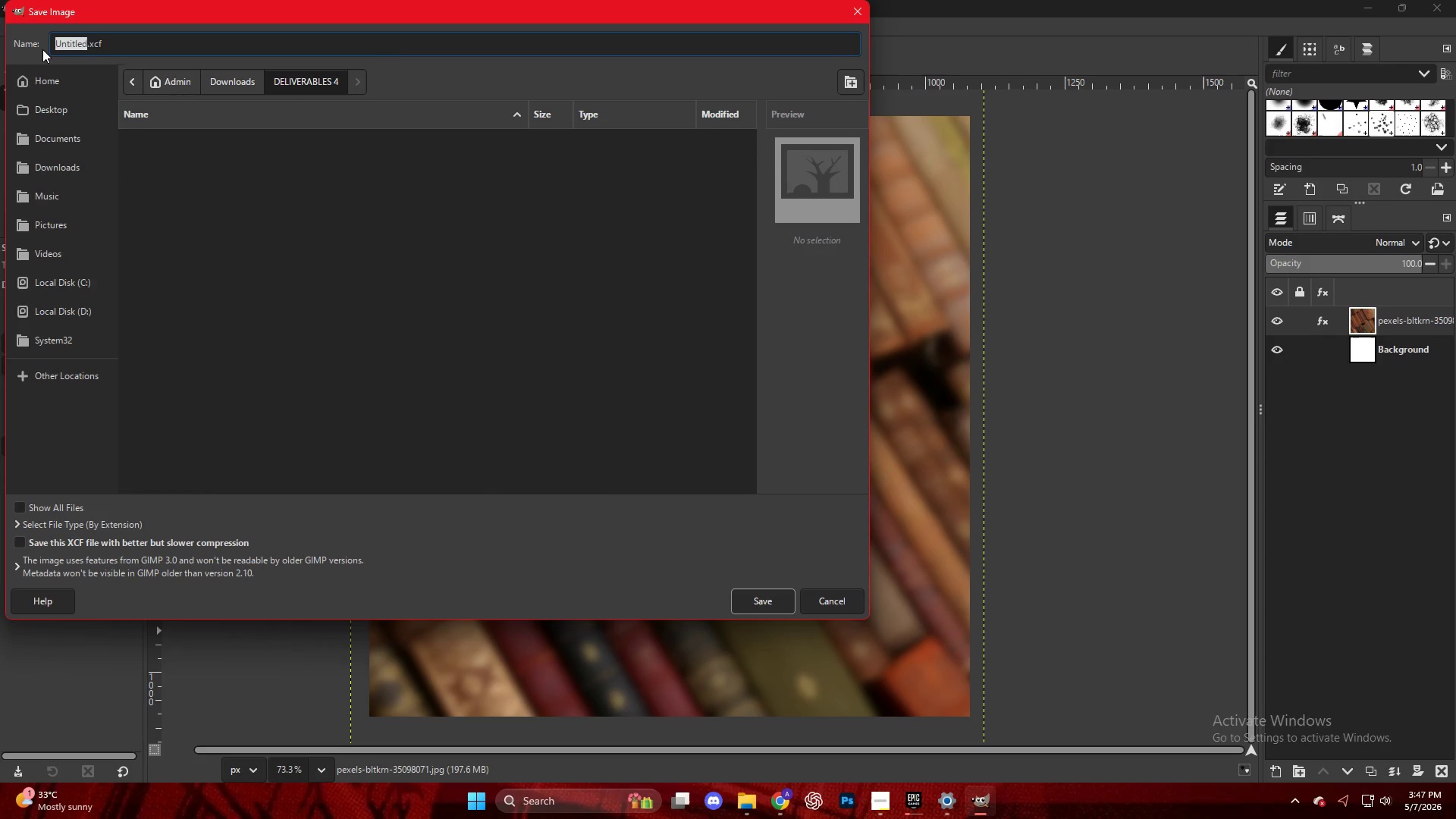 
key(Control+V)
 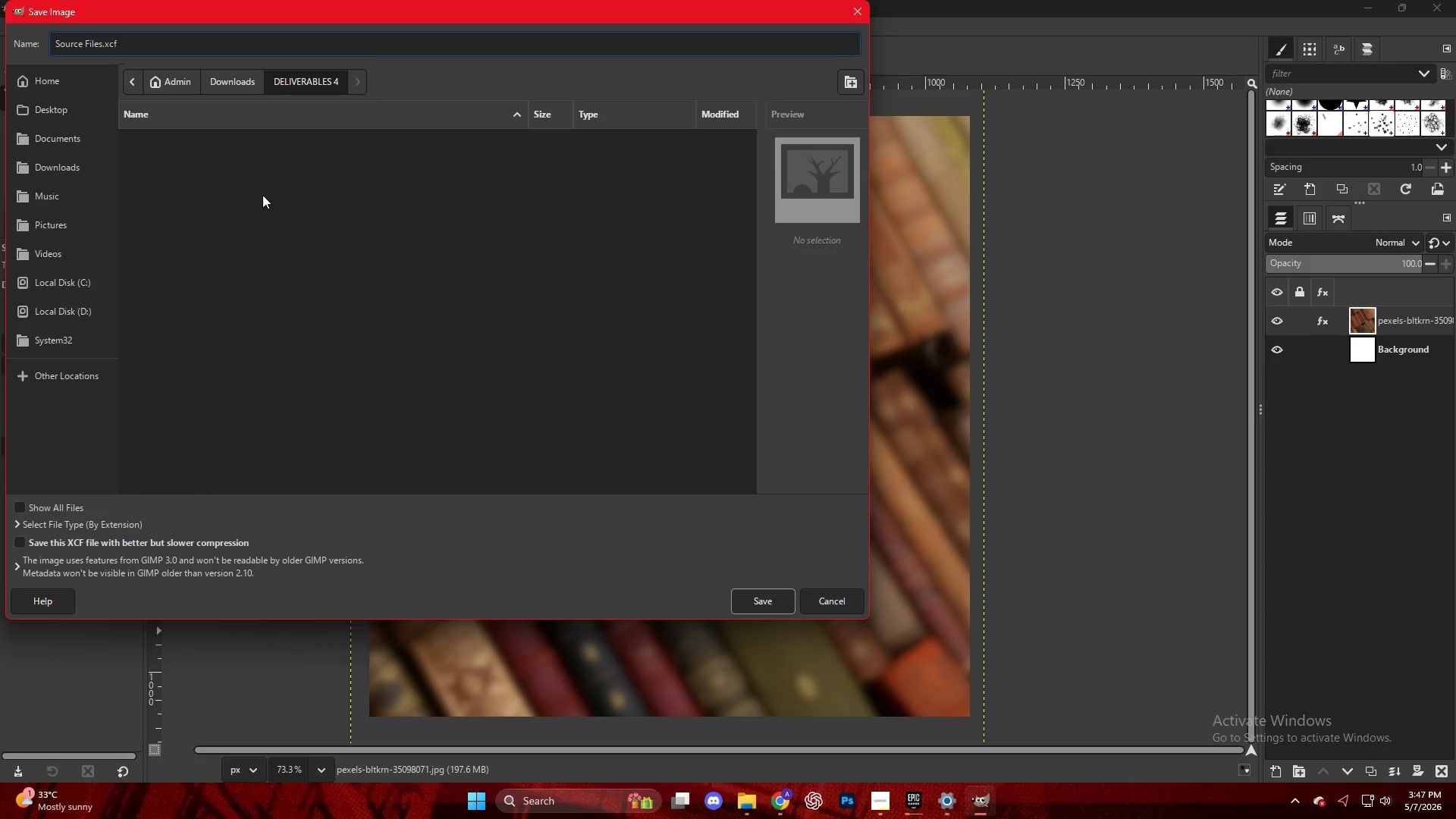 
key(Space)
 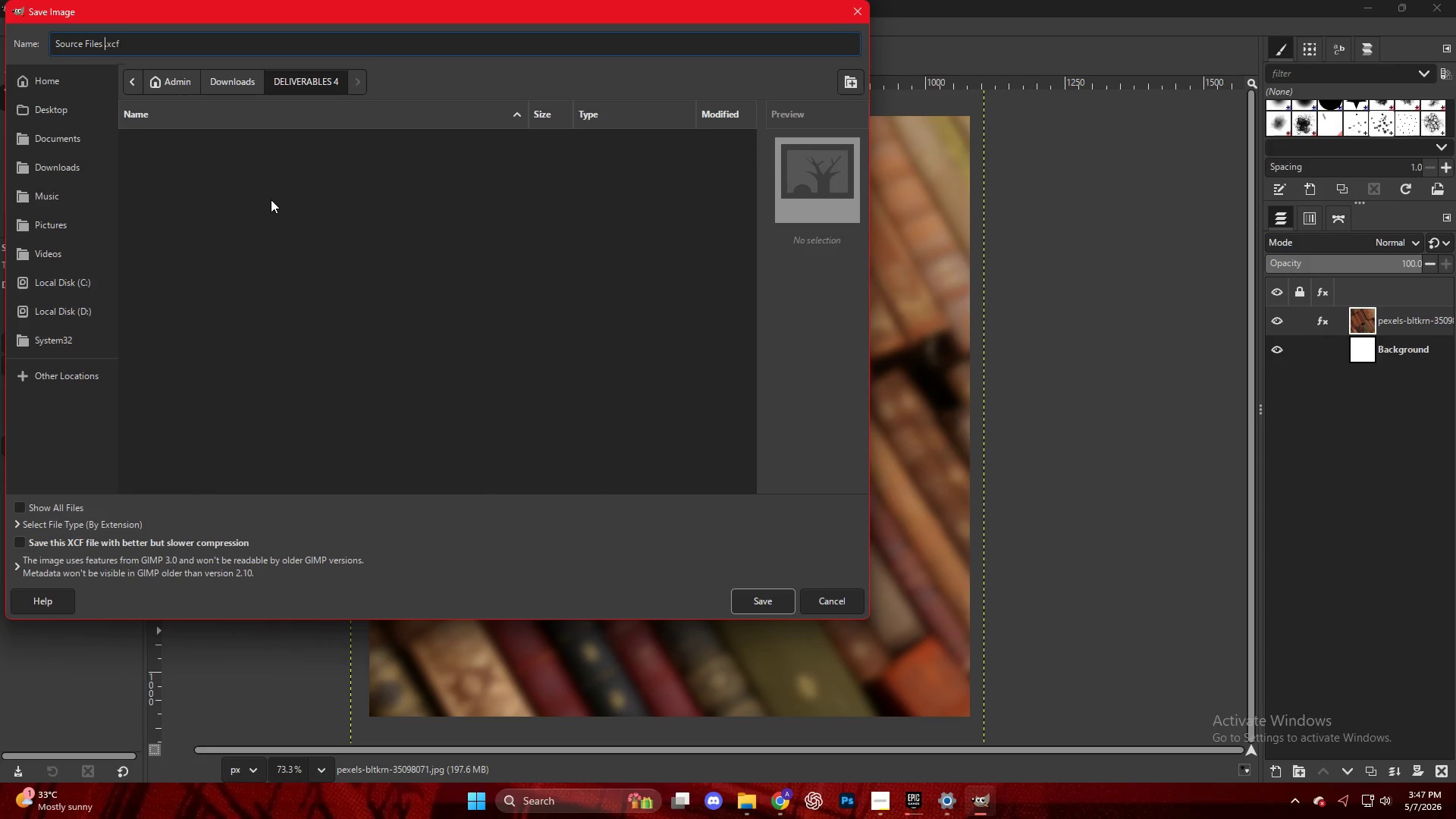 
key(1)
 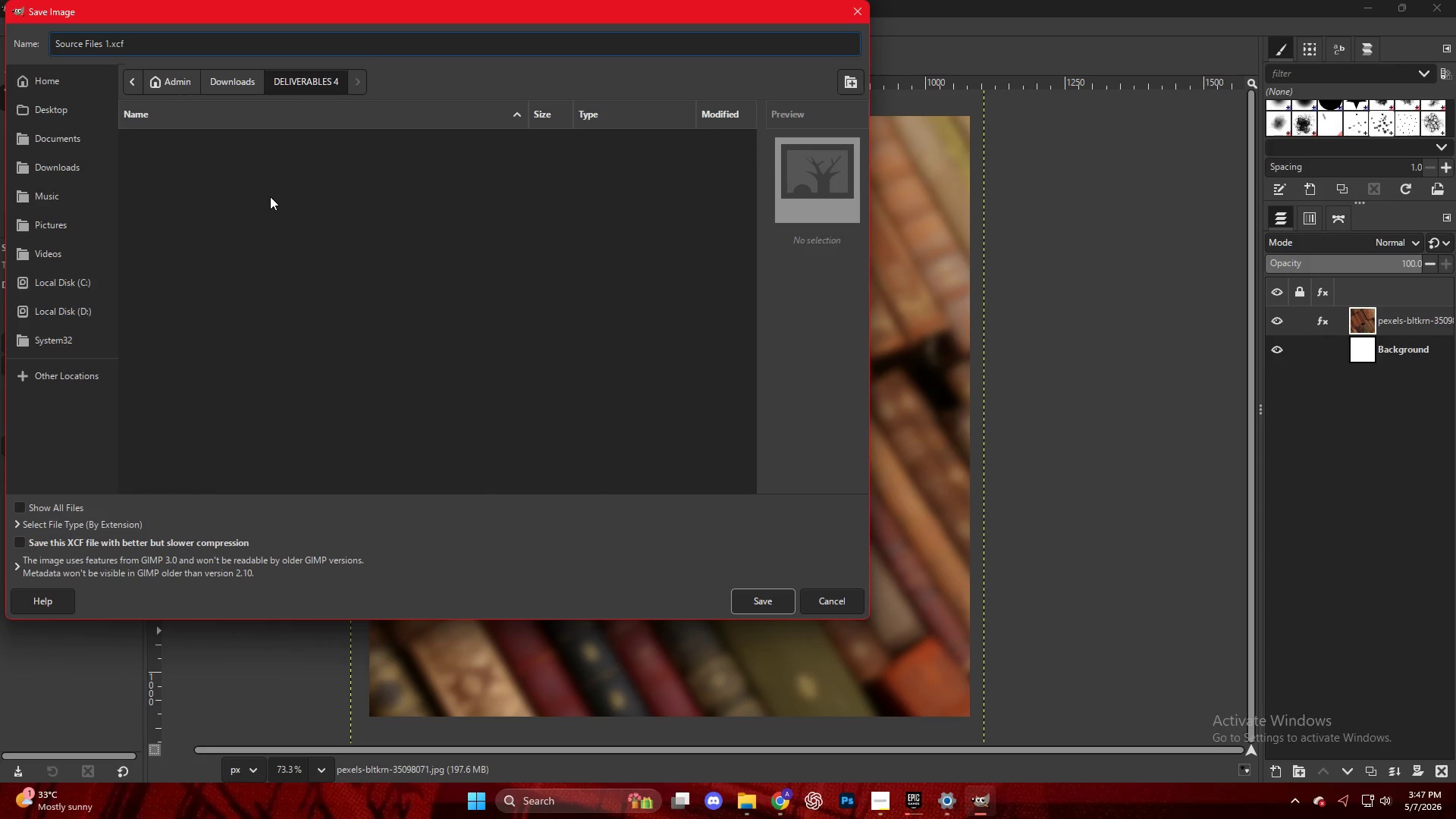 
key(NumpadEnter)
 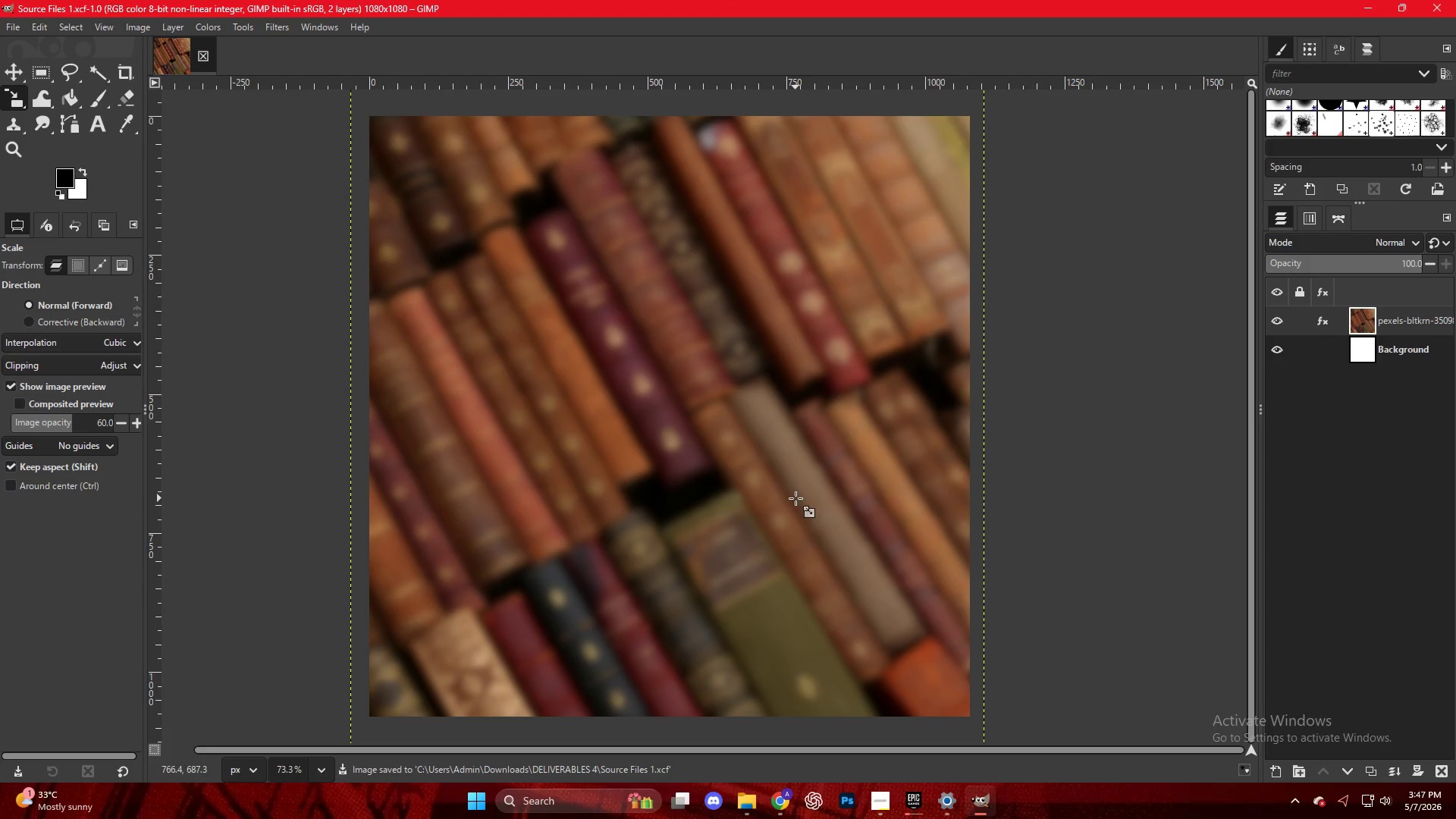 
hold_key(key=ControlLeft, duration=0.72)
scroll: coordinate [811, 406], scroll_direction: down, amount: 2.0
 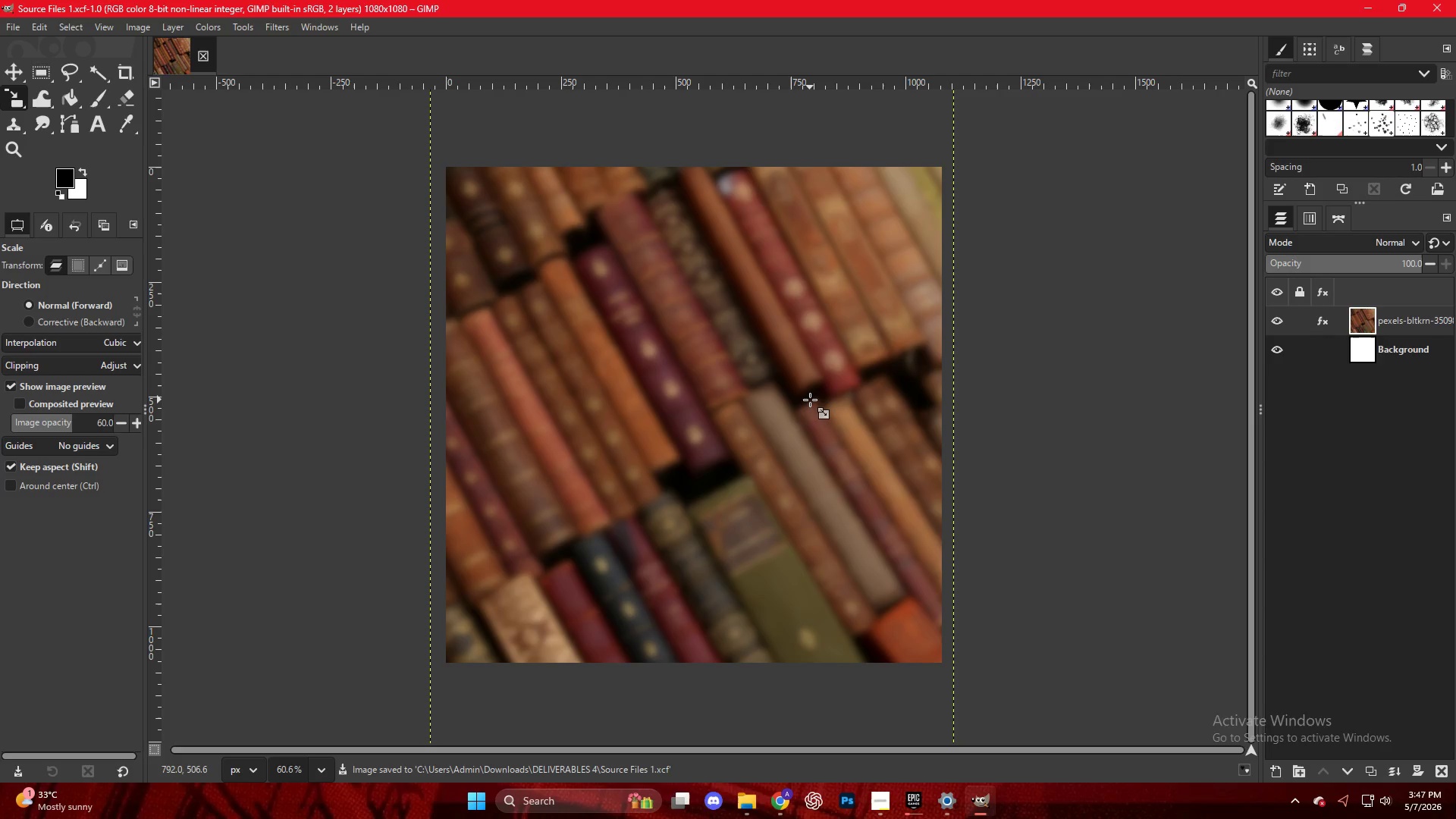 
key(Control+N)
 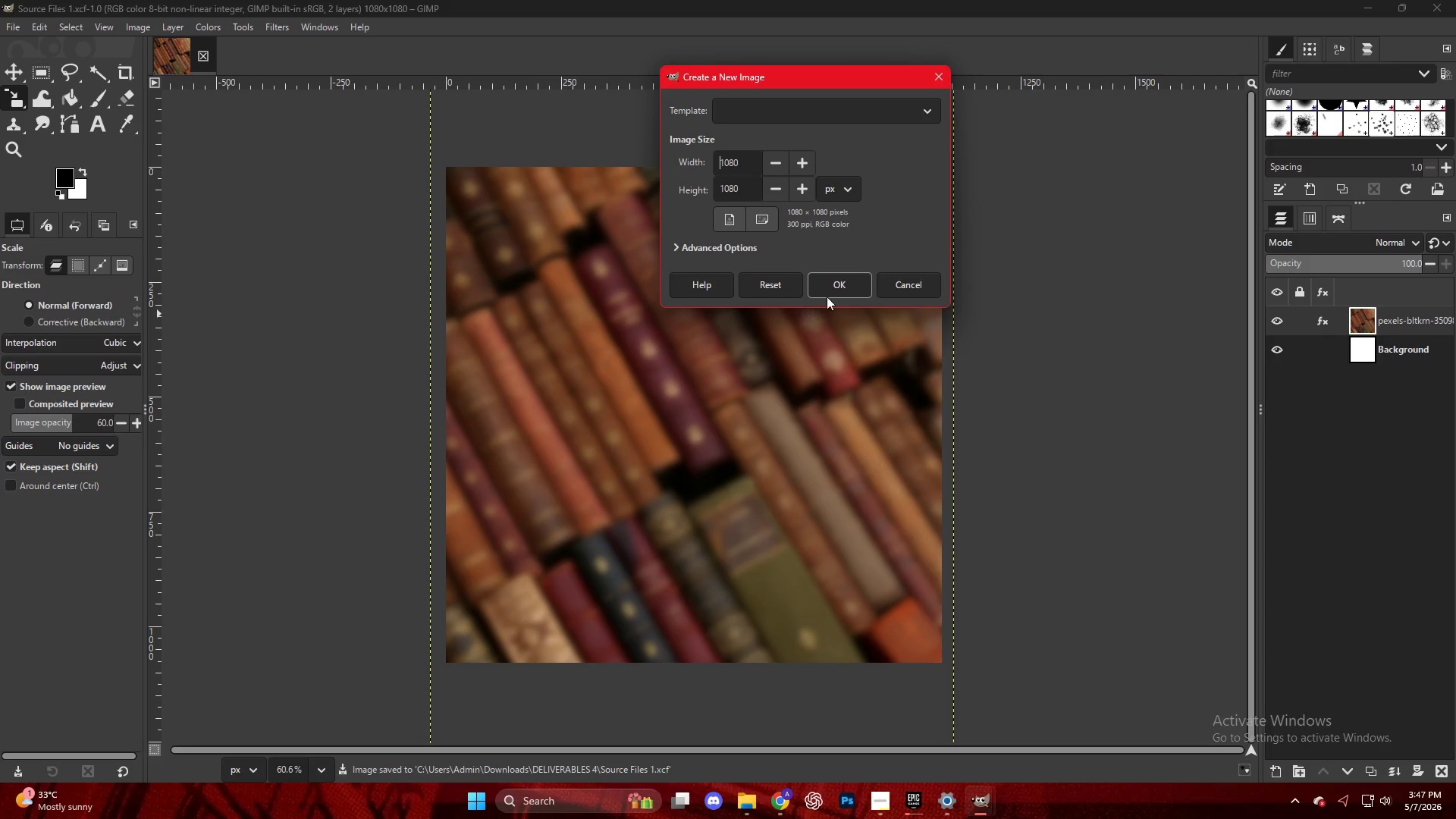 
left_click([846, 278])
 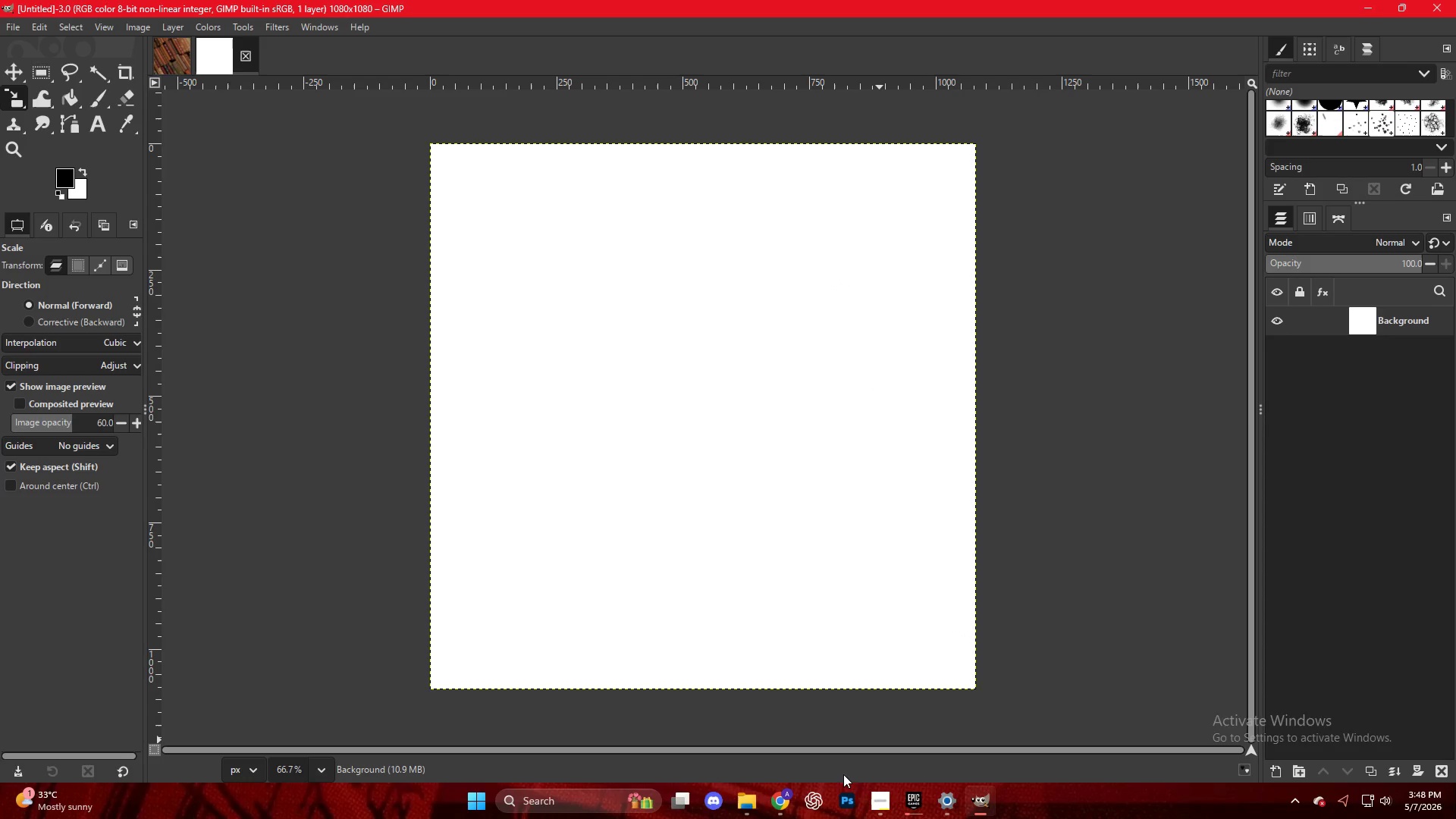 
left_click([777, 802])
 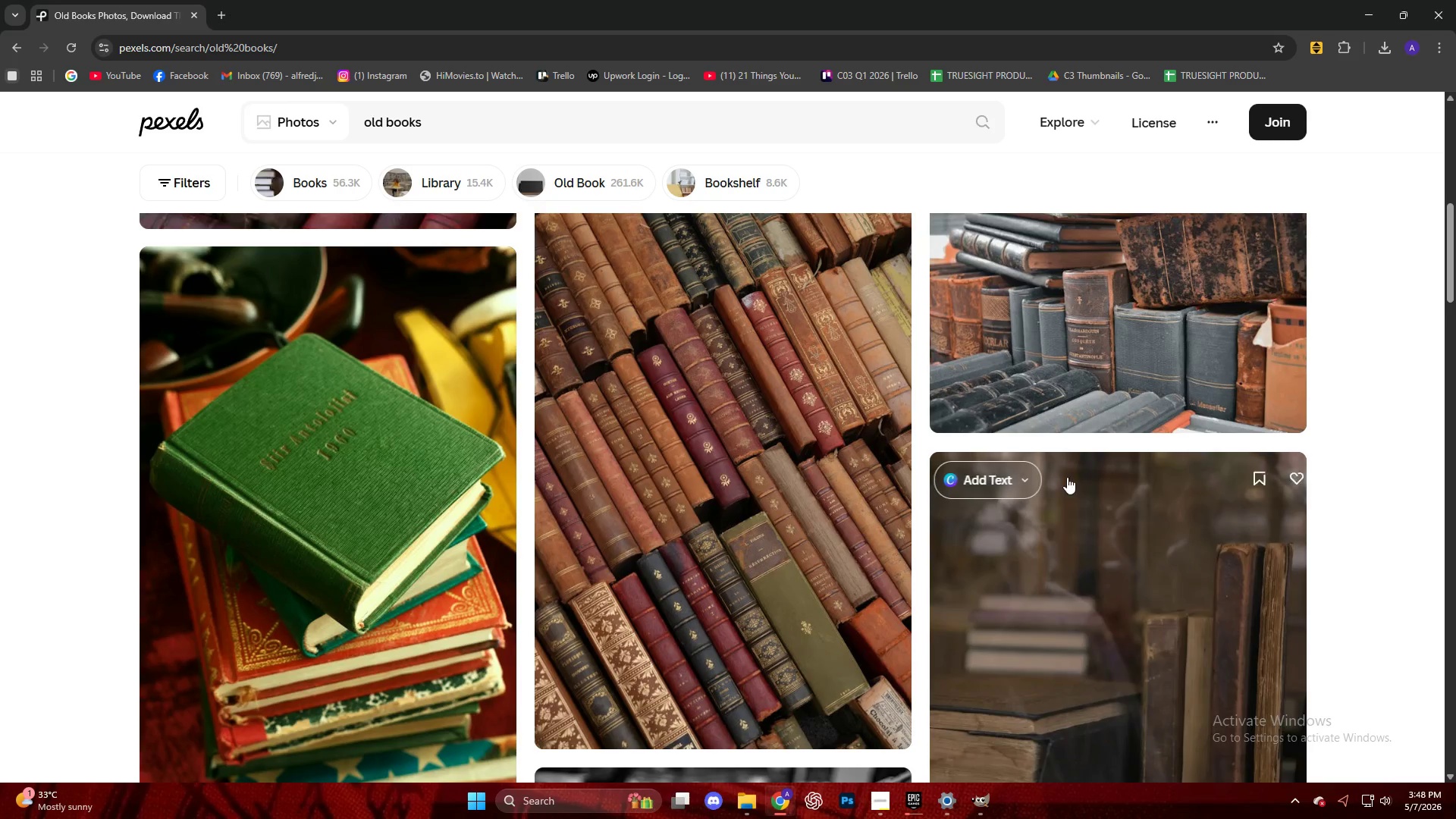 
scroll: coordinate [1058, 482], scroll_direction: down, amount: 4.0
 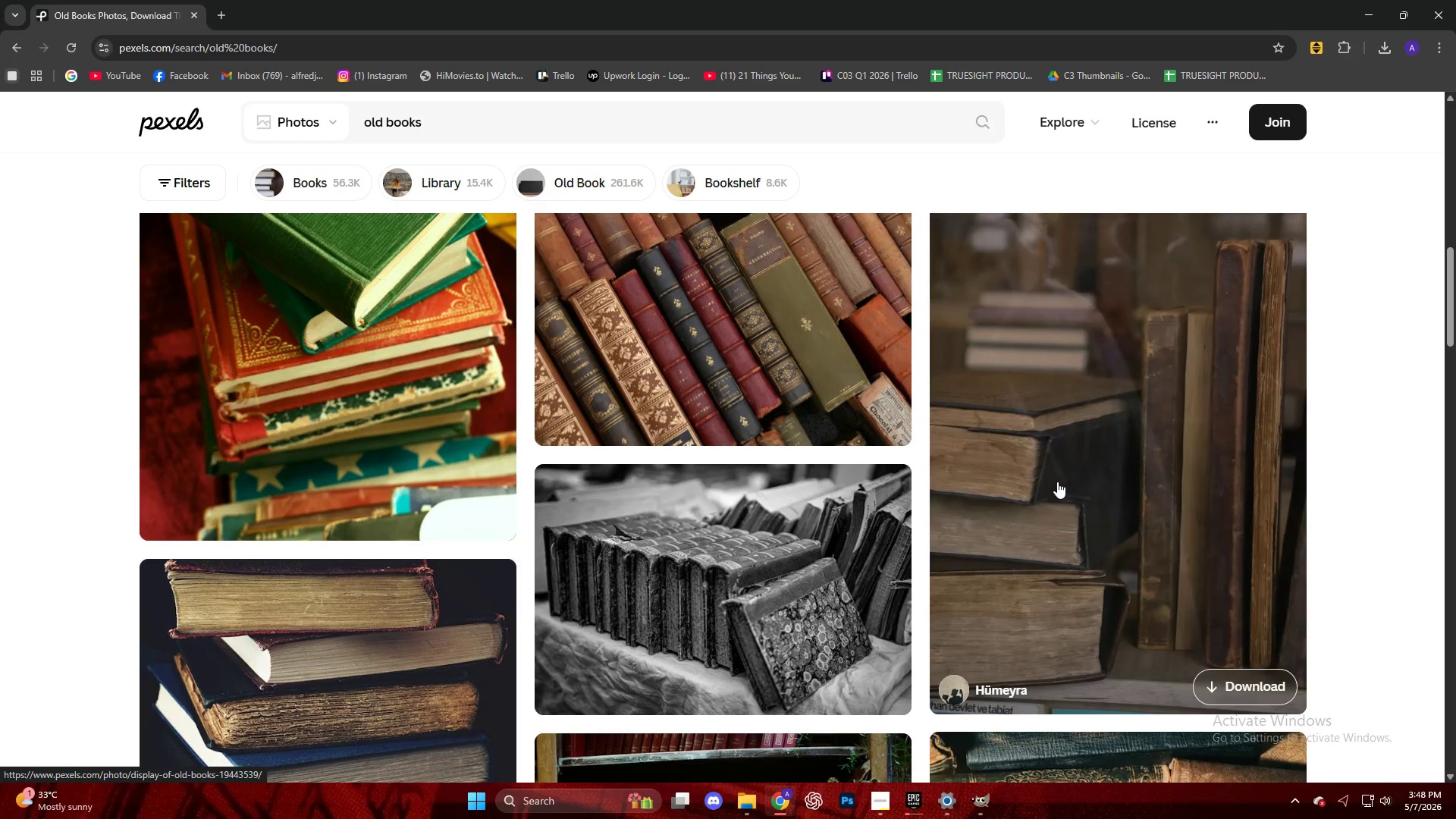 
left_click([438, 471])
 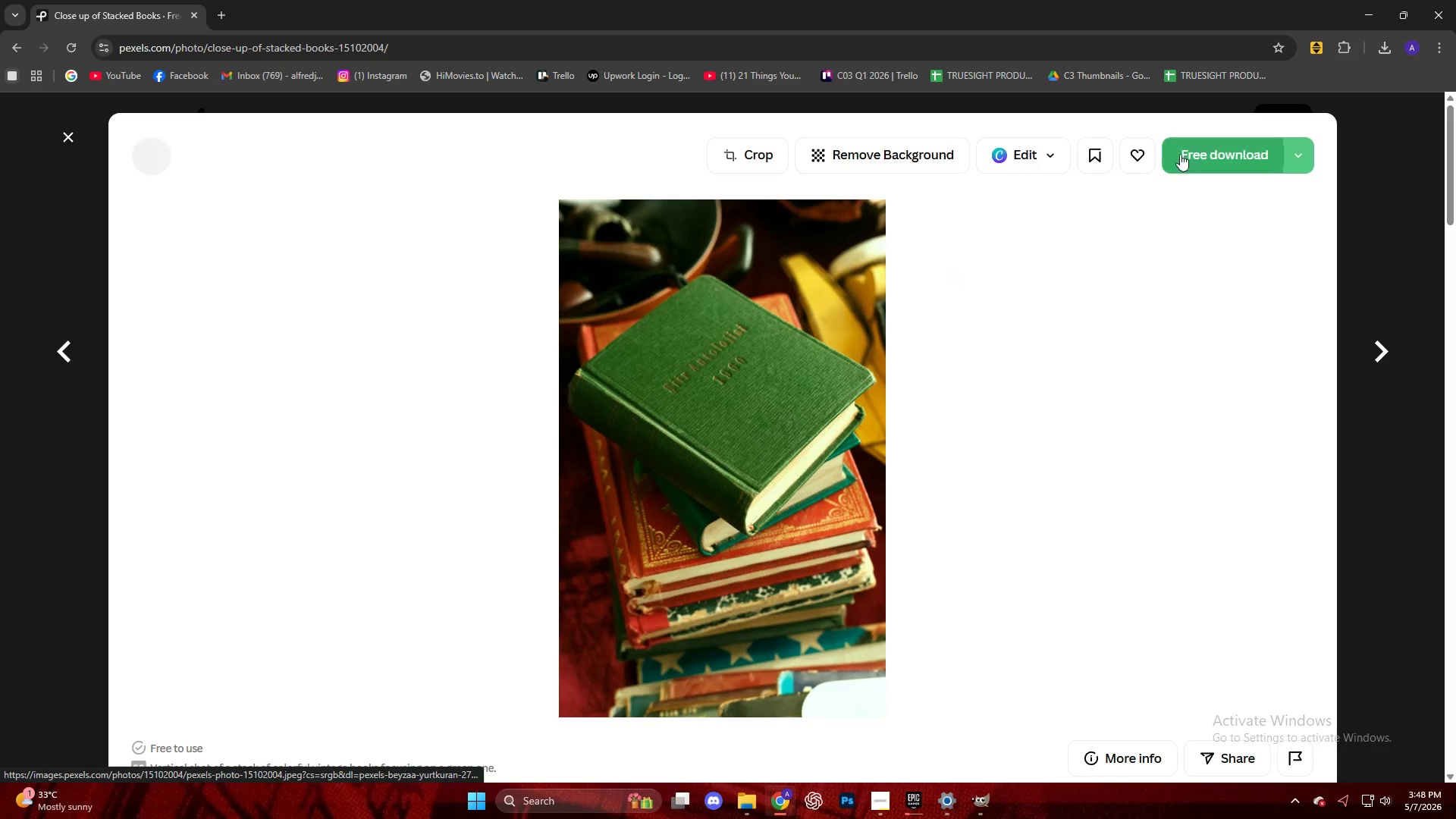 
scroll: coordinate [687, 463], scroll_direction: up, amount: 4.0
 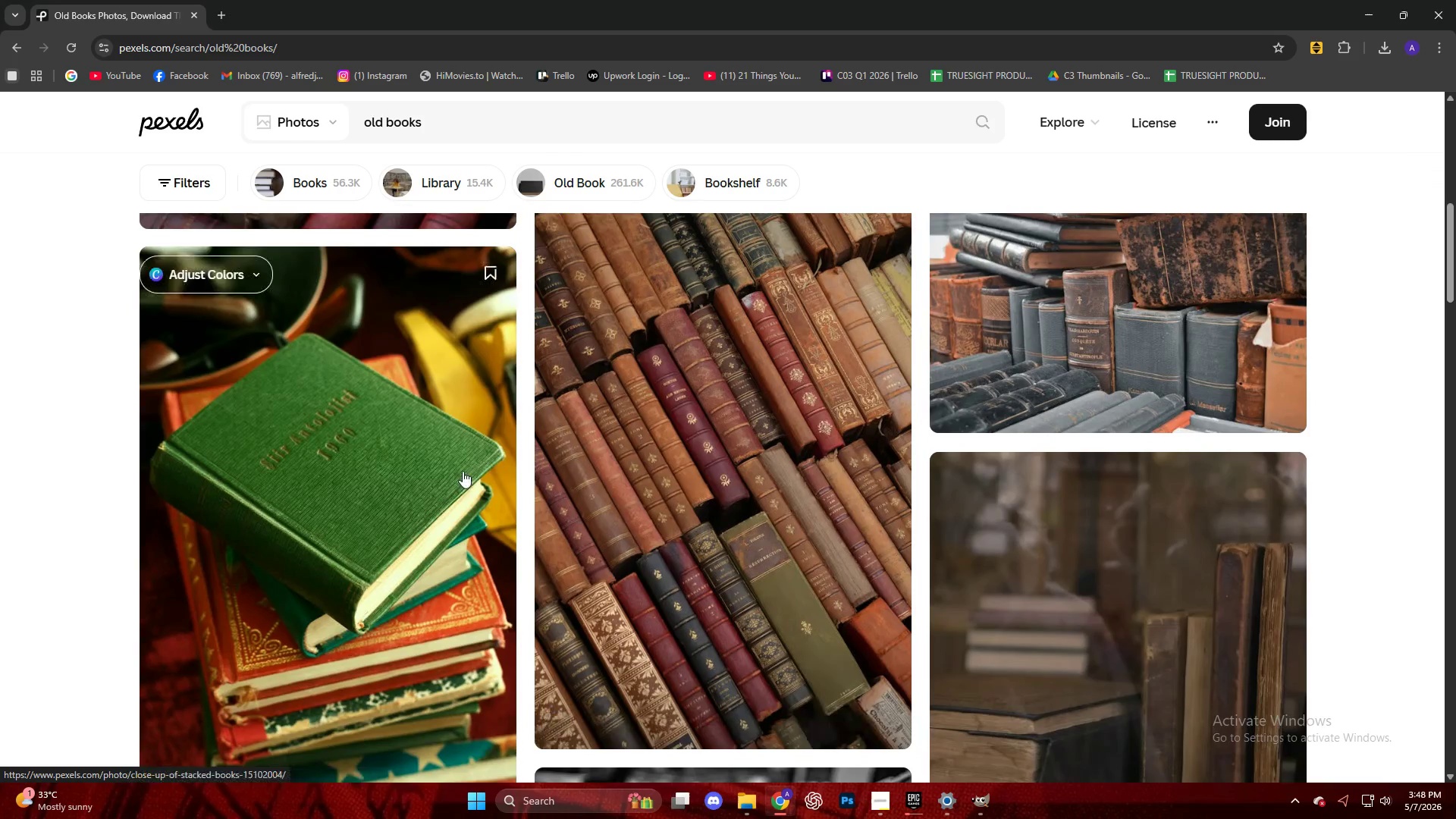 
left_click([1196, 152])
 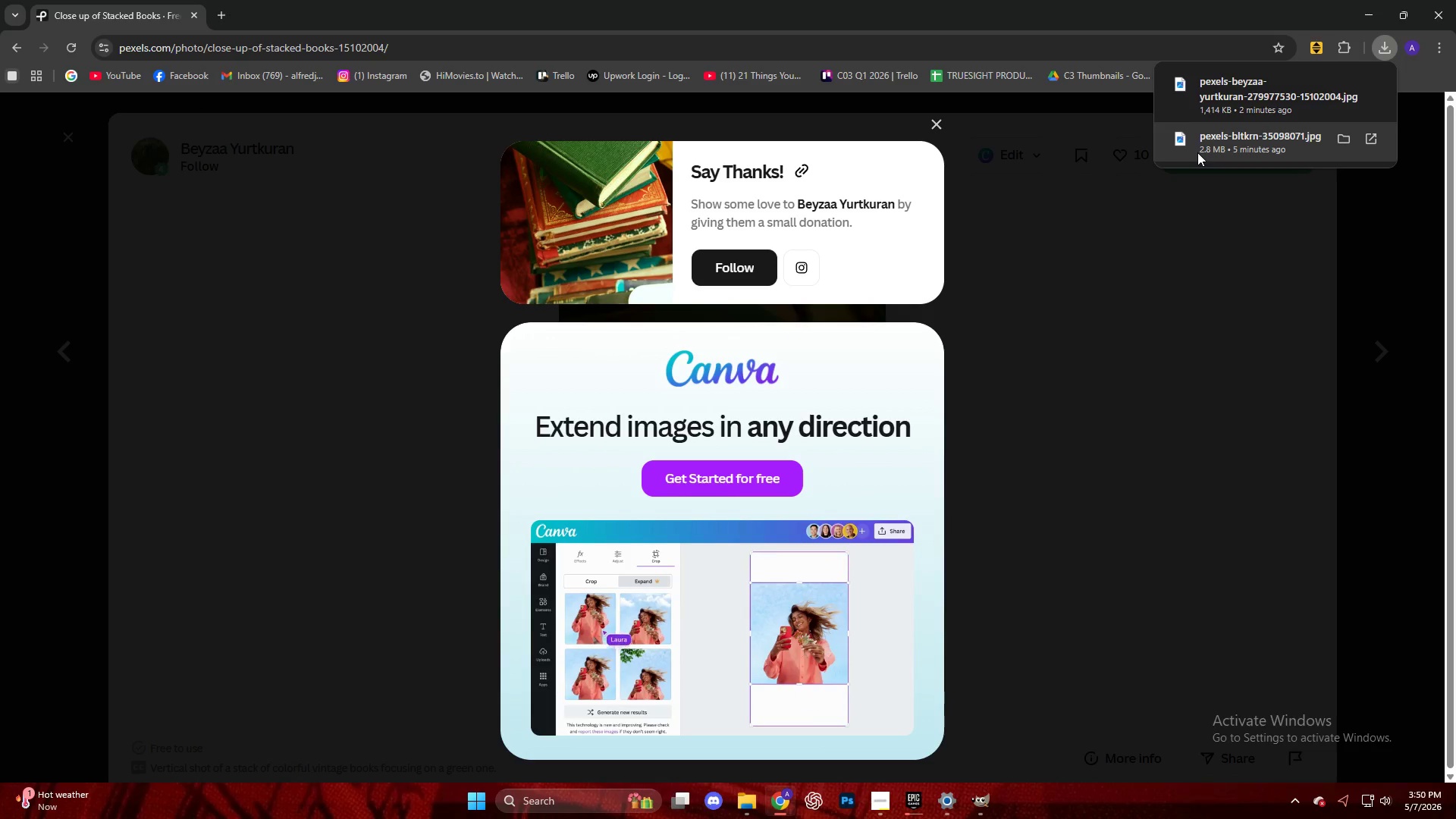 
wait(135.53)
 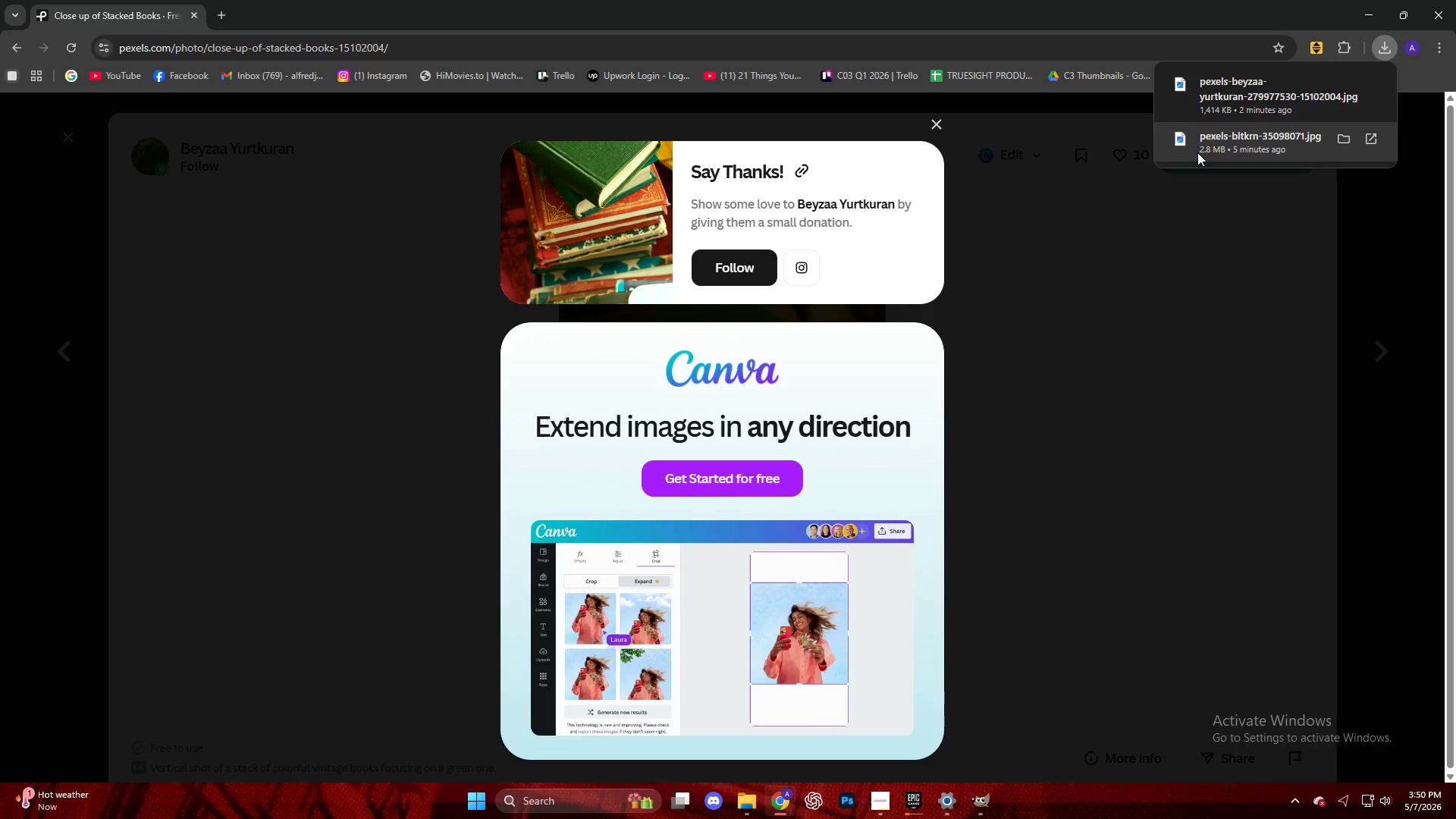 
left_click([1215, 353])
 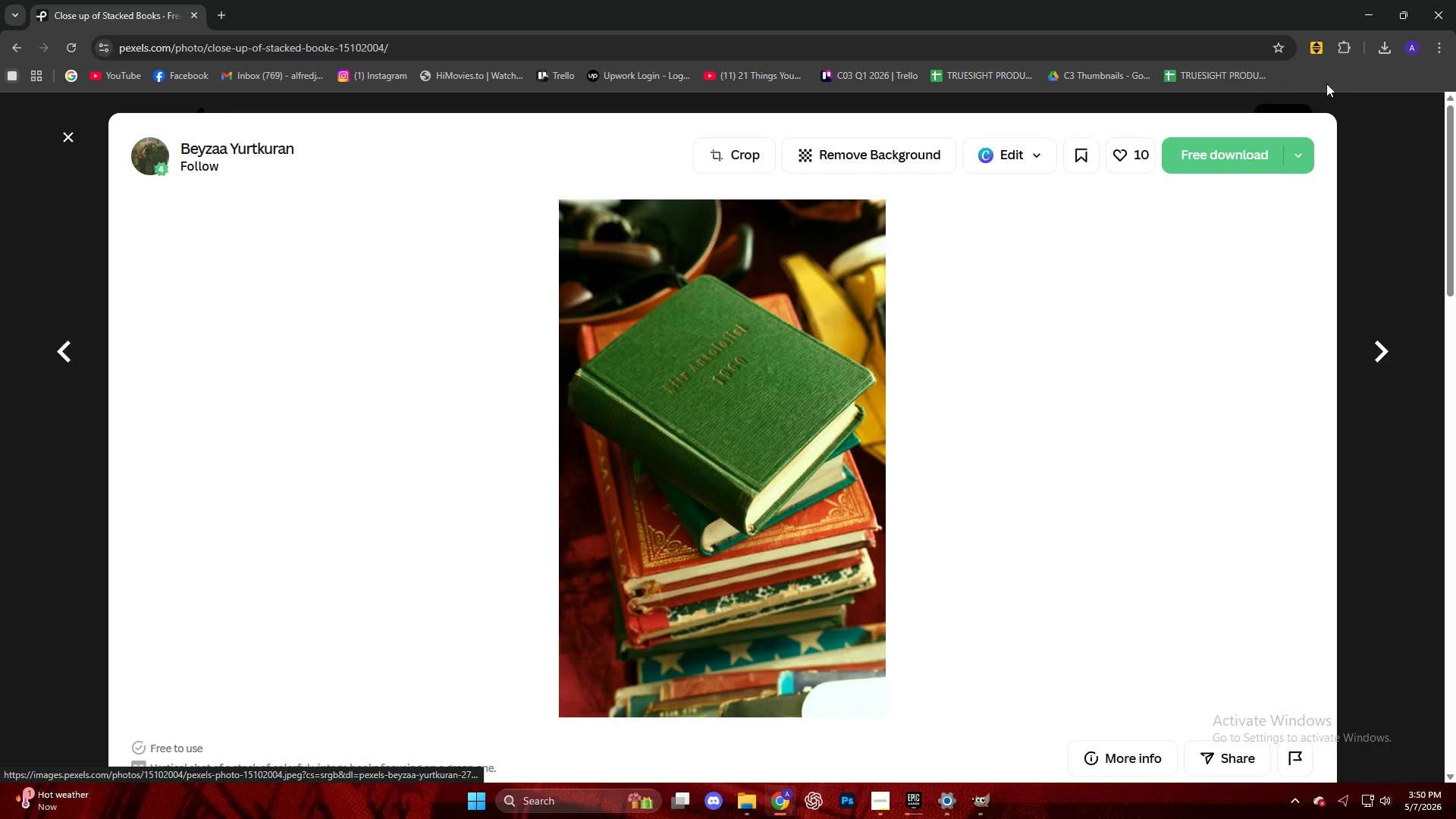 
left_click([1377, 53])
 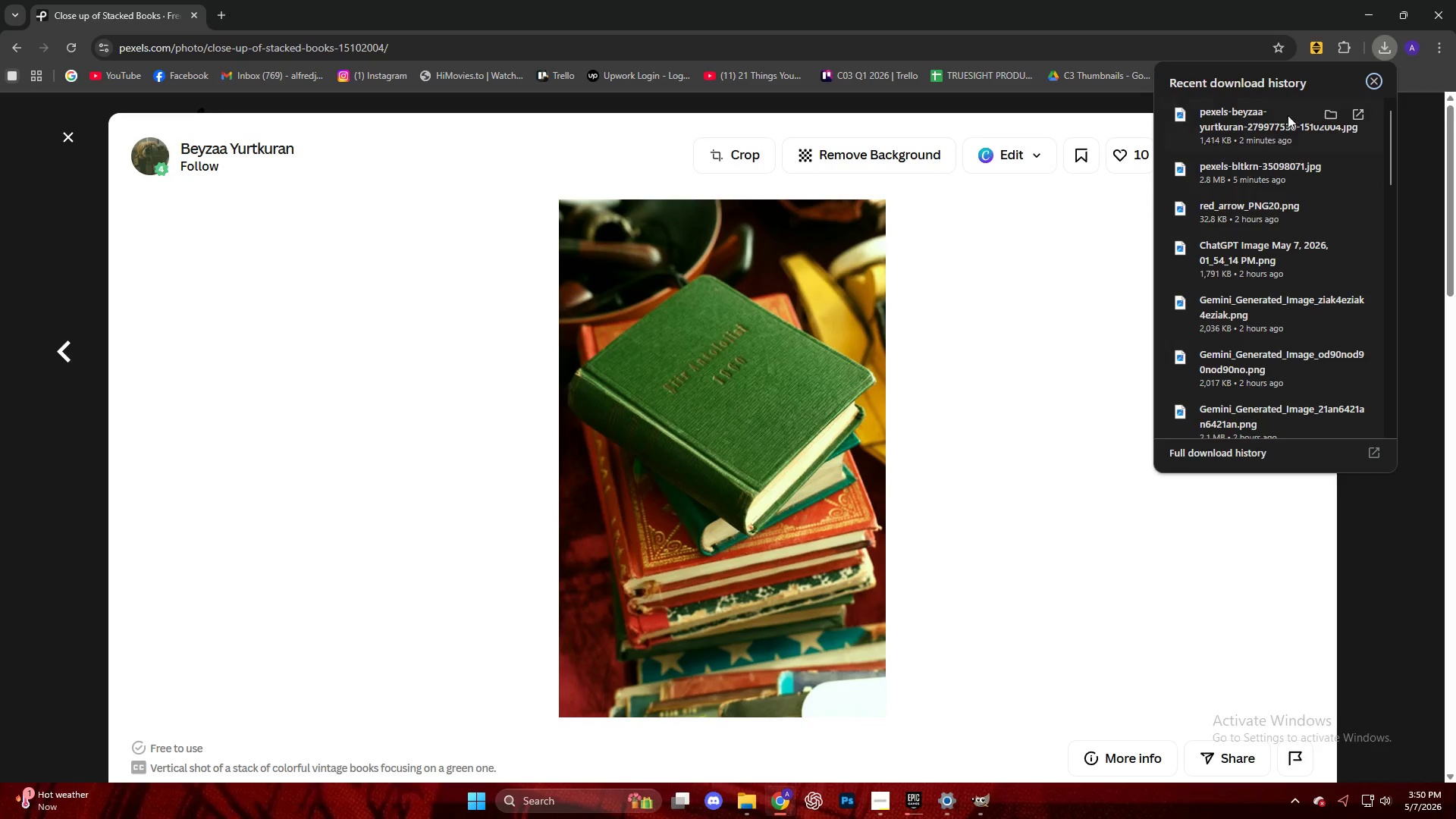 
left_click_drag(start_coordinate=[1276, 127], to_coordinate=[869, 397])
 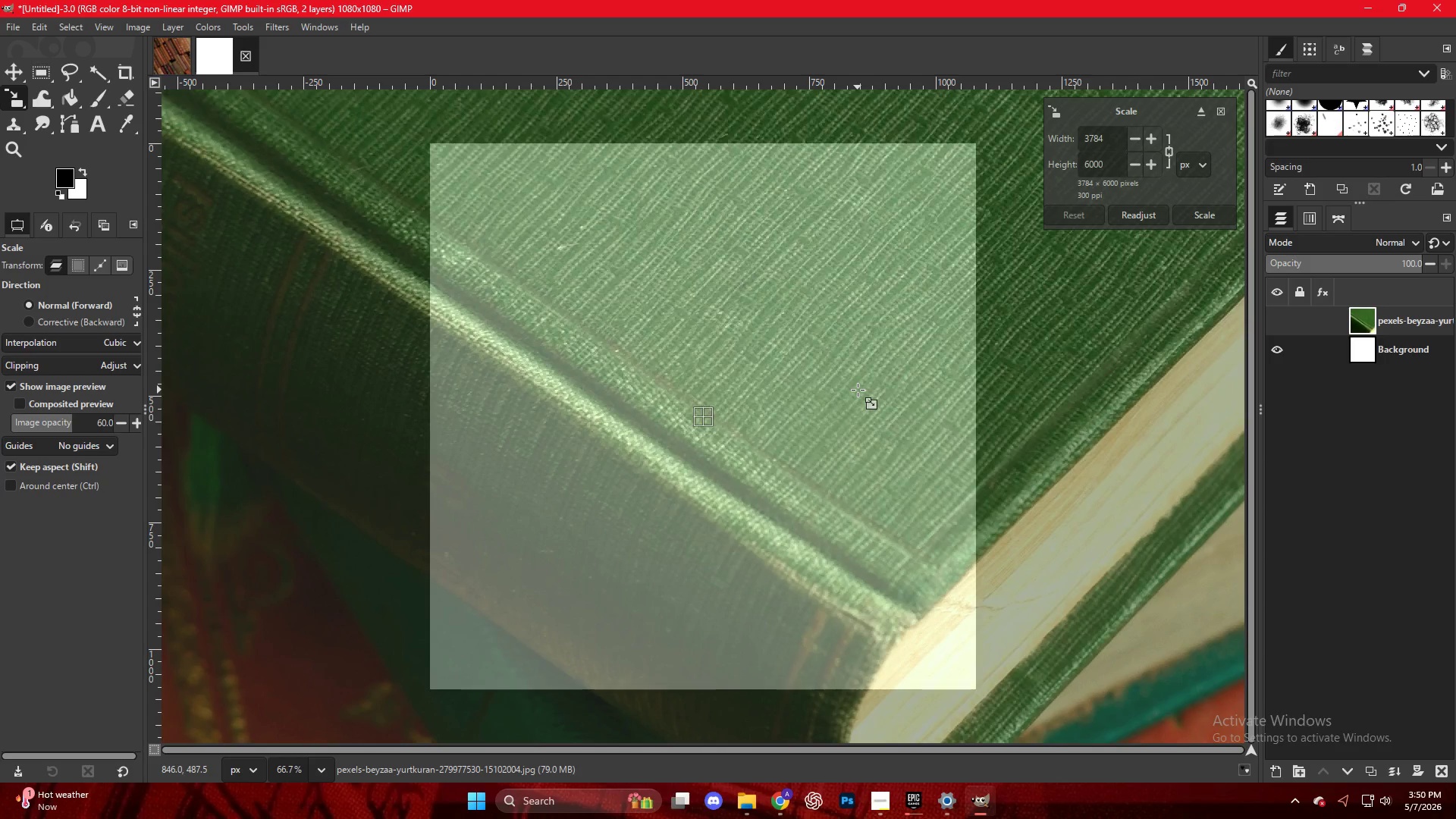 
key(Shift+S)
 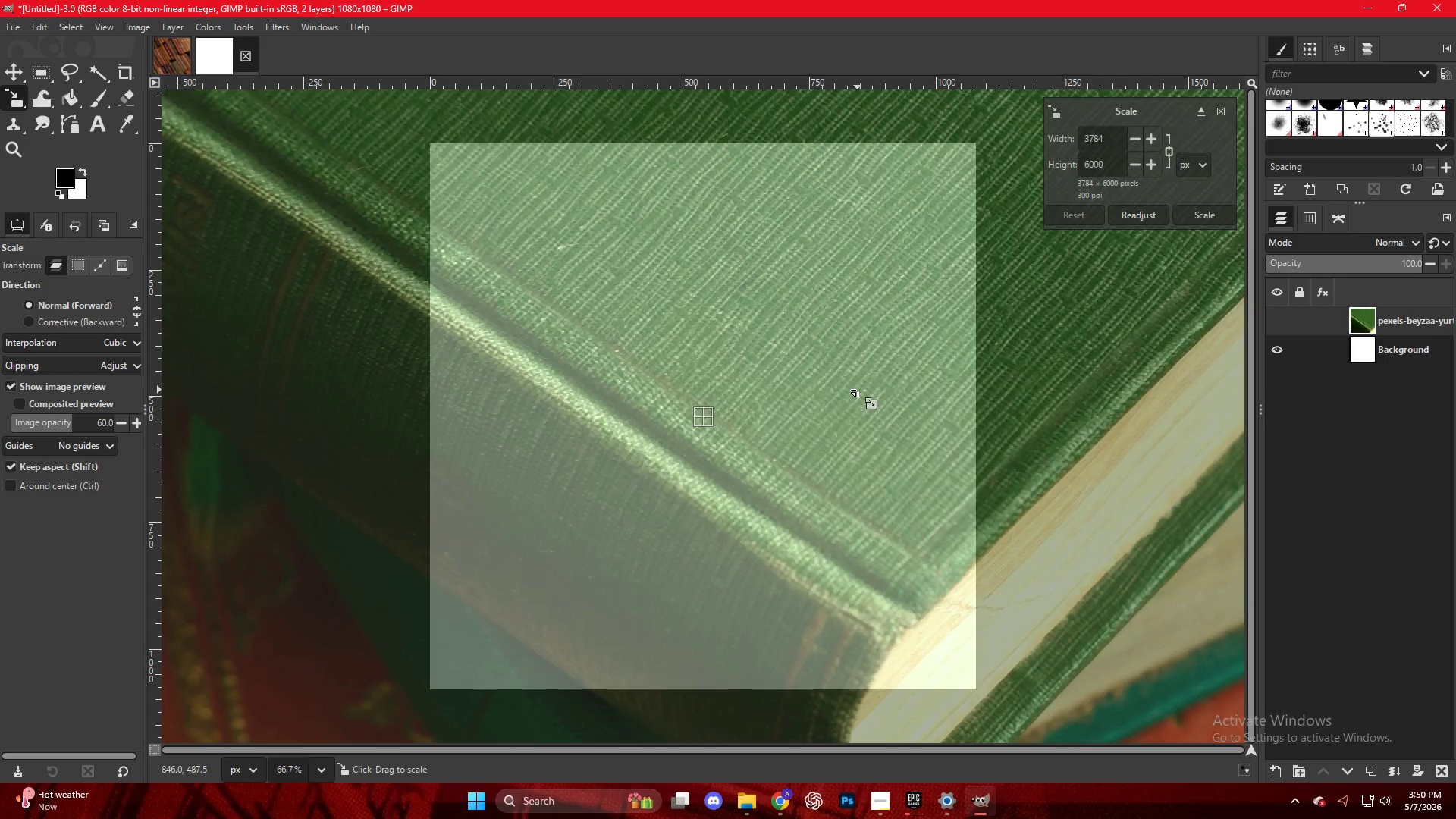 
hold_key(key=ControlLeft, duration=0.92)
scroll: coordinate [852, 397], scroll_direction: down, amount: 16.0
 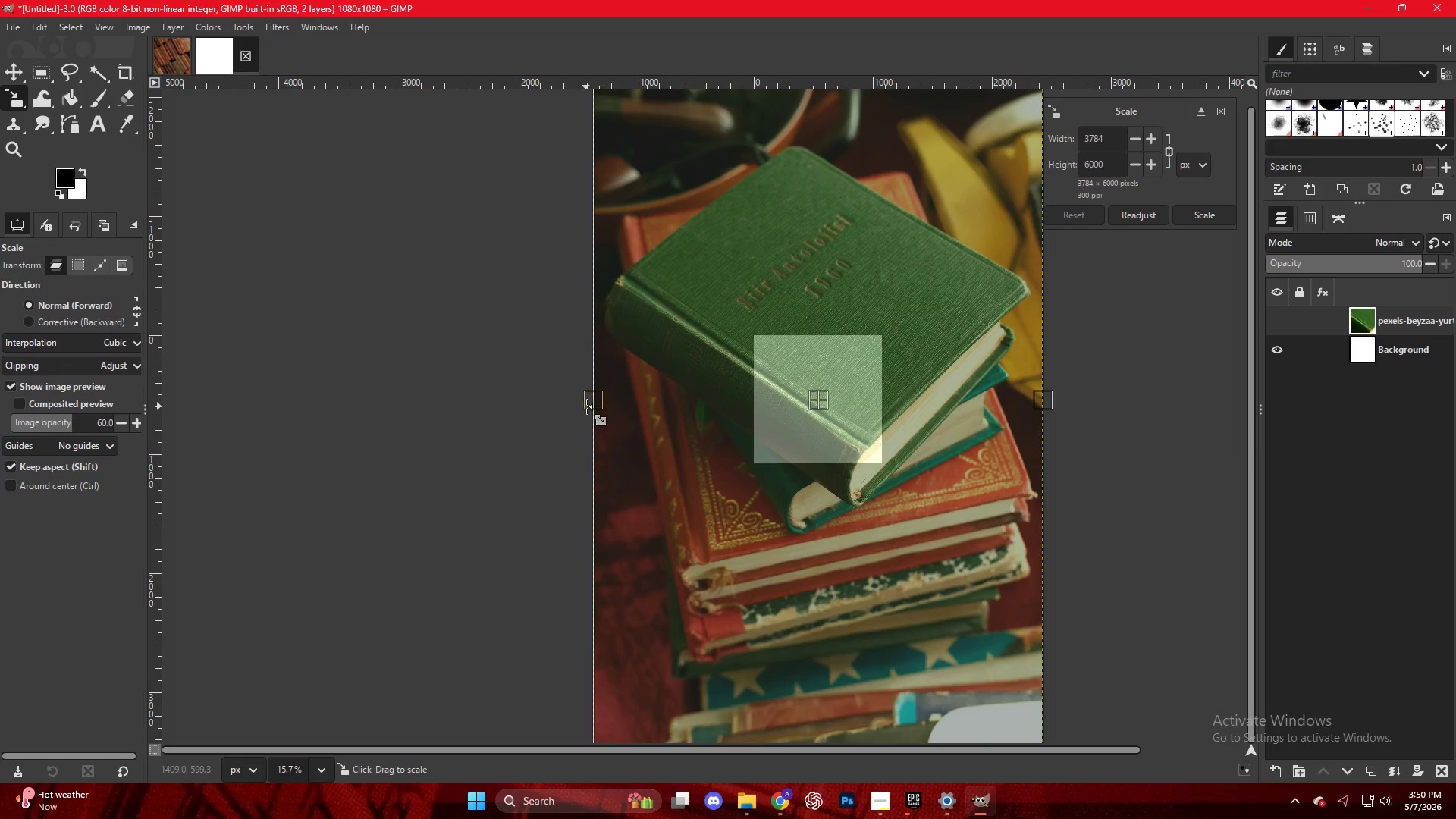 
hold_key(key=ControlLeft, duration=3.27)
left_click_drag(start_coordinate=[590, 406], to_coordinate=[751, 425])
 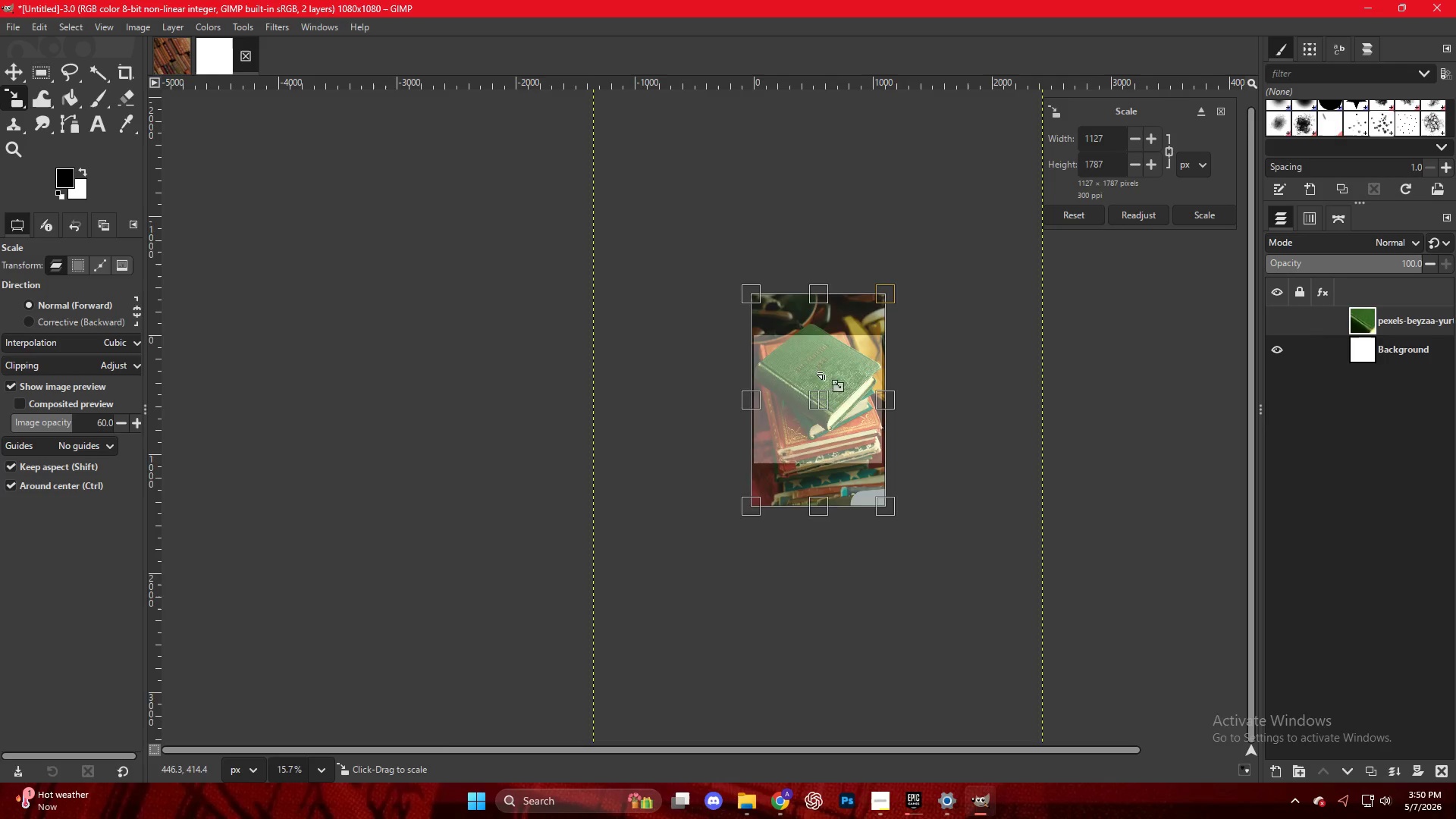 
left_click([832, 368])
 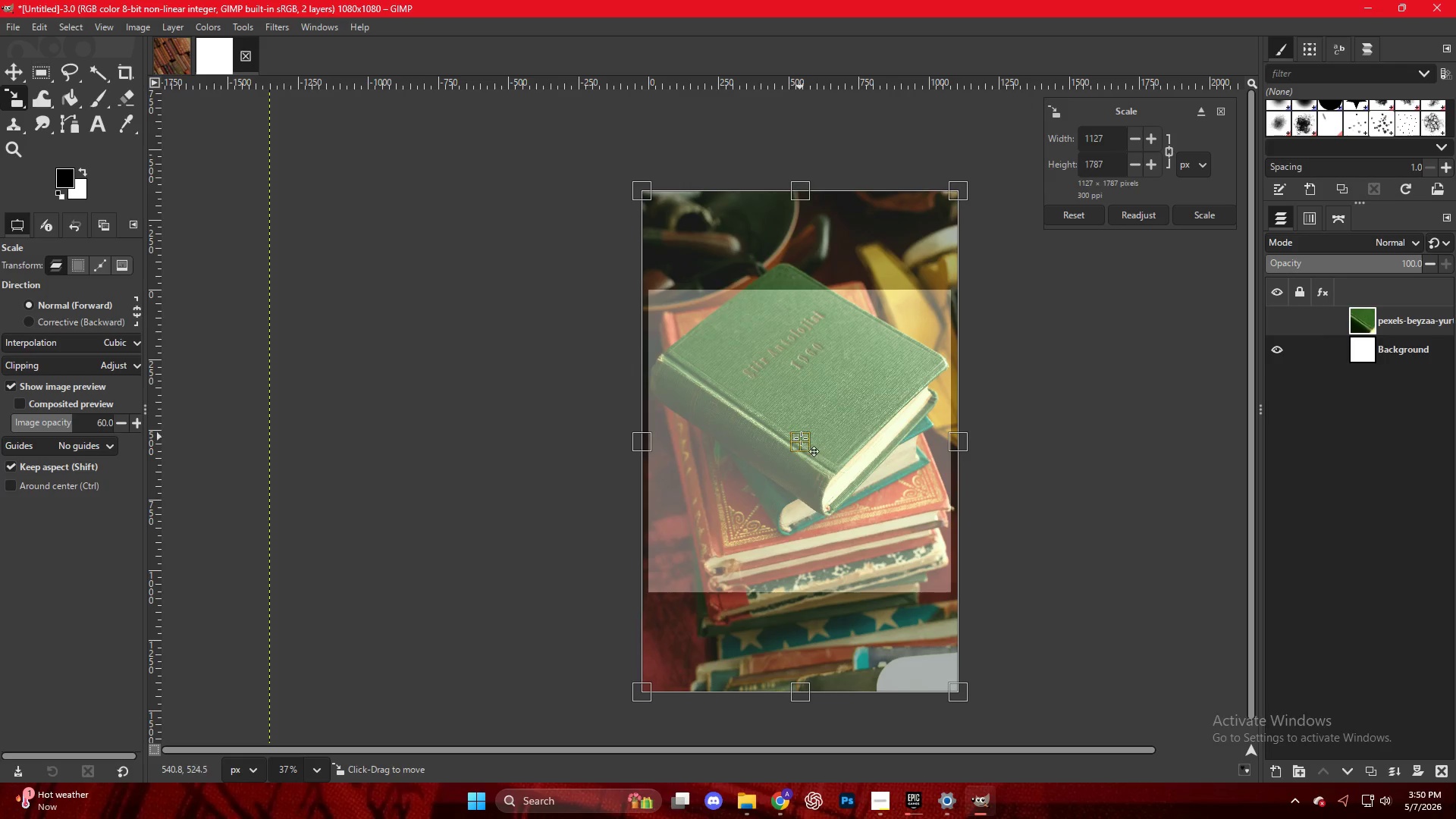 
scroll: coordinate [832, 369], scroll_direction: up, amount: 9.0
 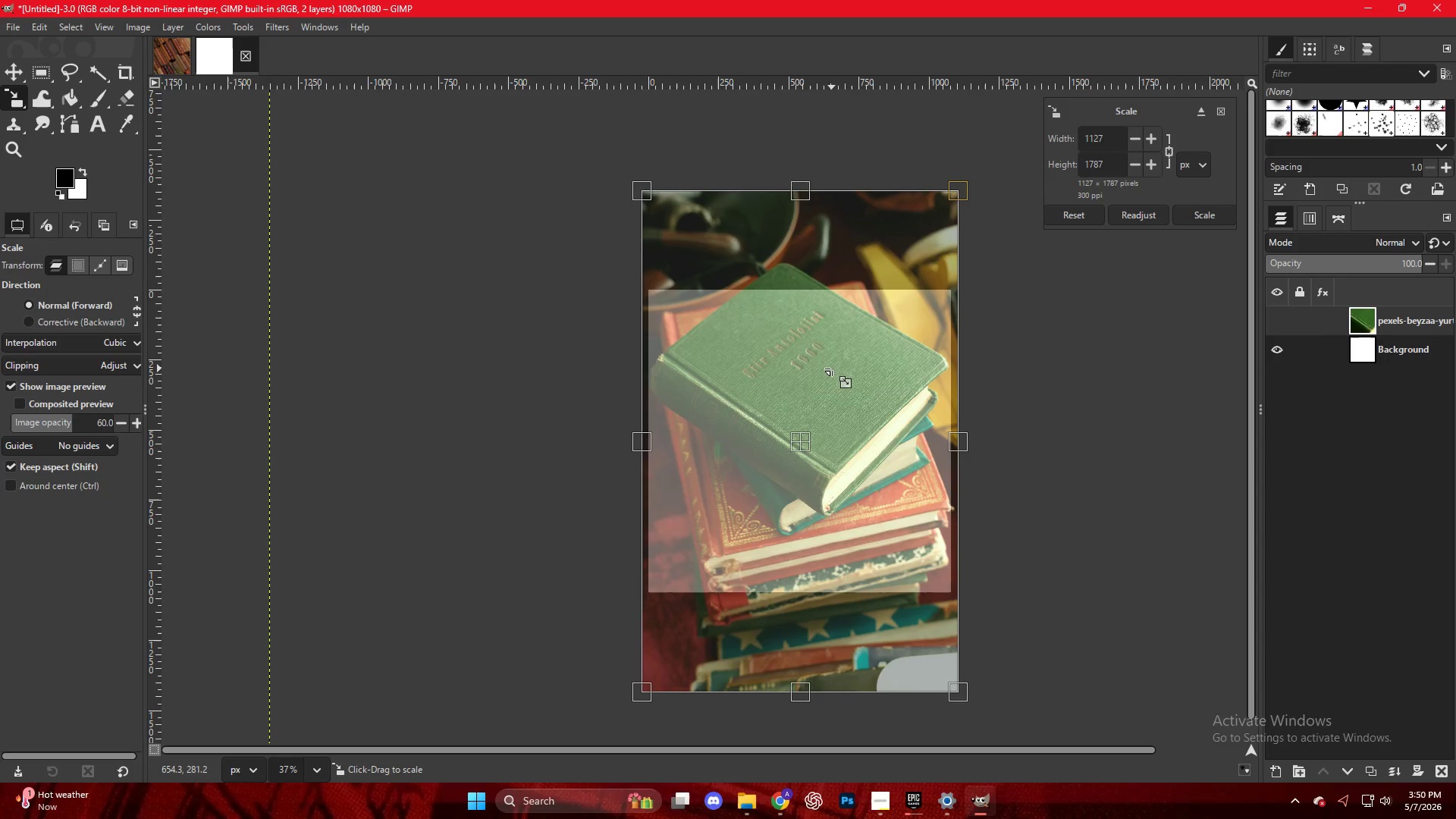 
left_click_drag(start_coordinate=[802, 441], to_coordinate=[803, 486])
 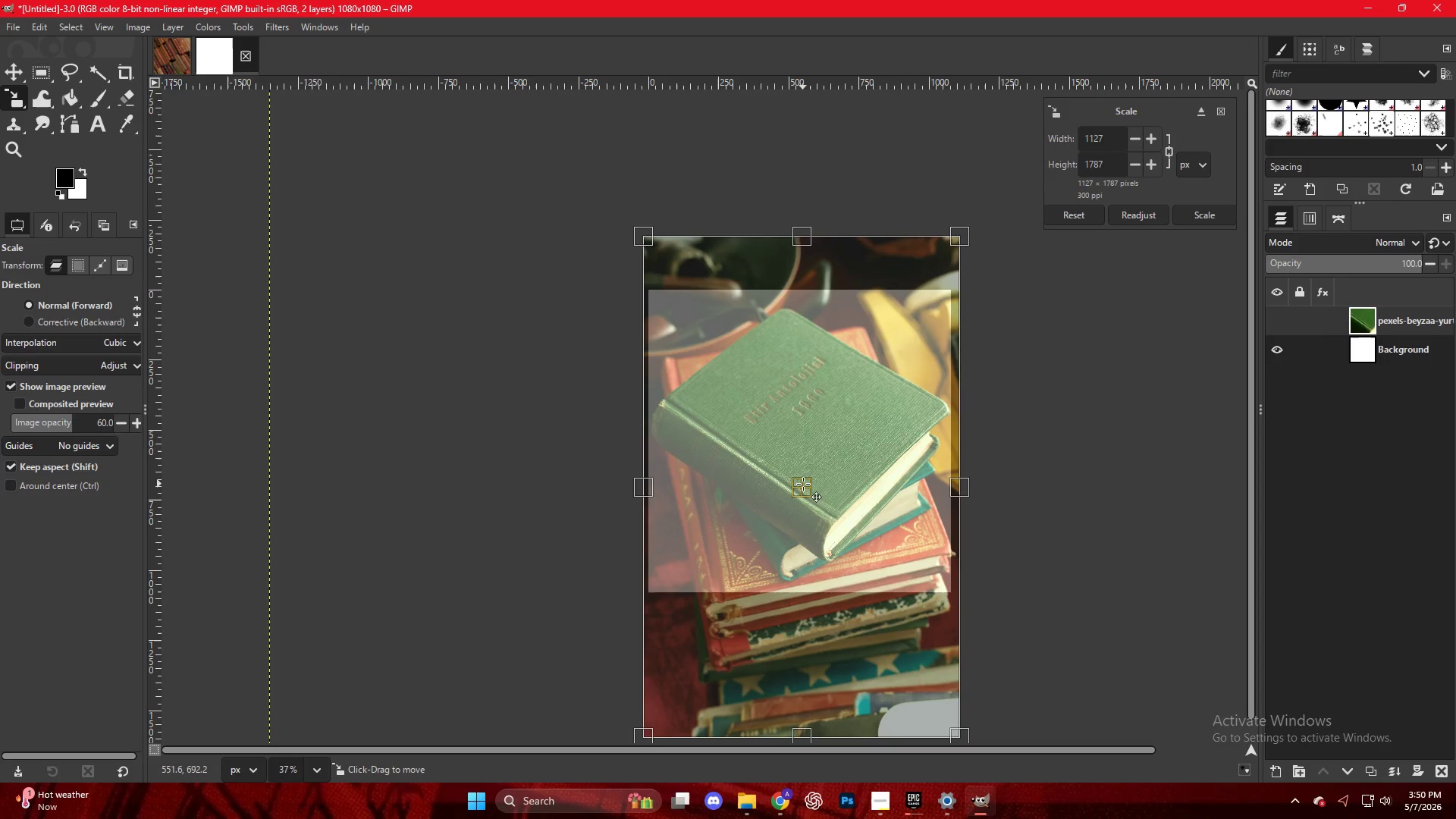 
key(NumpadEnter)
 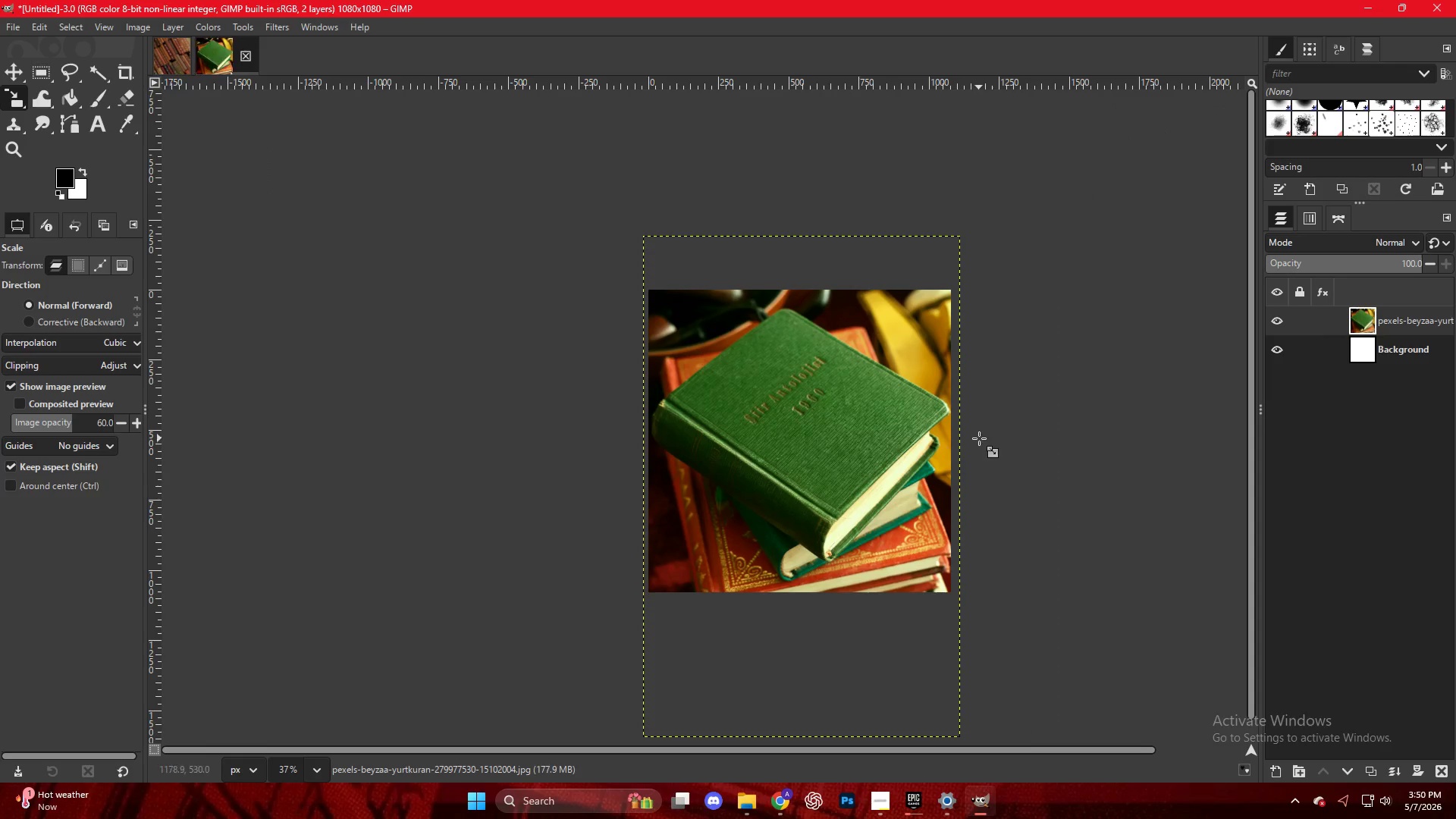 
hold_key(key=ControlLeft, duration=0.47)
scroll: coordinate [928, 438], scroll_direction: up, amount: 8.0
 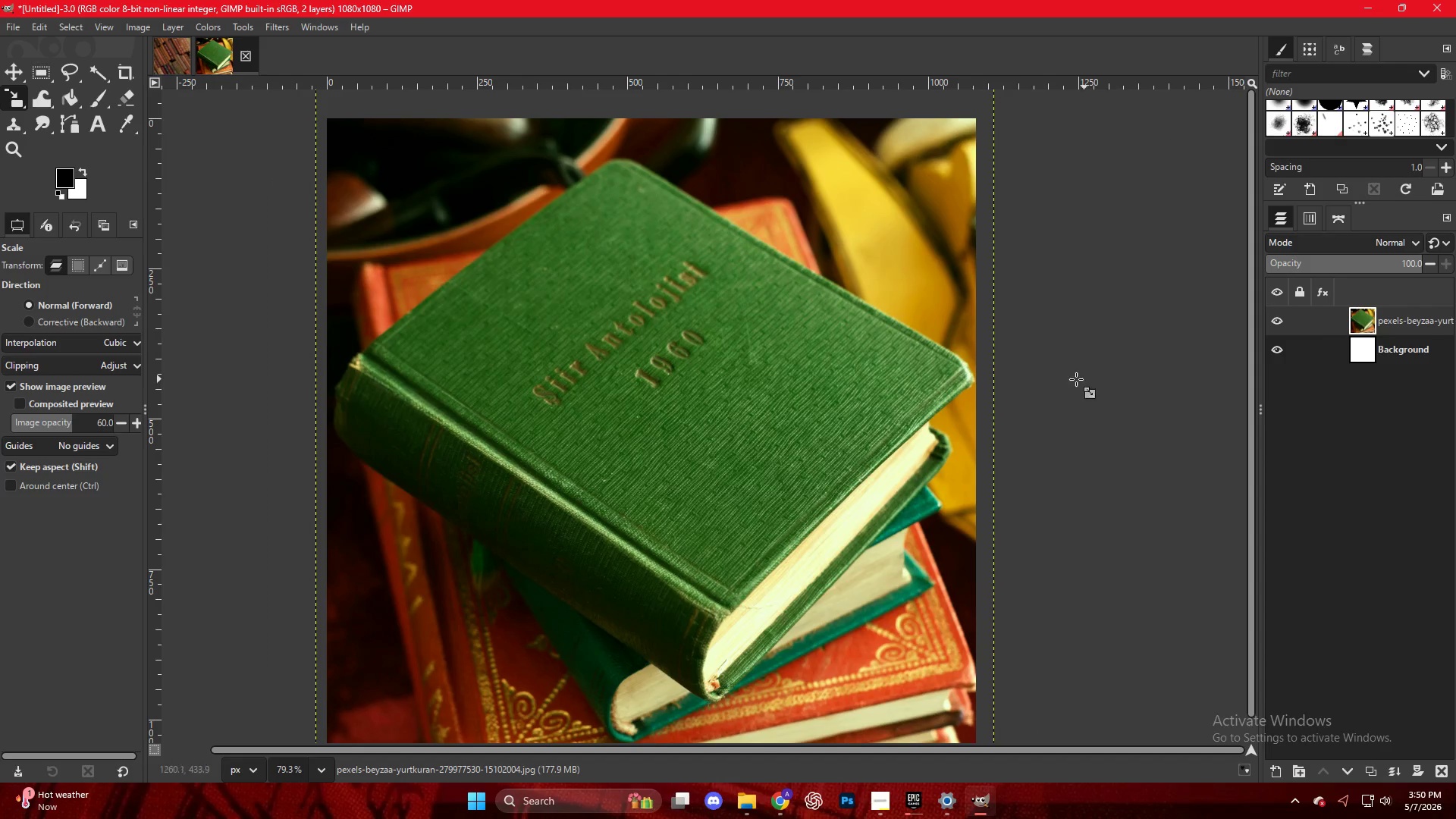 
right_click([715, 293])
 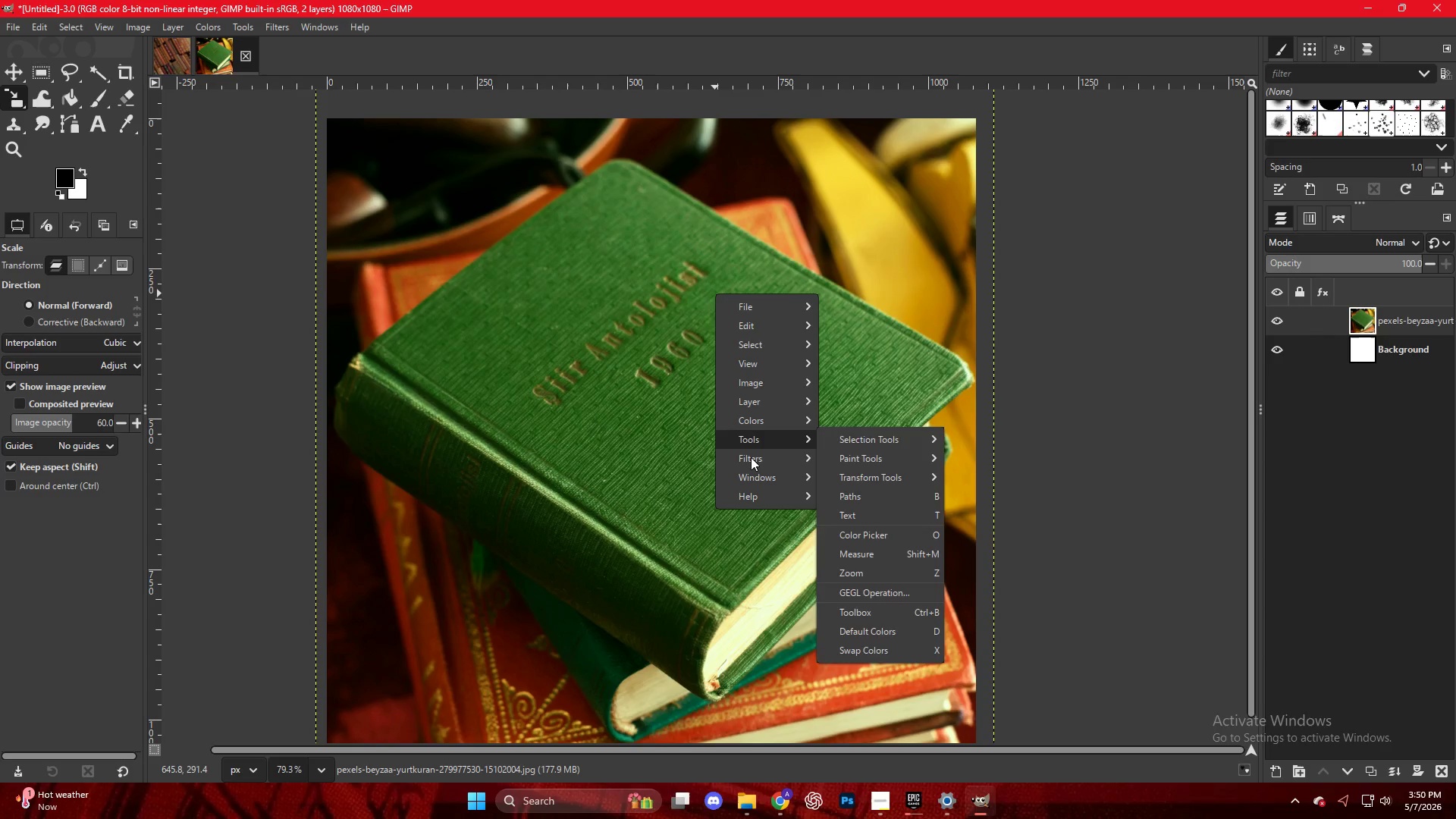 
double_click([752, 457])
 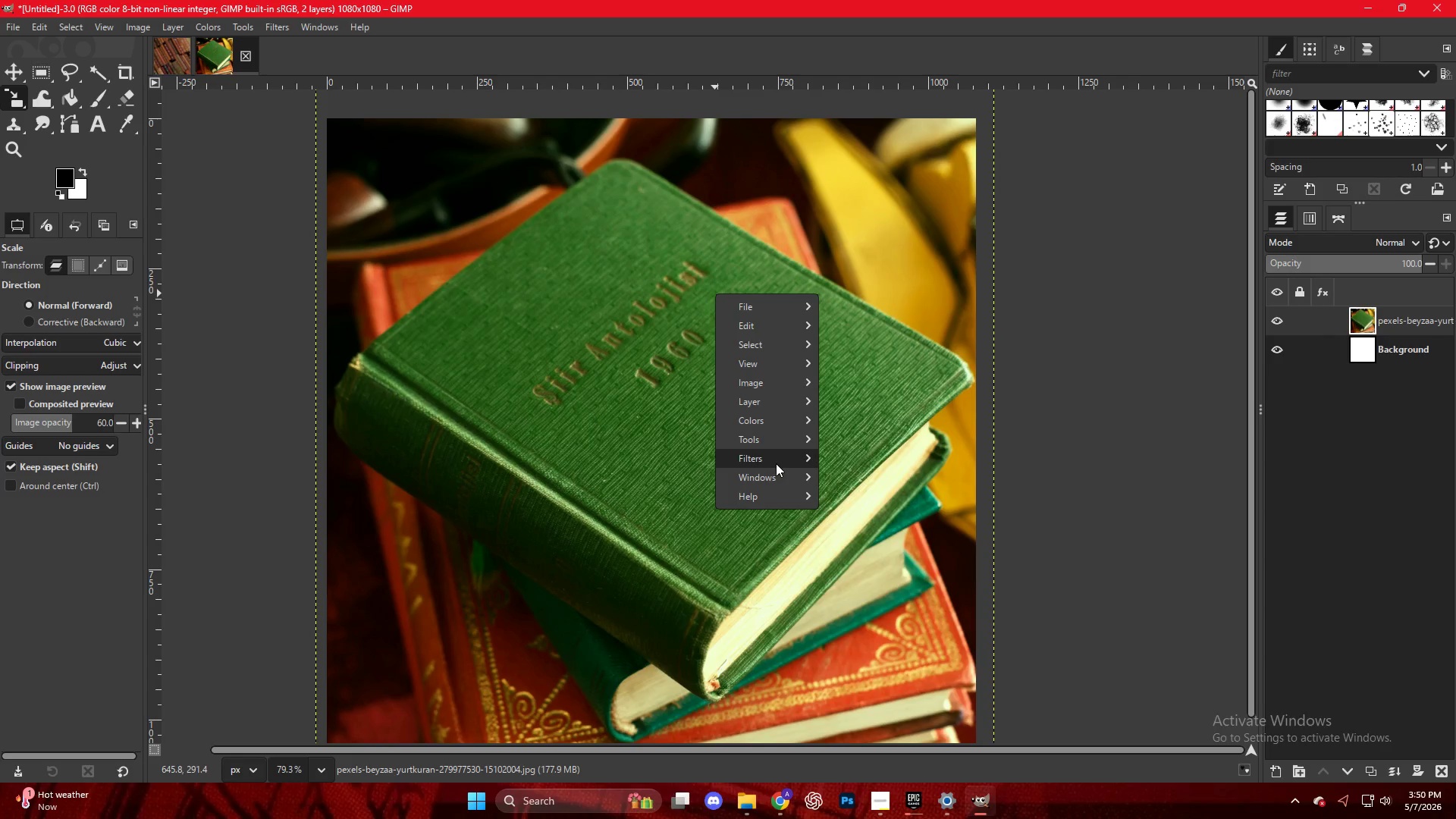 
left_click([776, 463])
 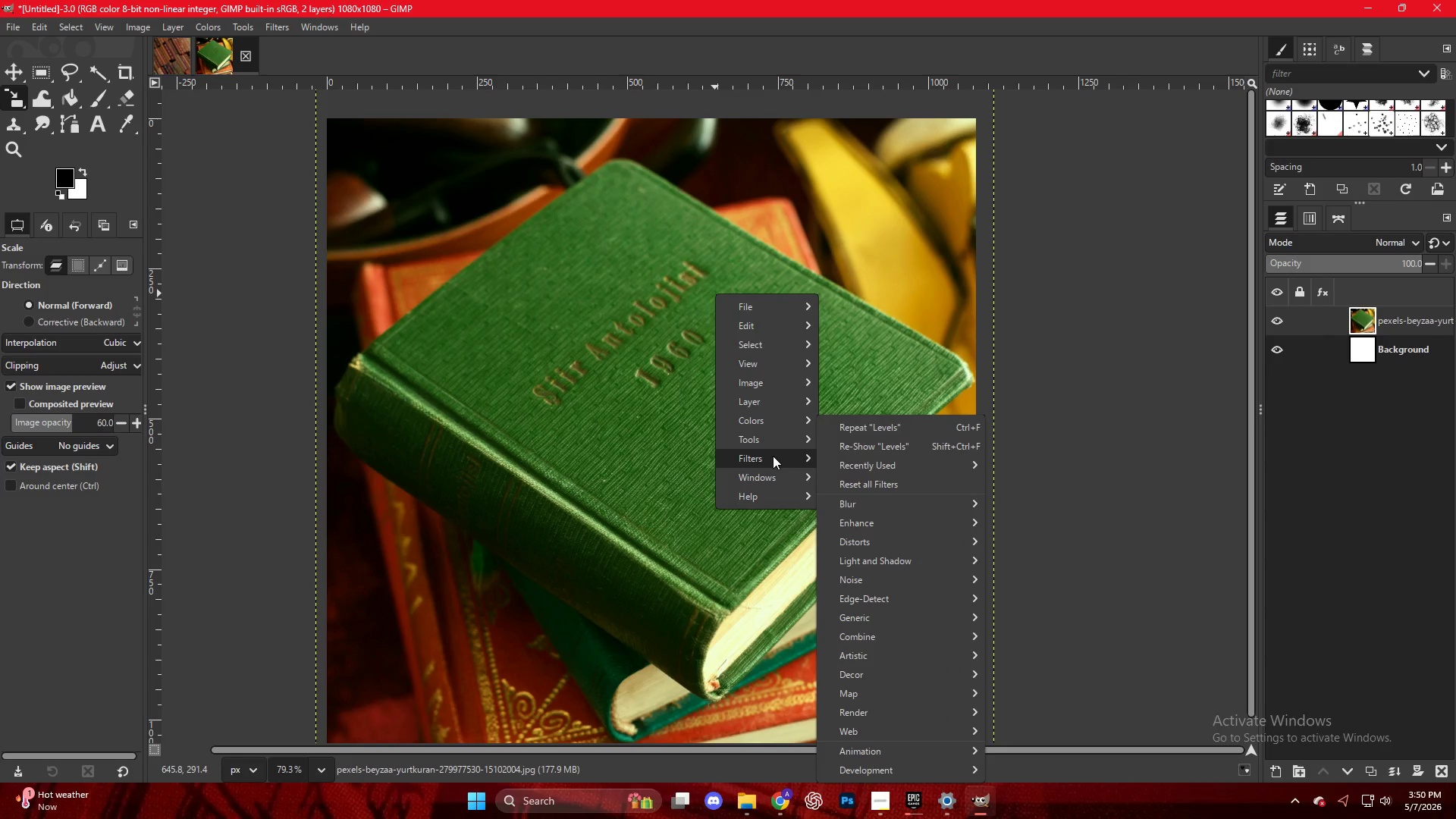 
left_click([867, 500])
 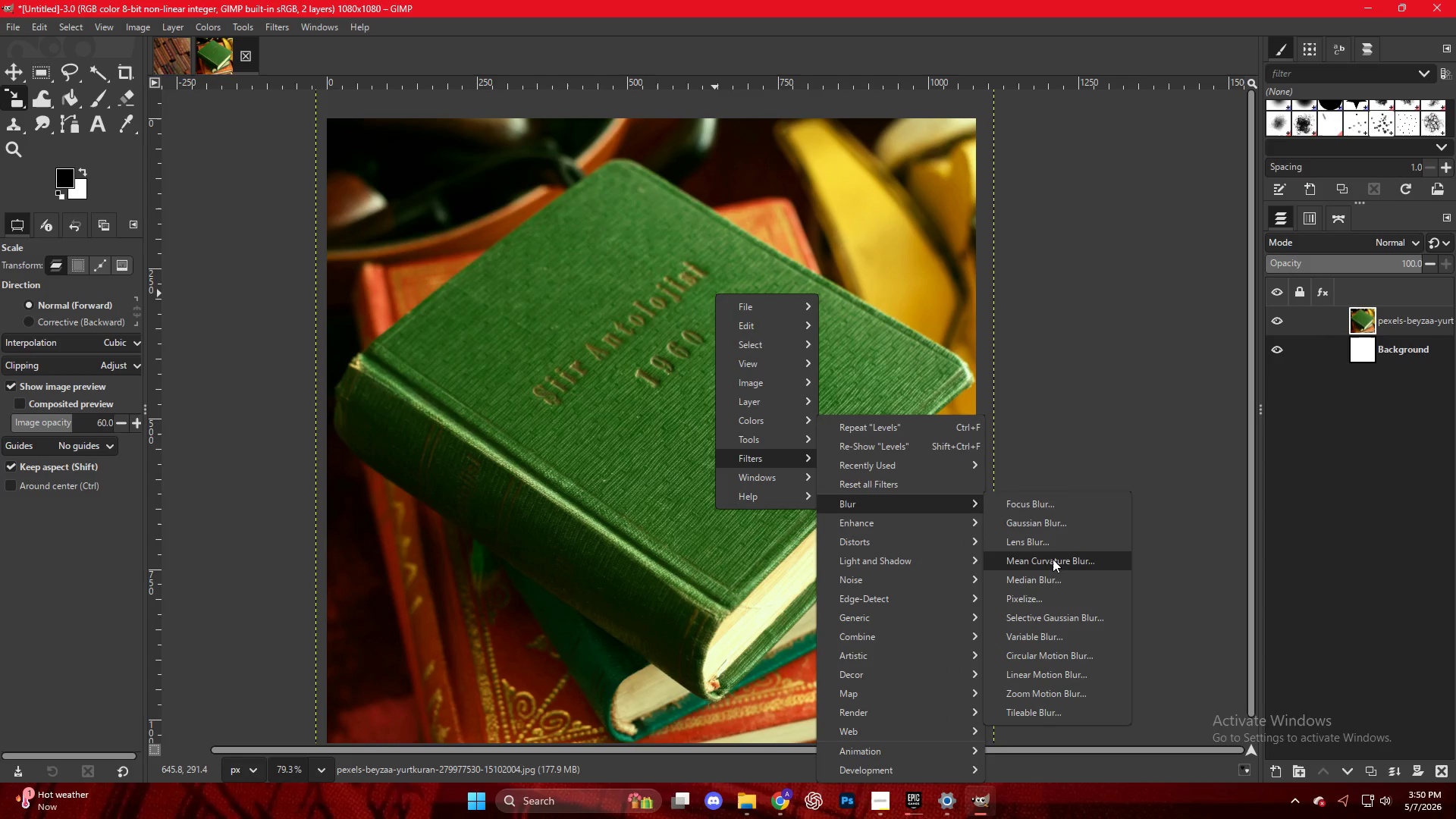 
left_click([1046, 529])
 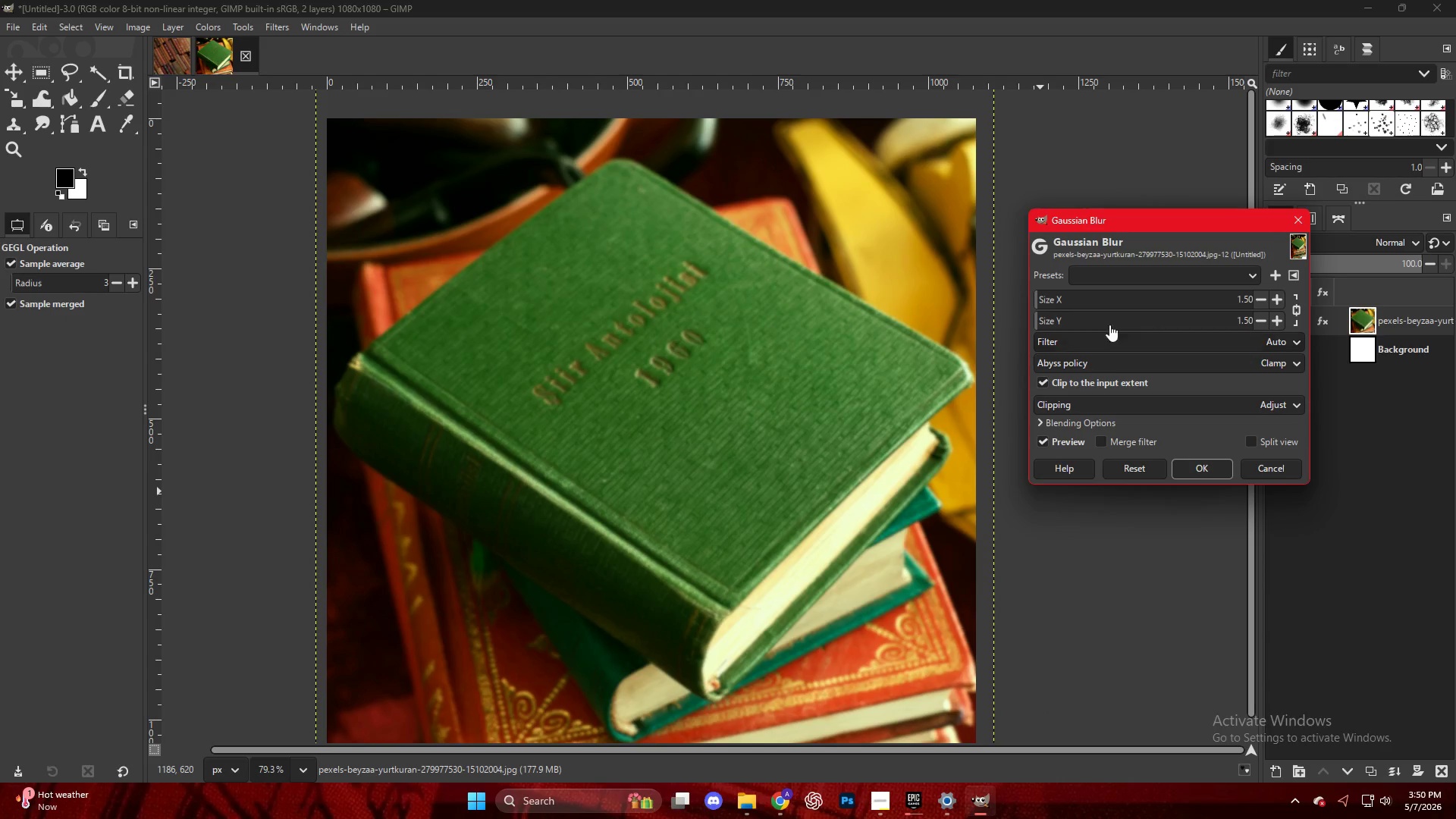 
left_click_drag(start_coordinate=[1059, 318], to_coordinate=[1046, 321])
 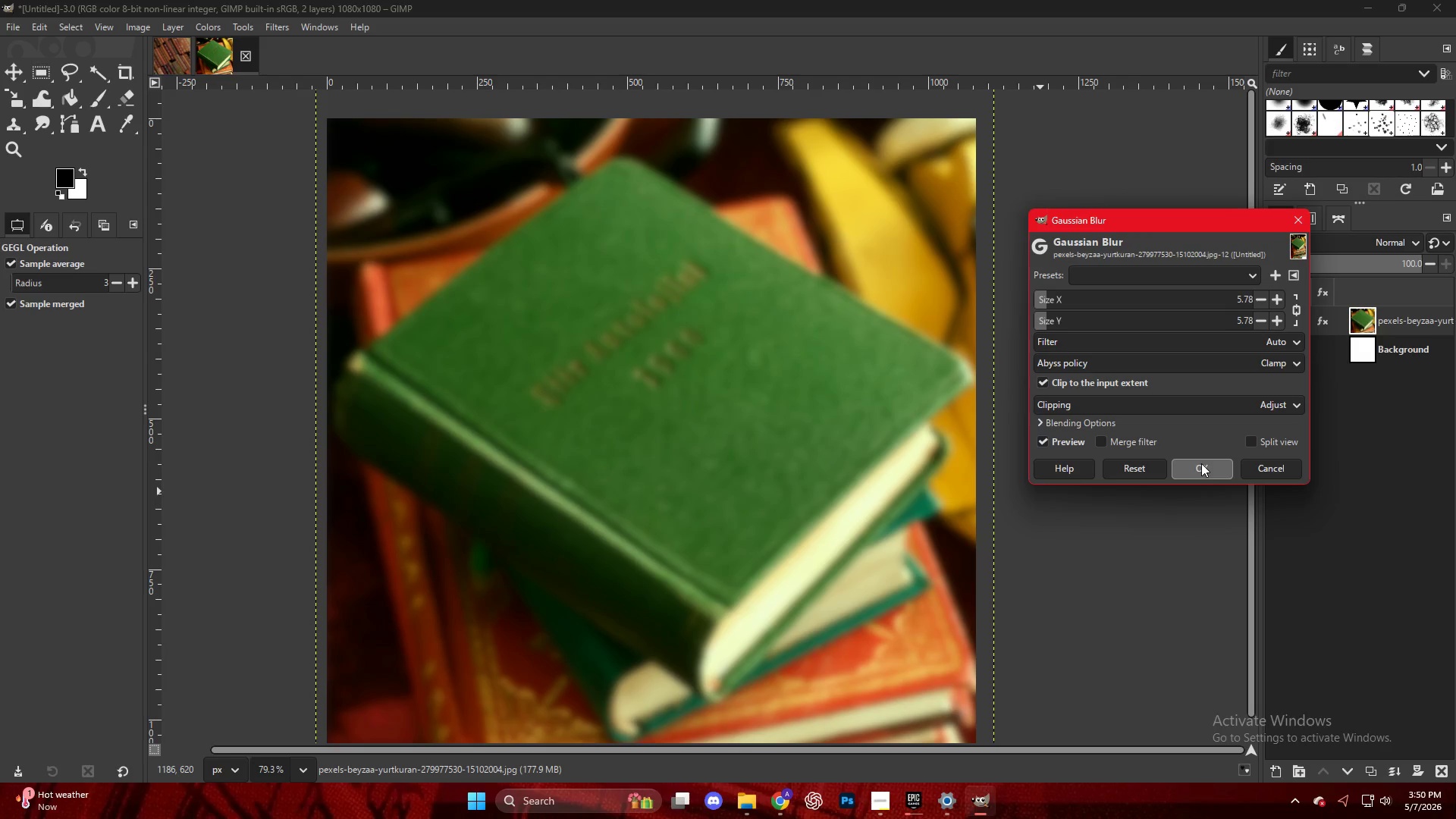 
left_click([1201, 465])
 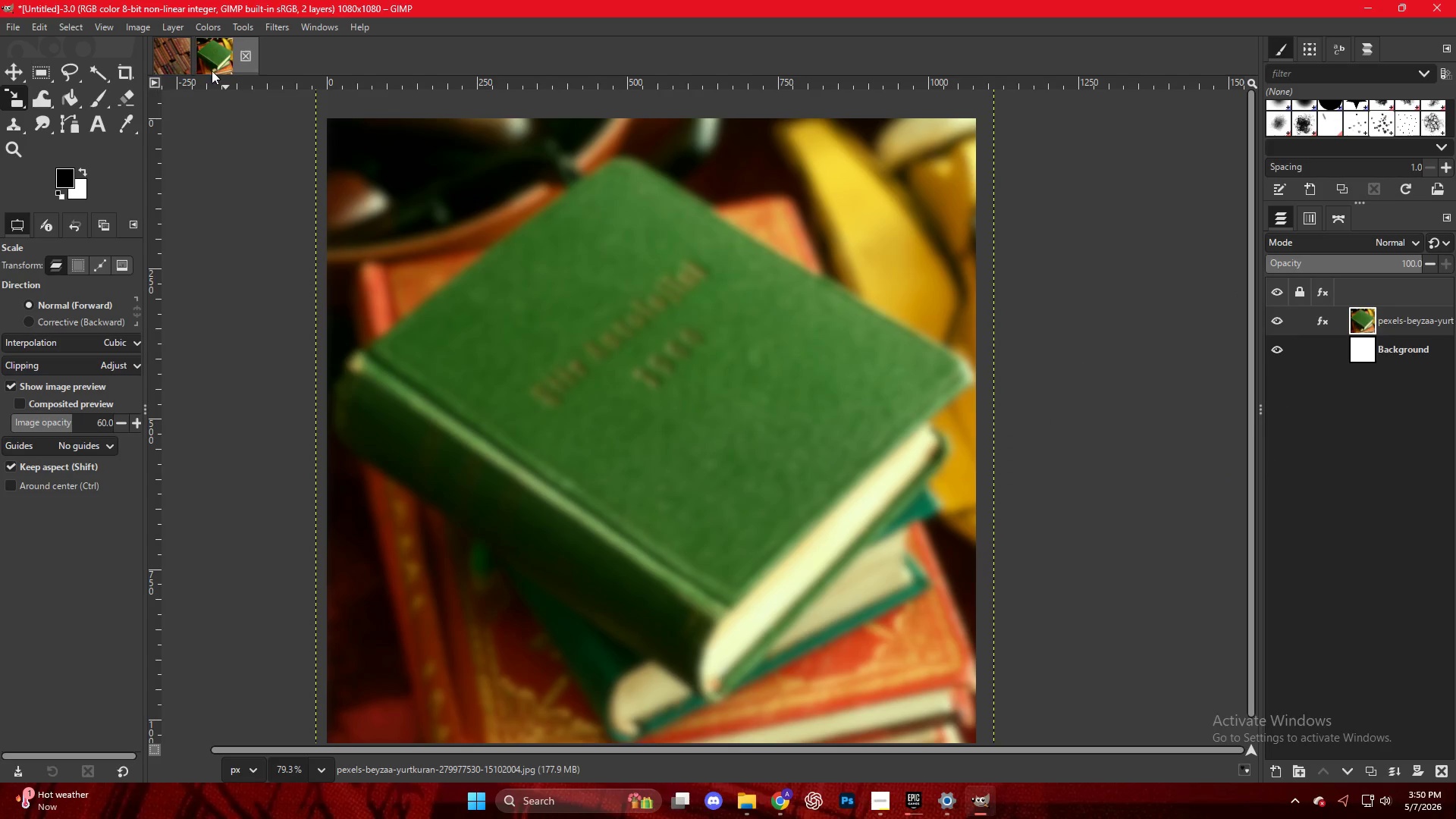 
left_click([180, 58])
 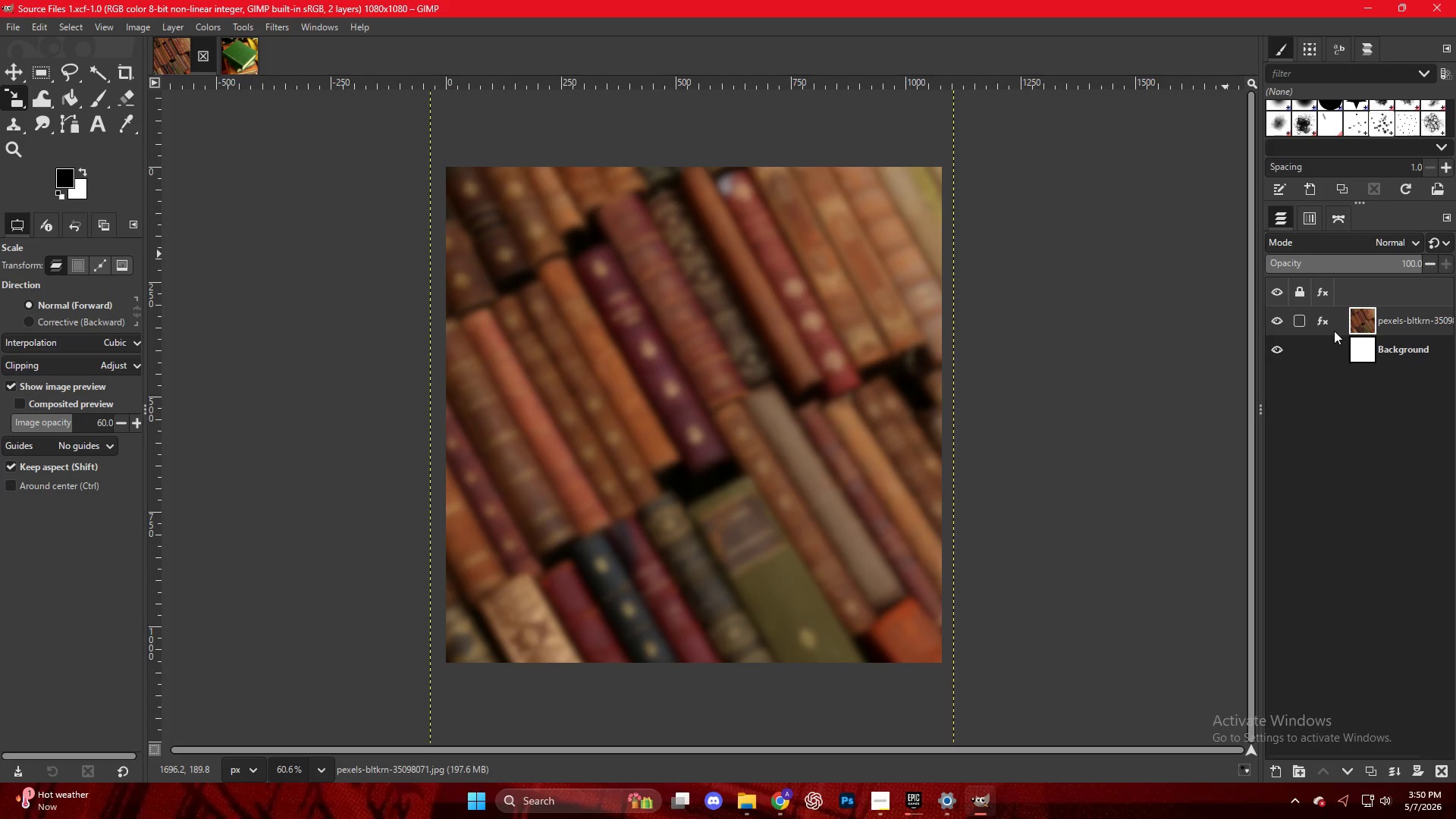 
left_click([1322, 315])
 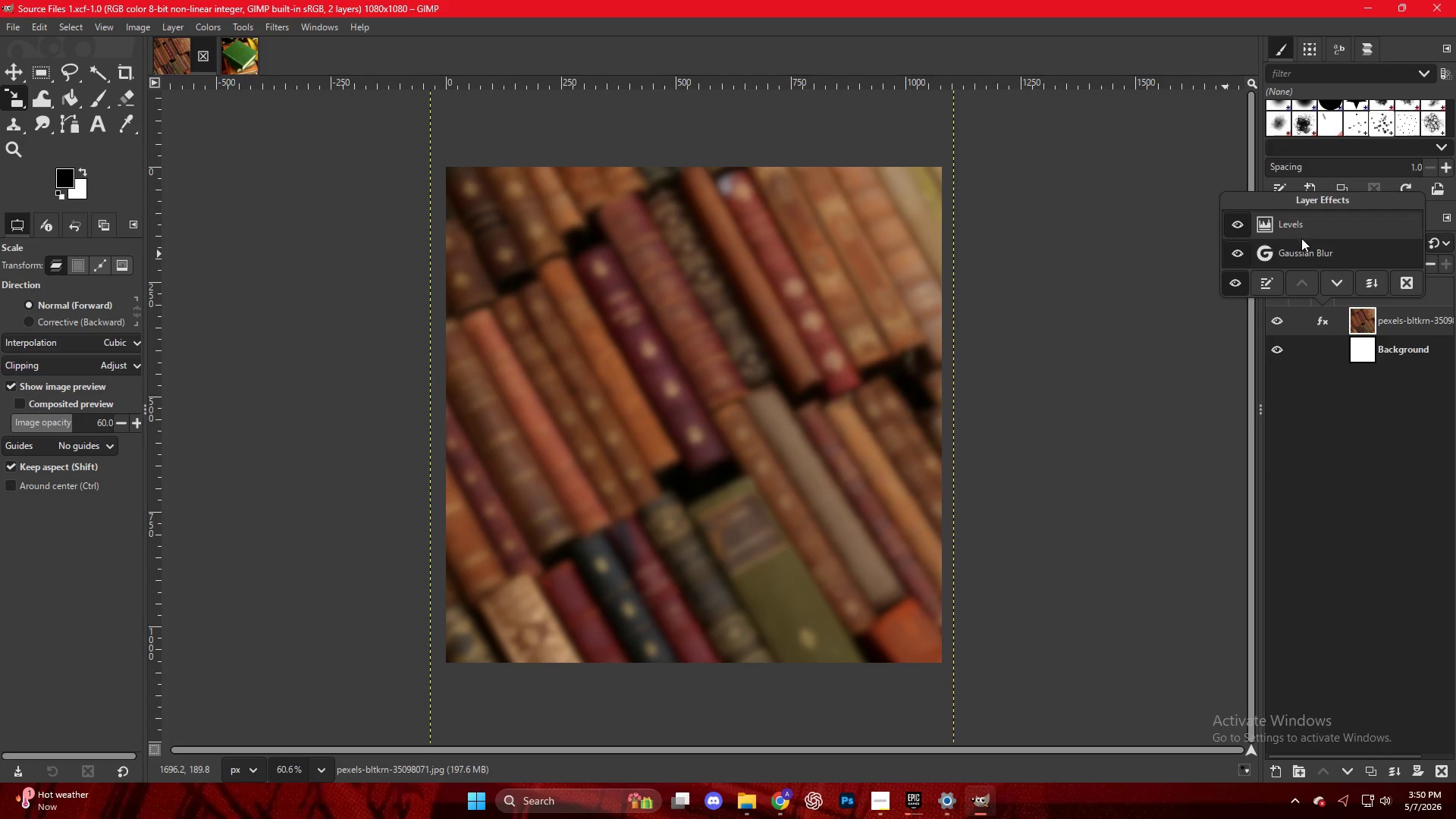 
double_click([1307, 249])
 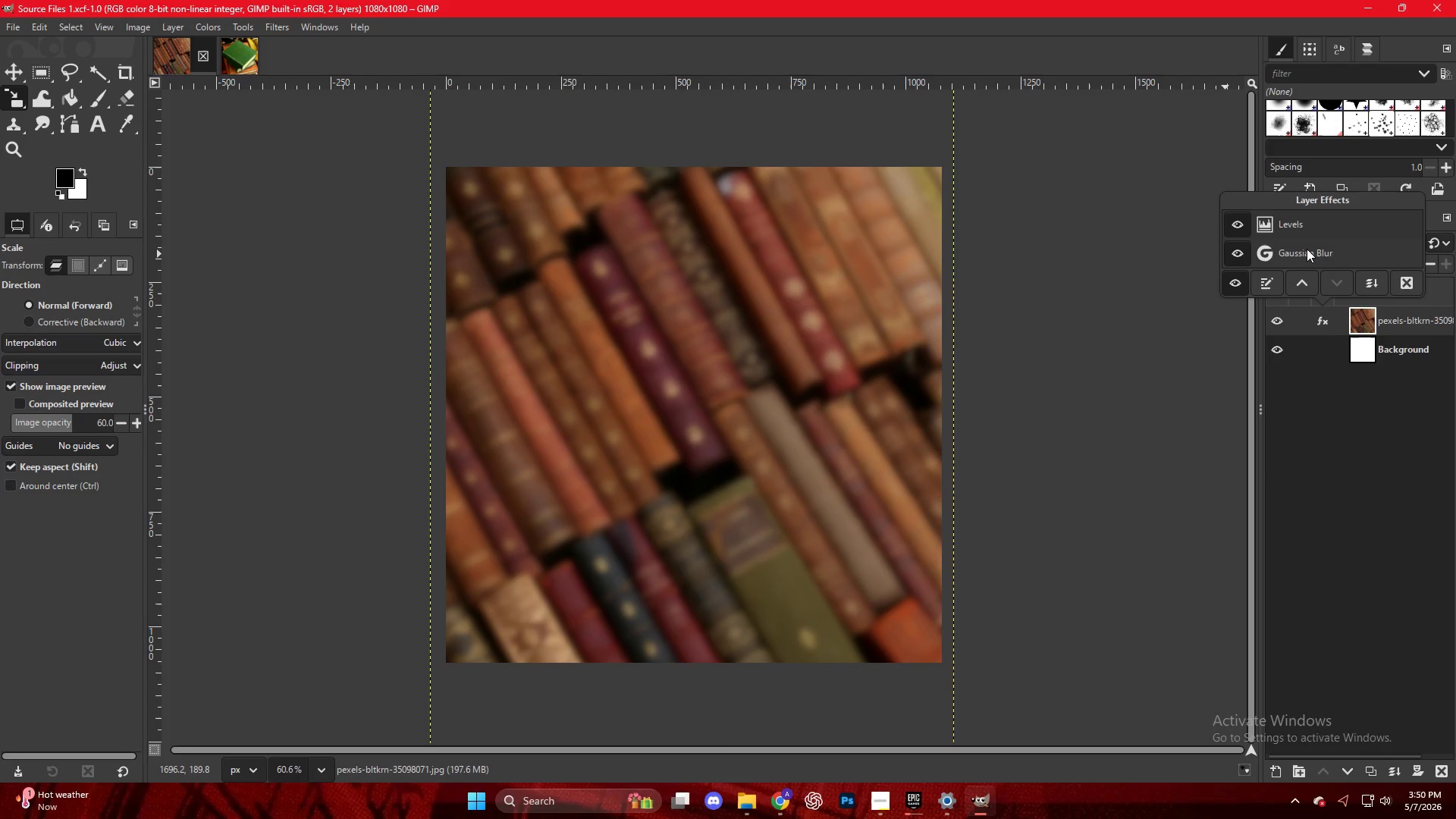 
triple_click([1307, 249])
 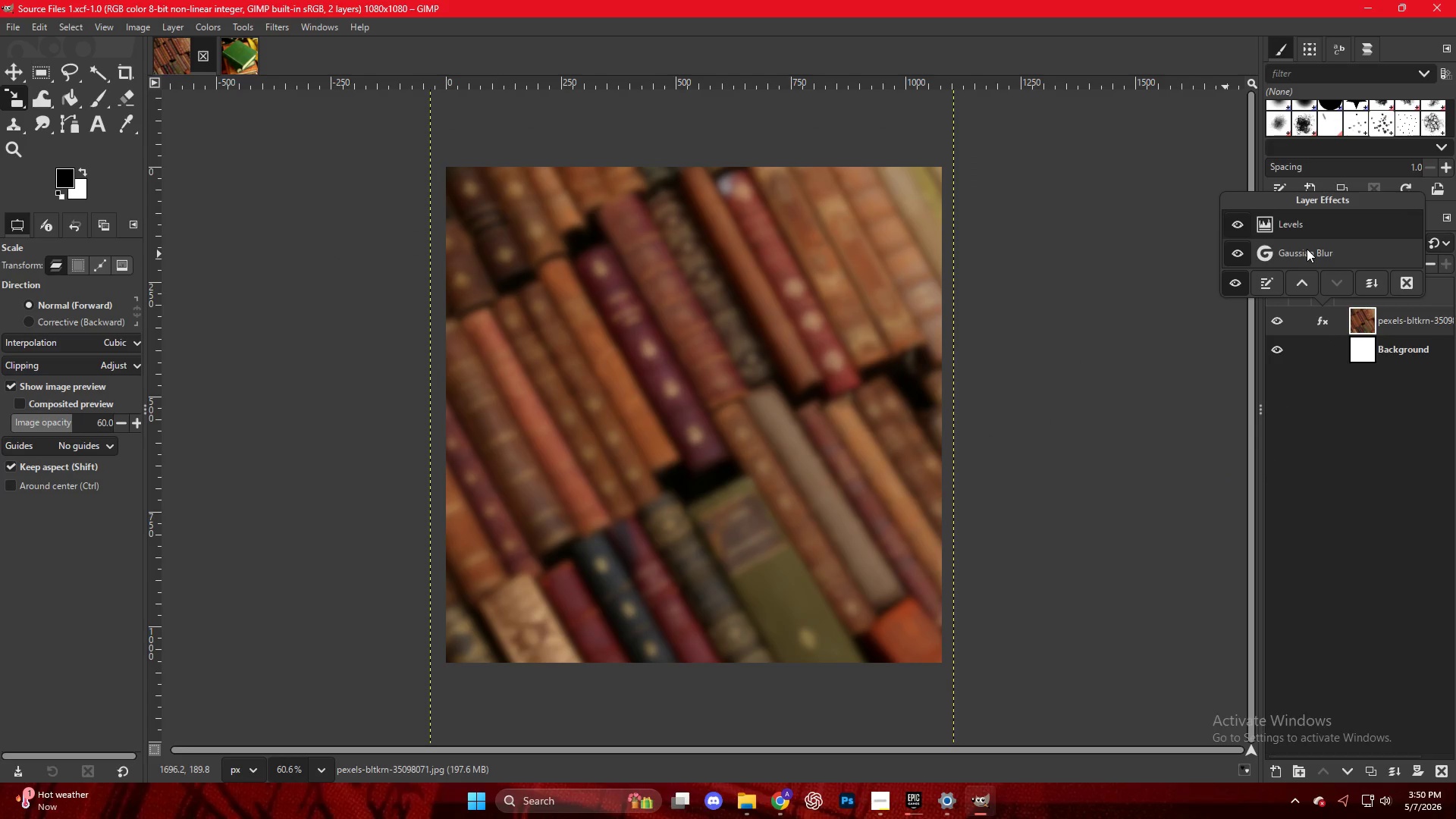 
double_click([1307, 249])
 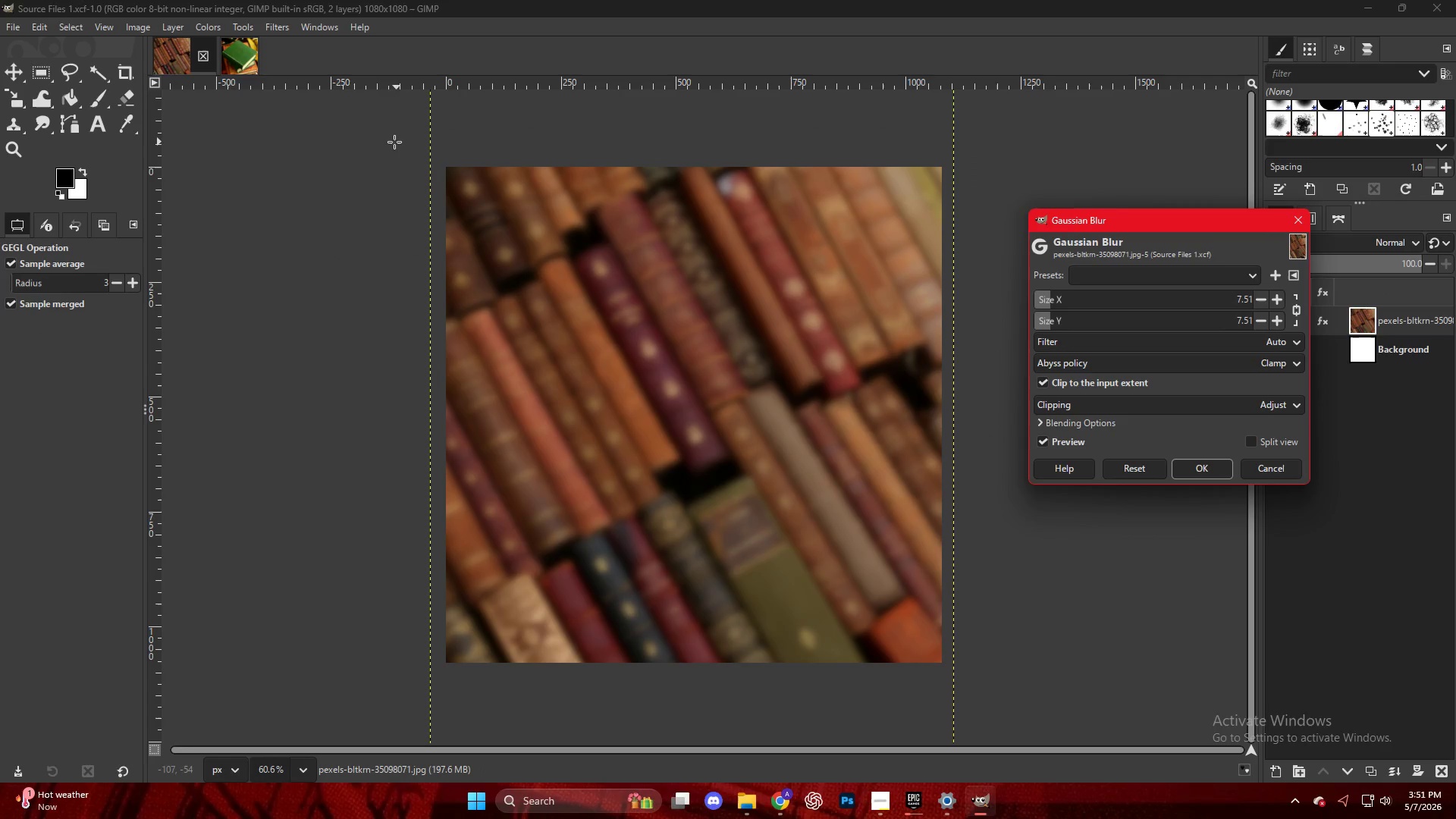 
key(Escape)
 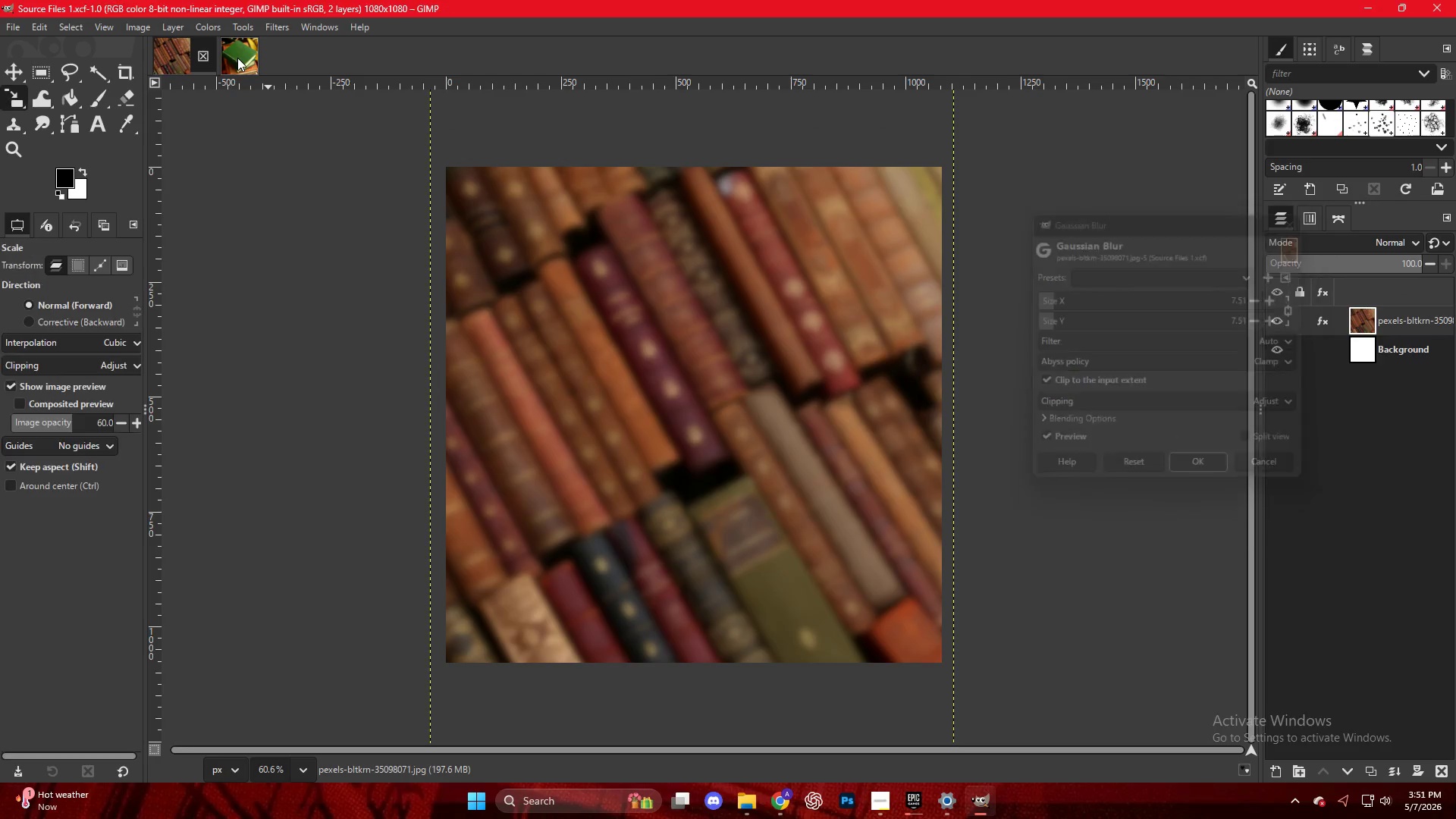 
left_click([237, 58])
 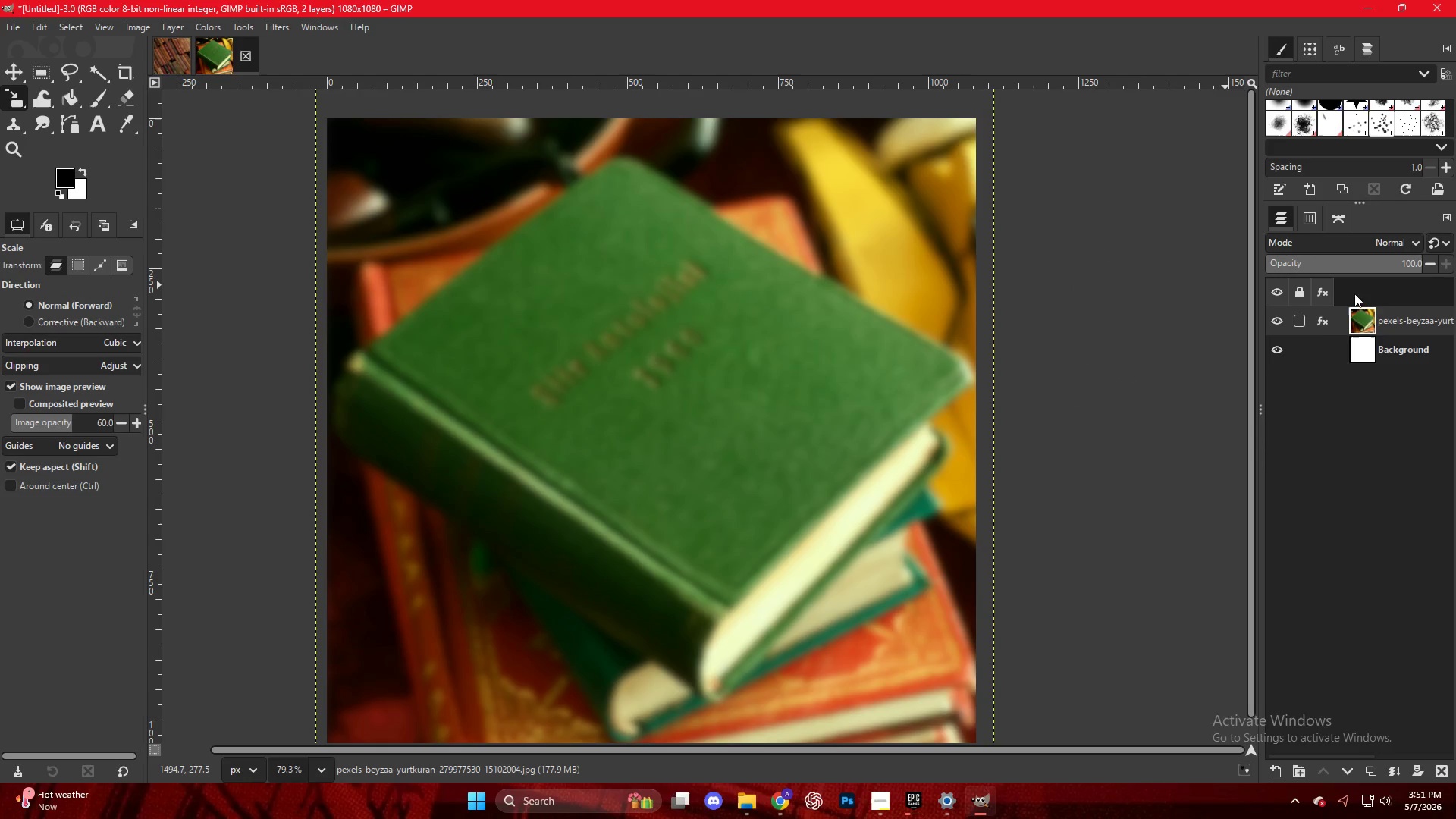 
left_click([1316, 315])
 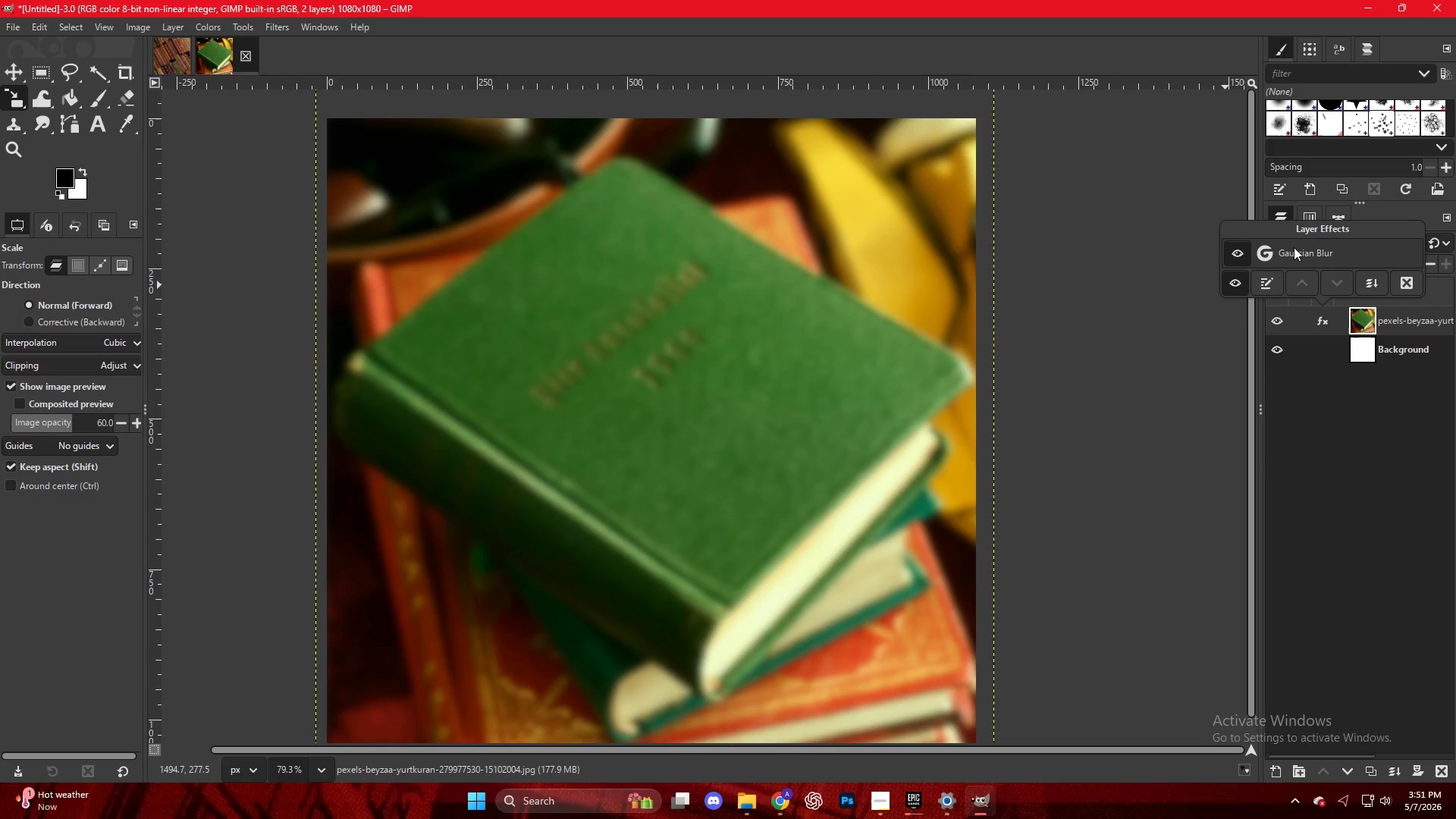 
double_click([1294, 247])
 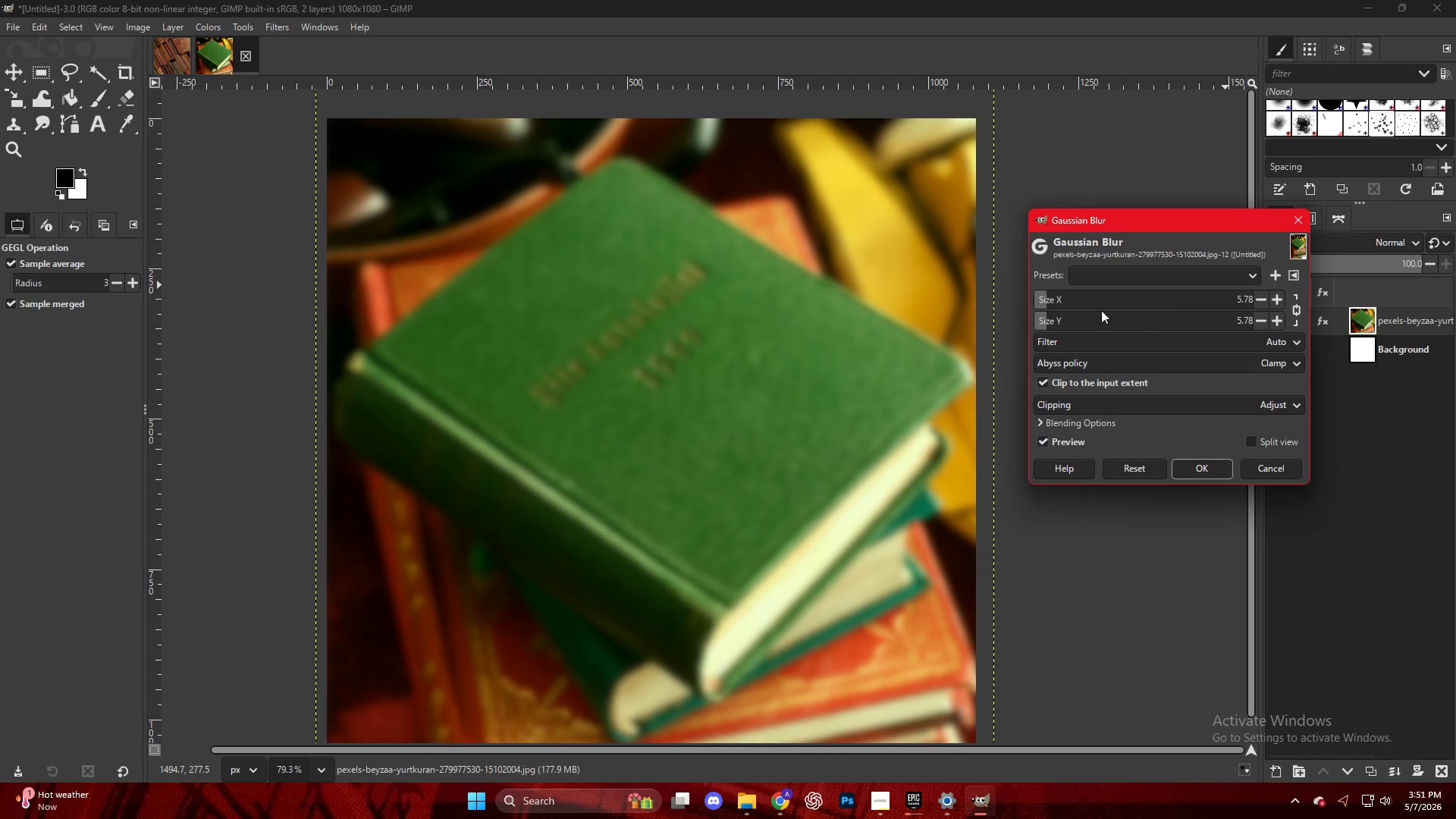 
left_click_drag(start_coordinate=[1045, 316], to_coordinate=[1050, 319])
 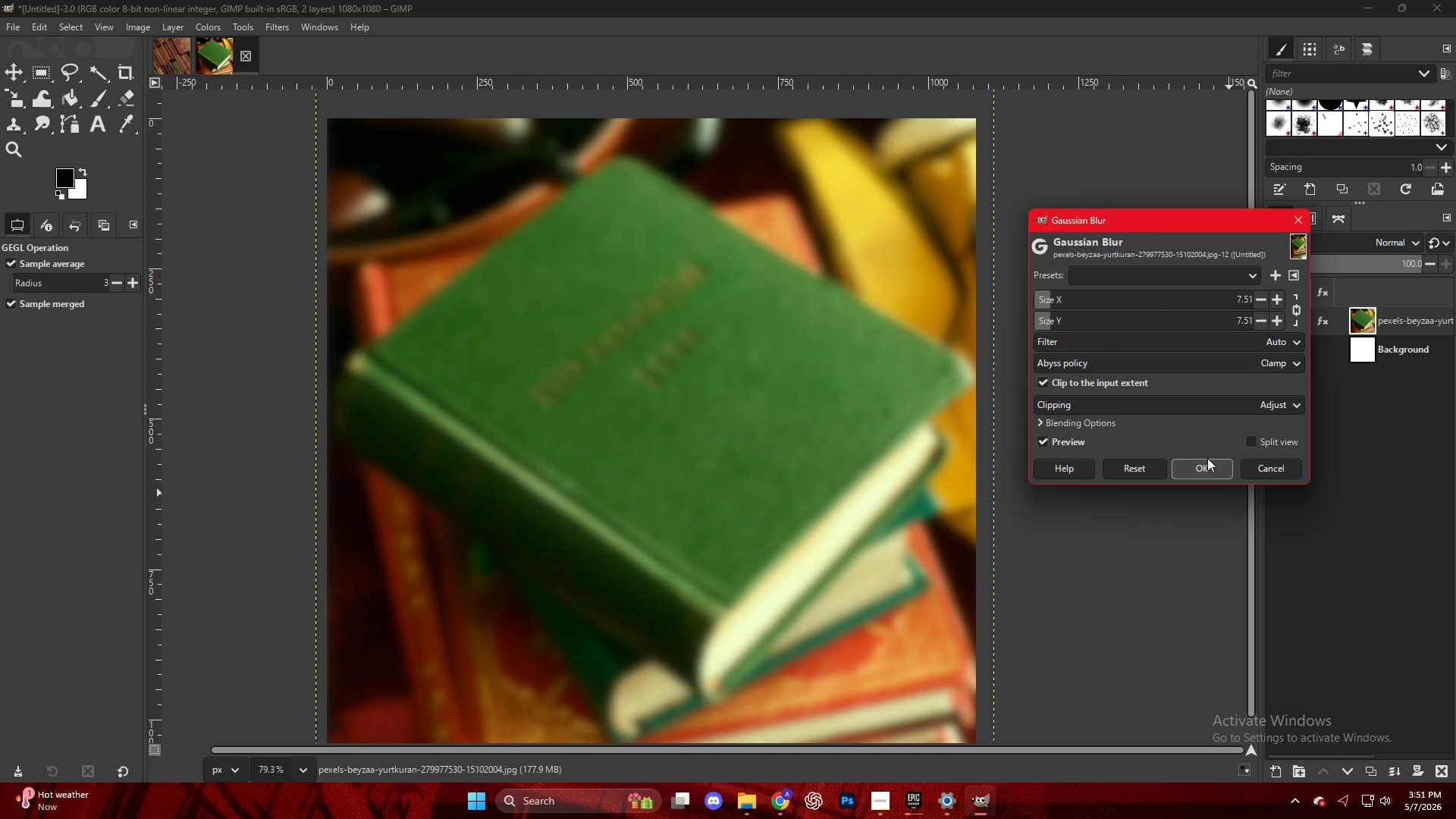 
left_click([1207, 461])
 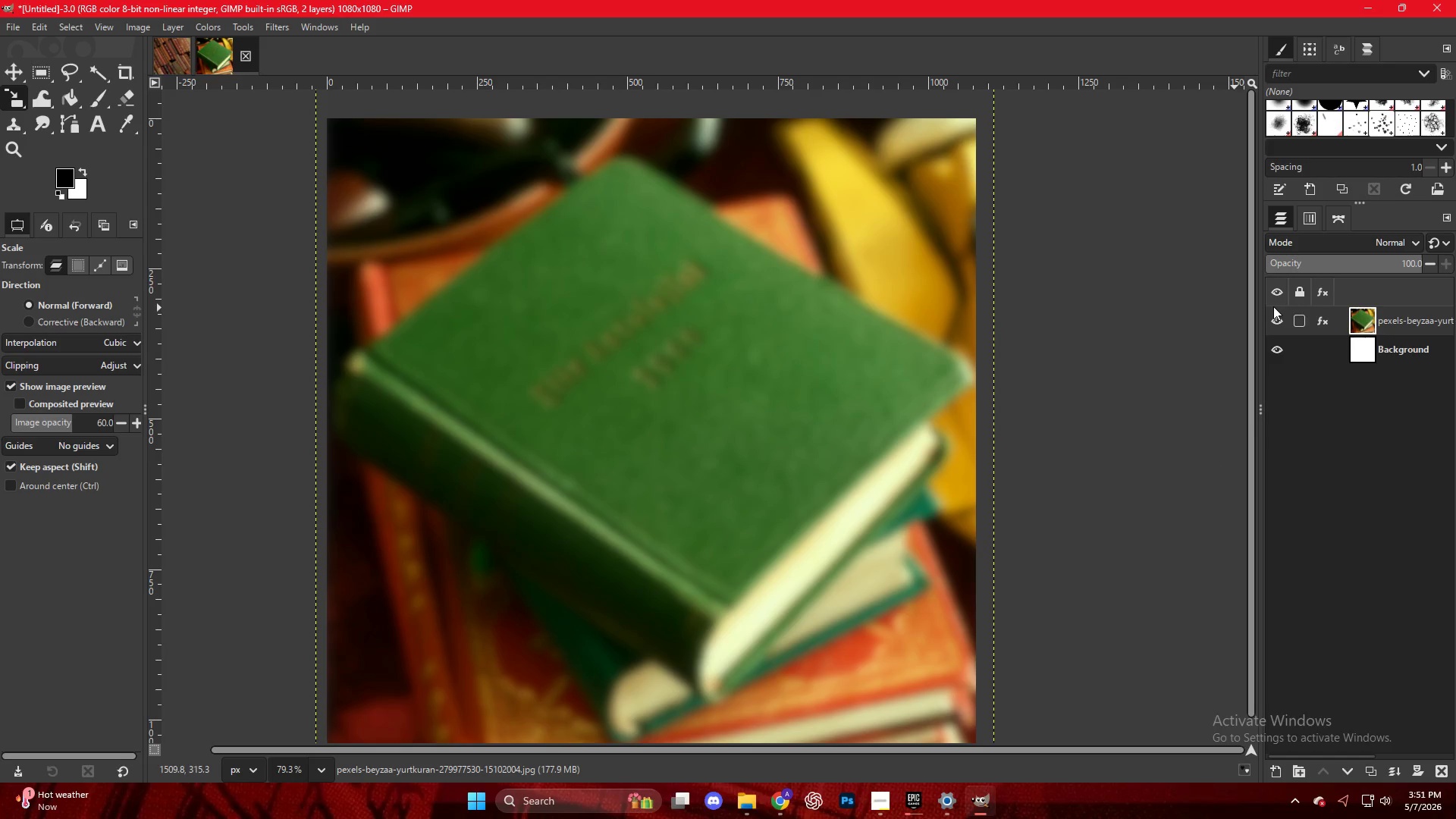 
right_click([767, 309])
 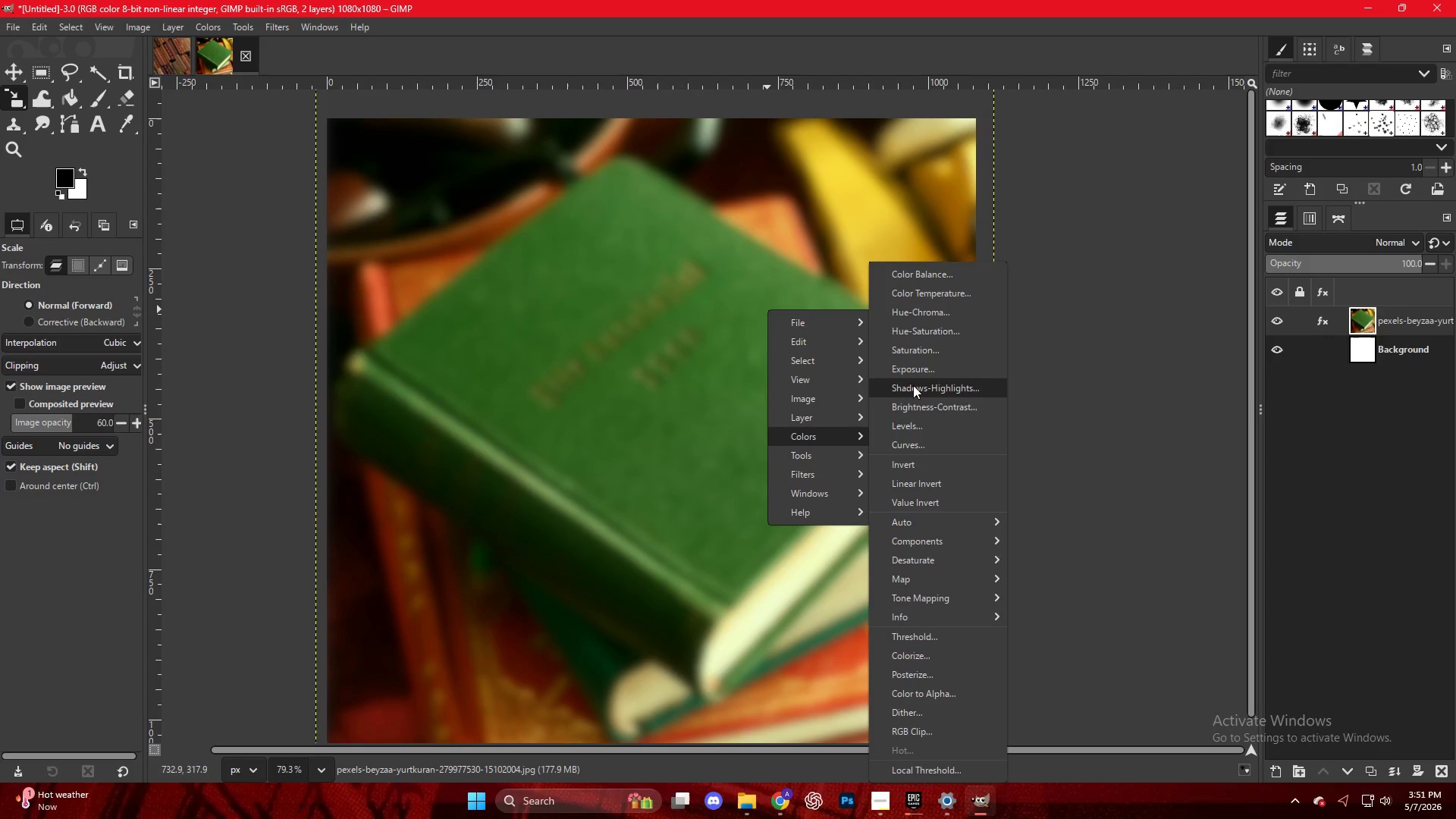 
mouse_move([923, 428])
 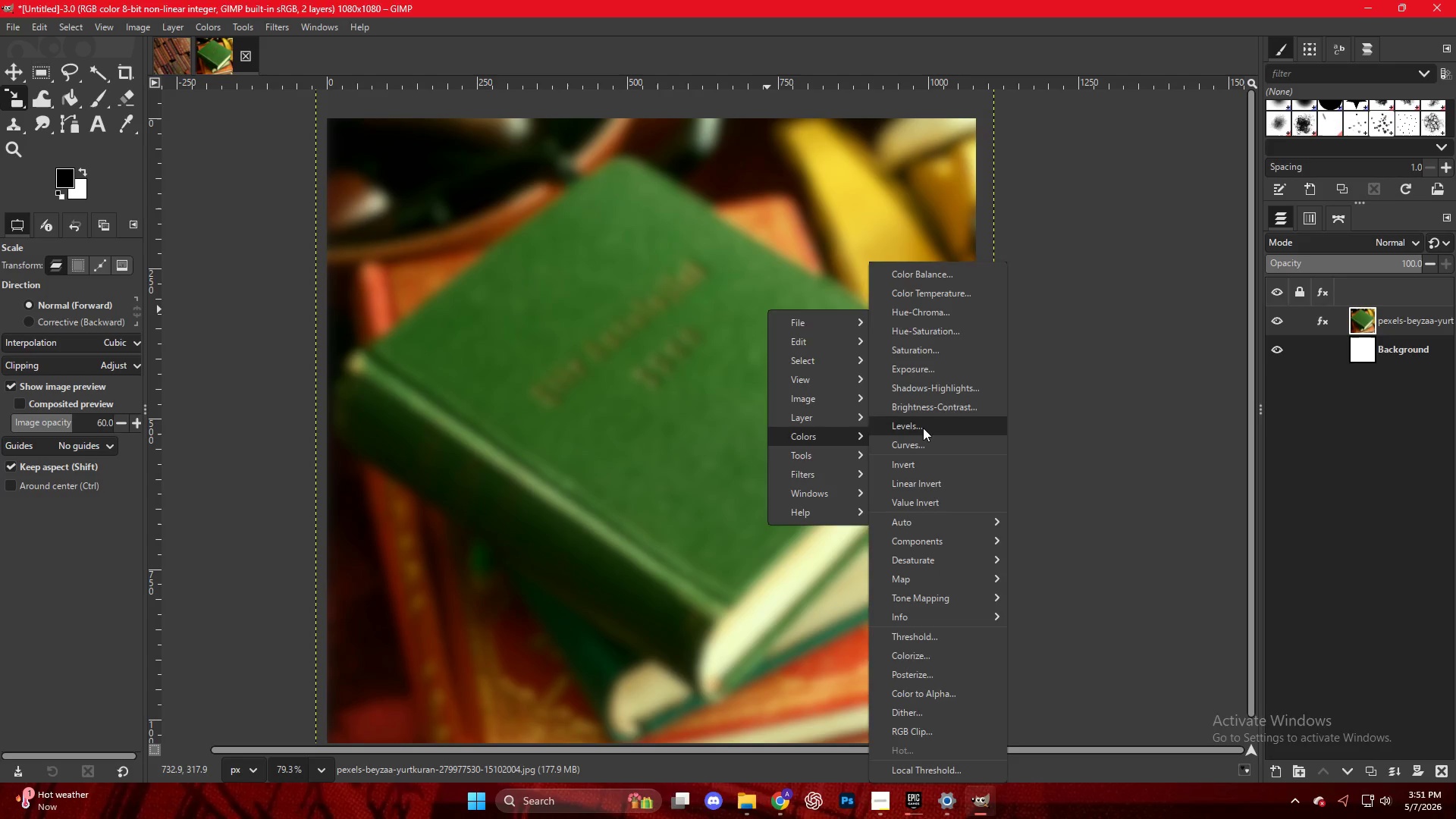 
left_click([923, 428])
 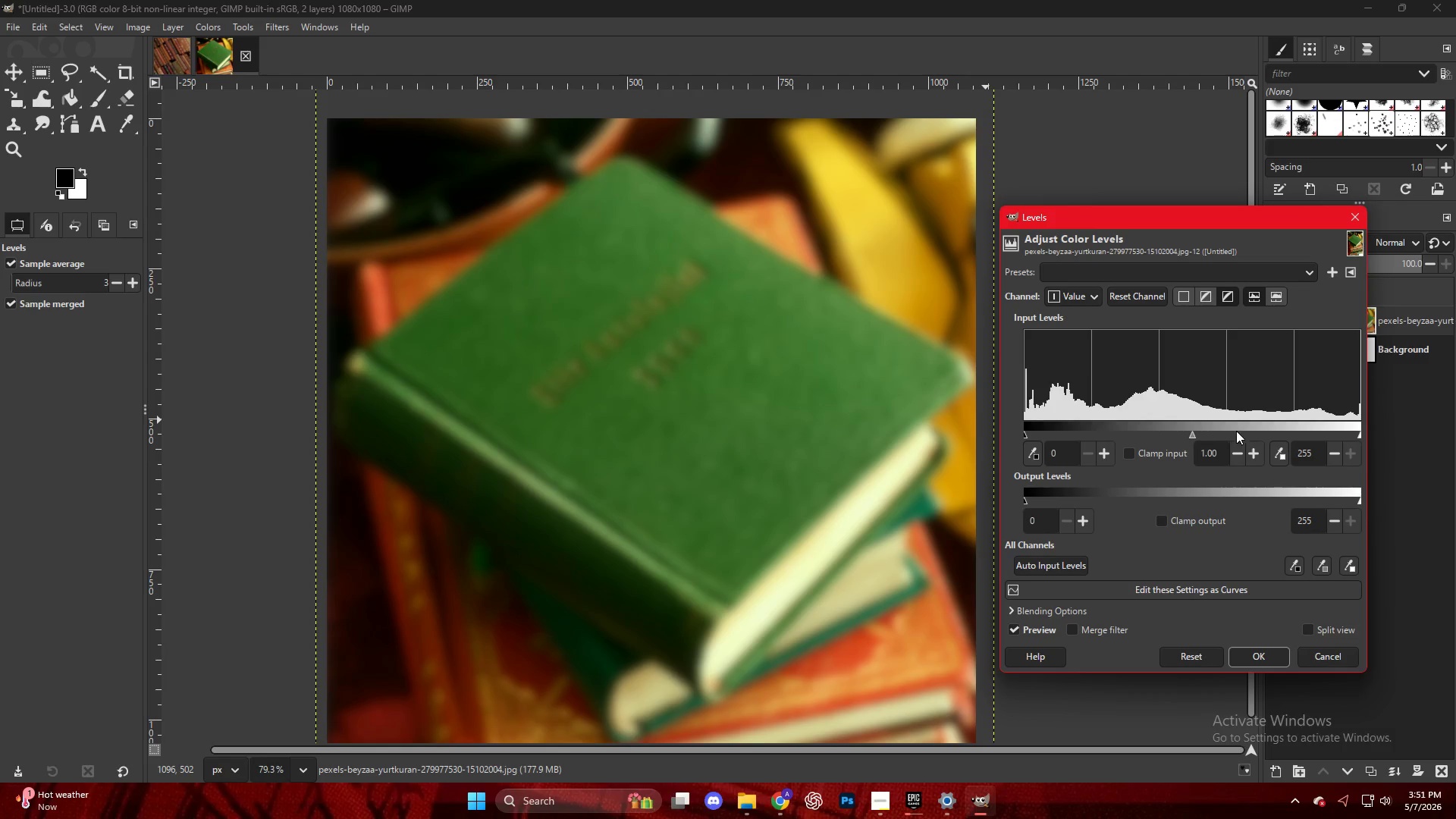 
left_click([1224, 435])
 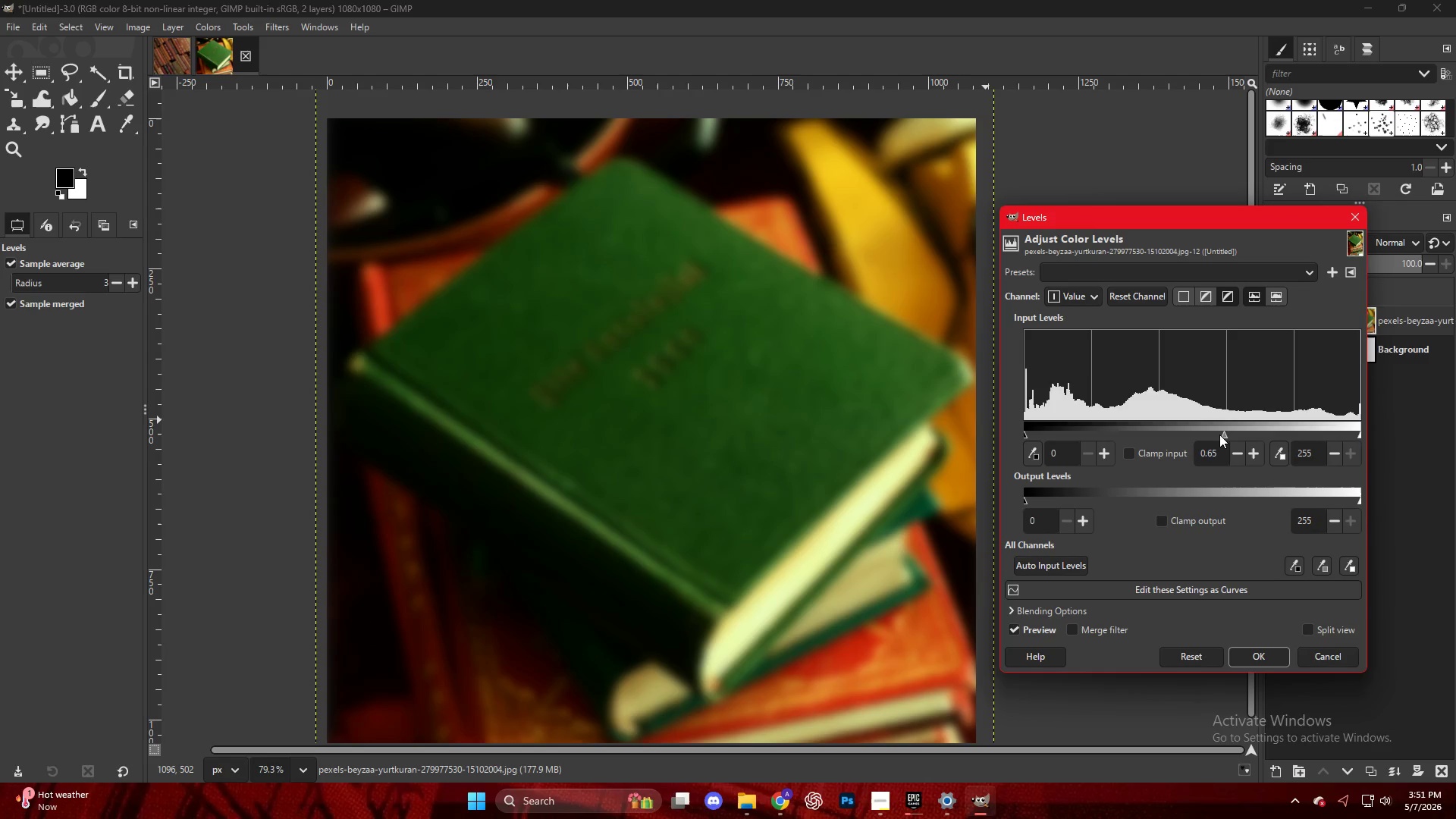 
left_click_drag(start_coordinate=[1218, 435], to_coordinate=[1207, 435])
 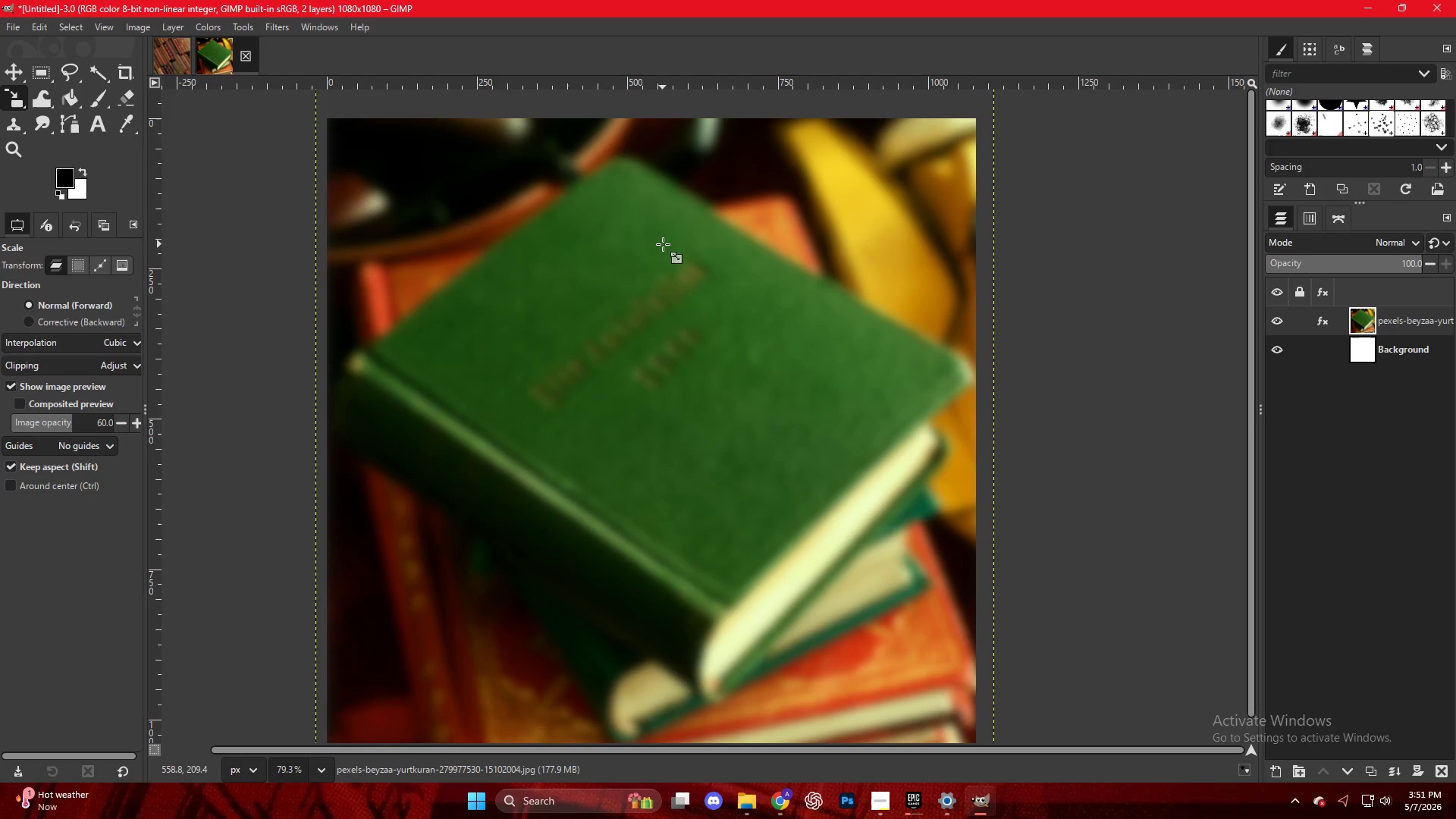 
key(Control+S)
 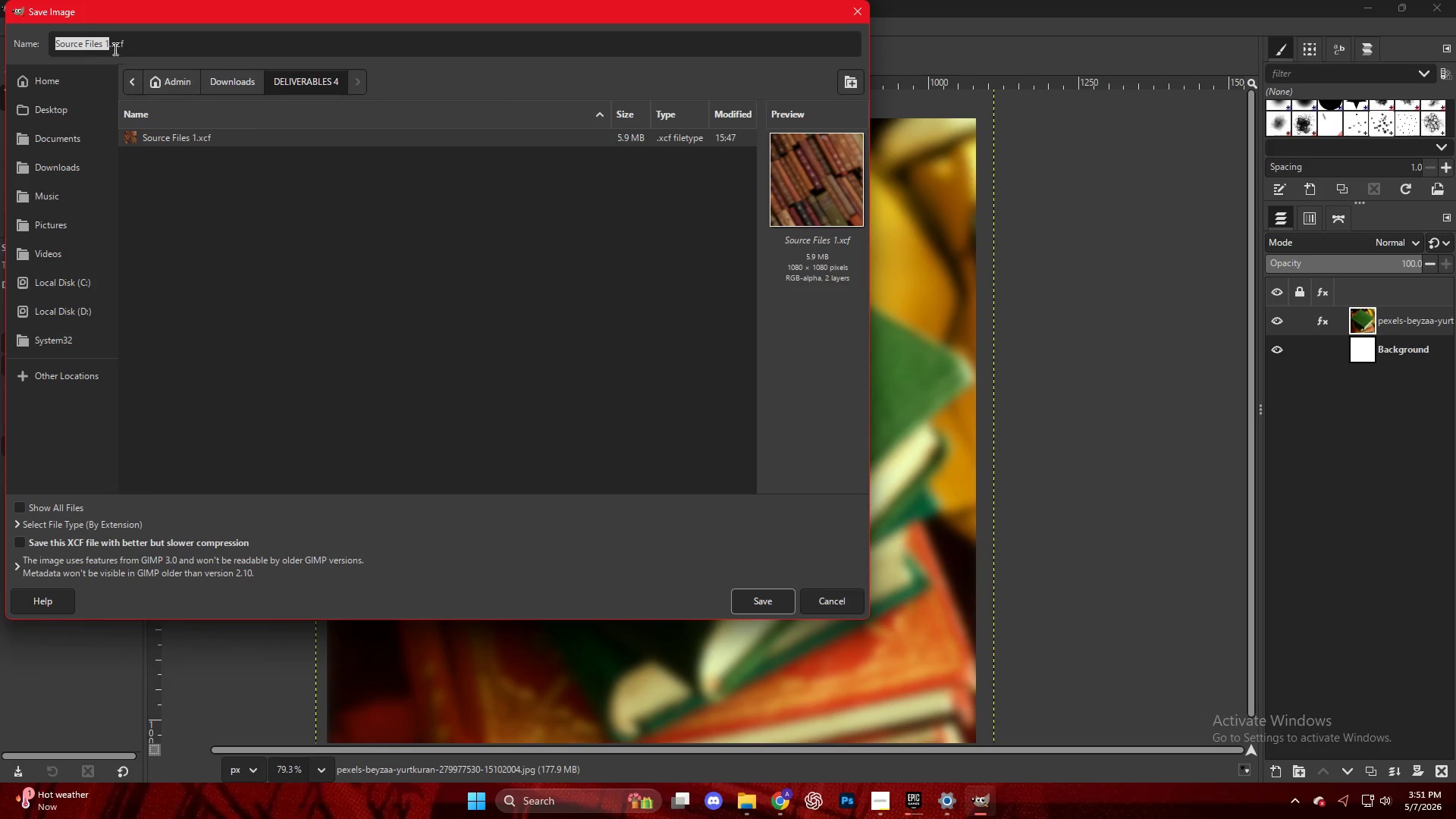 
left_click_drag(start_coordinate=[105, 46], to_coordinate=[110, 47])
 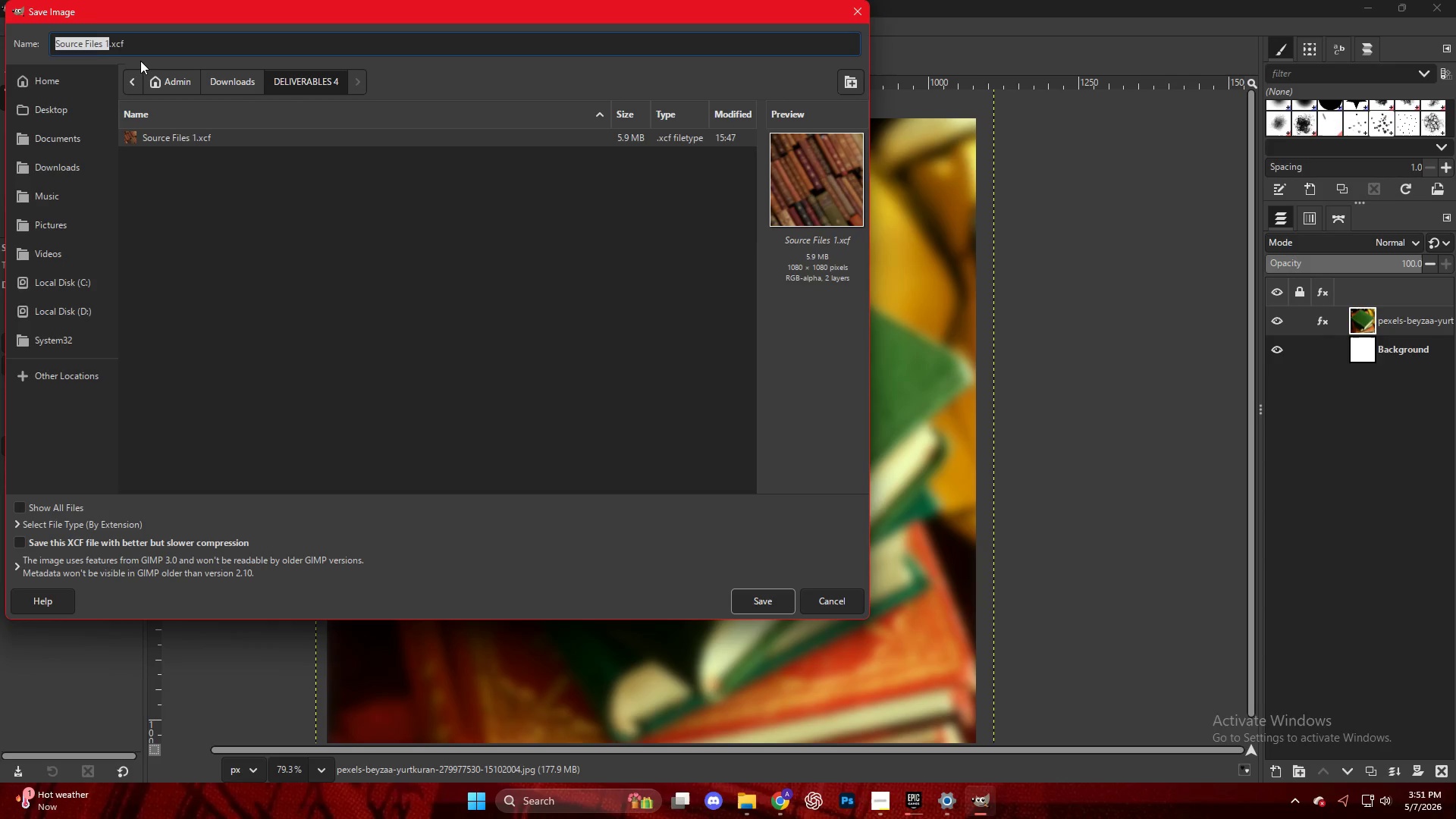 
key(ArrowRight)
 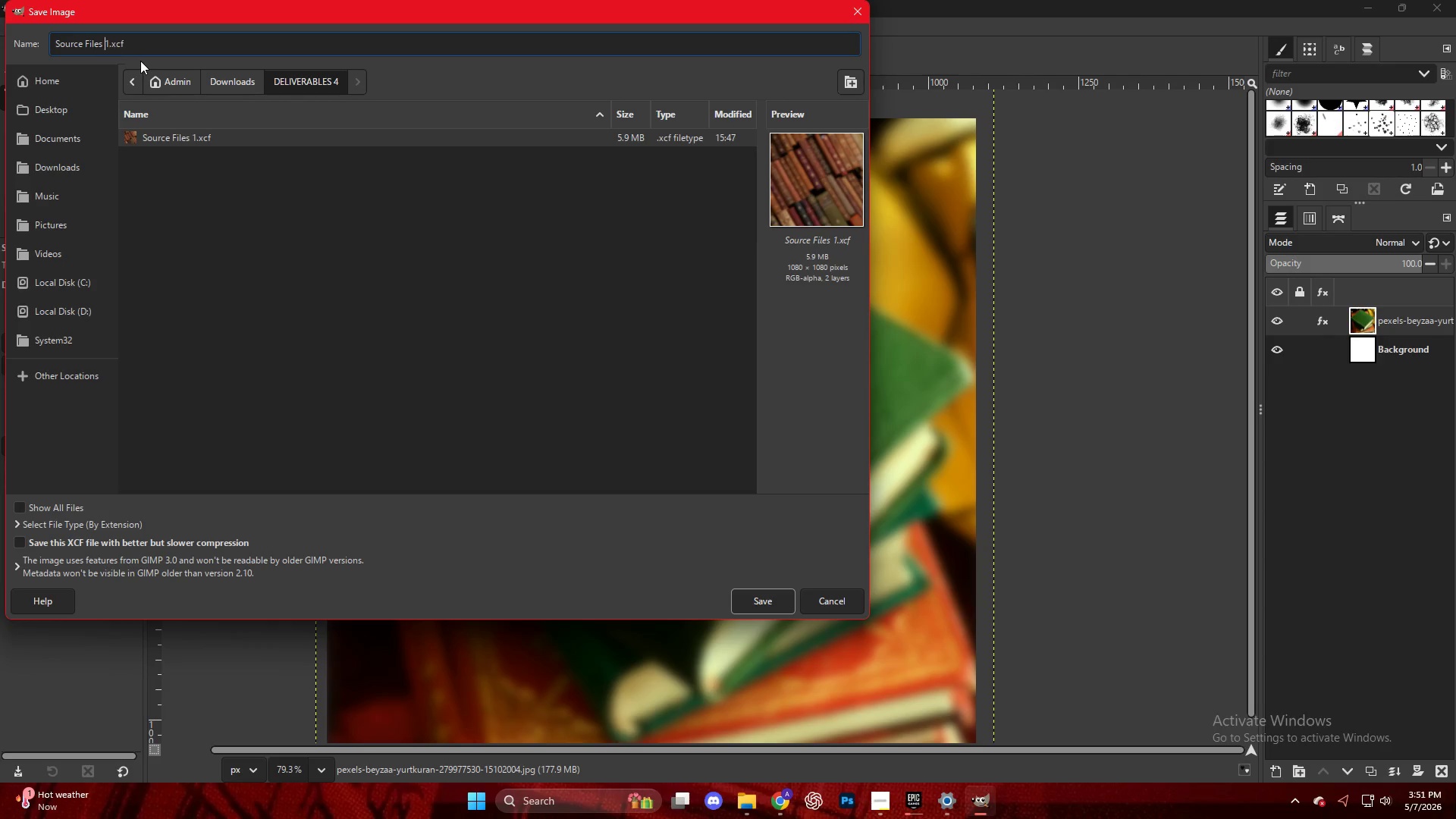 
key(ArrowLeft)
 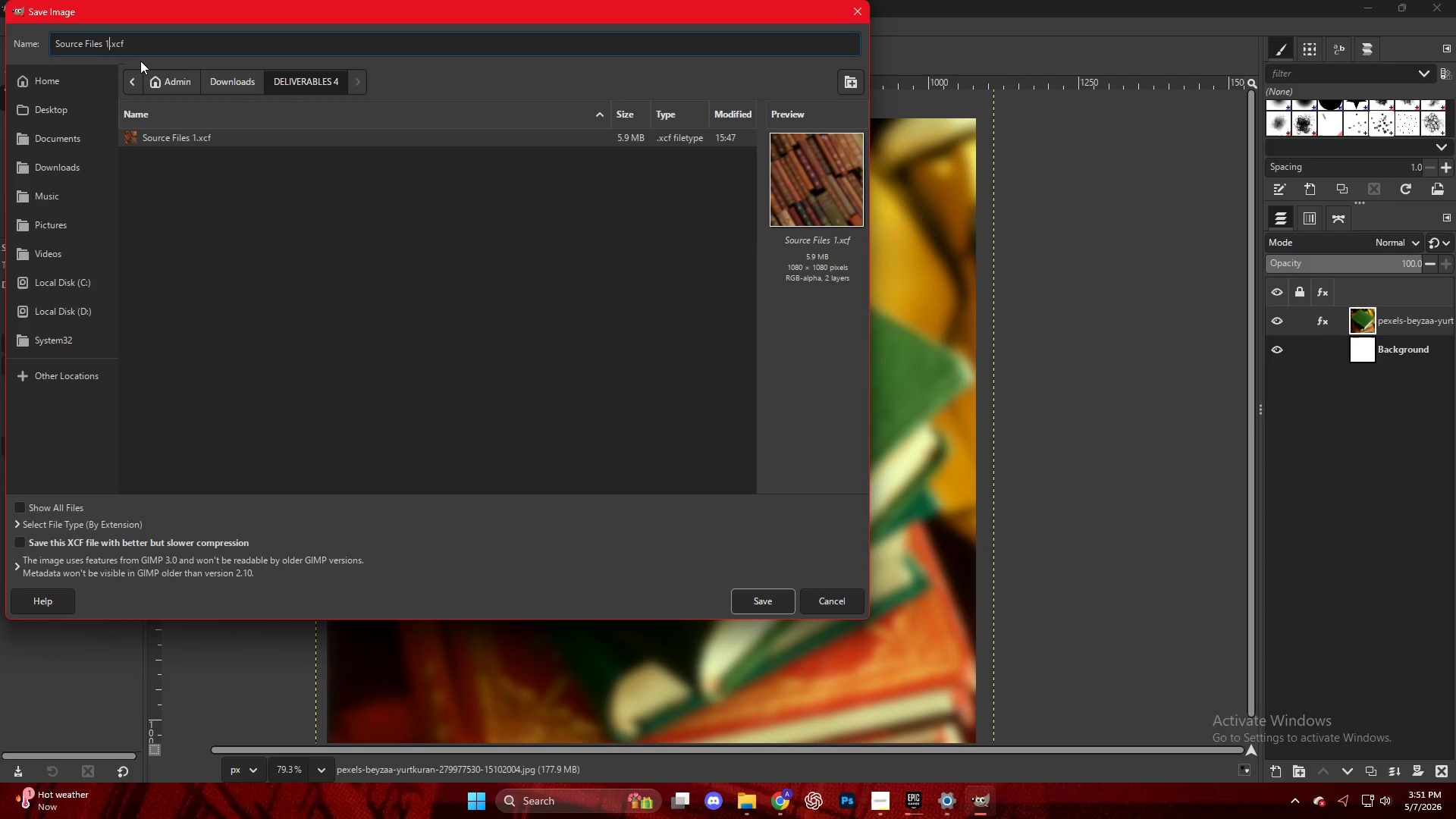 
key(ArrowRight)
 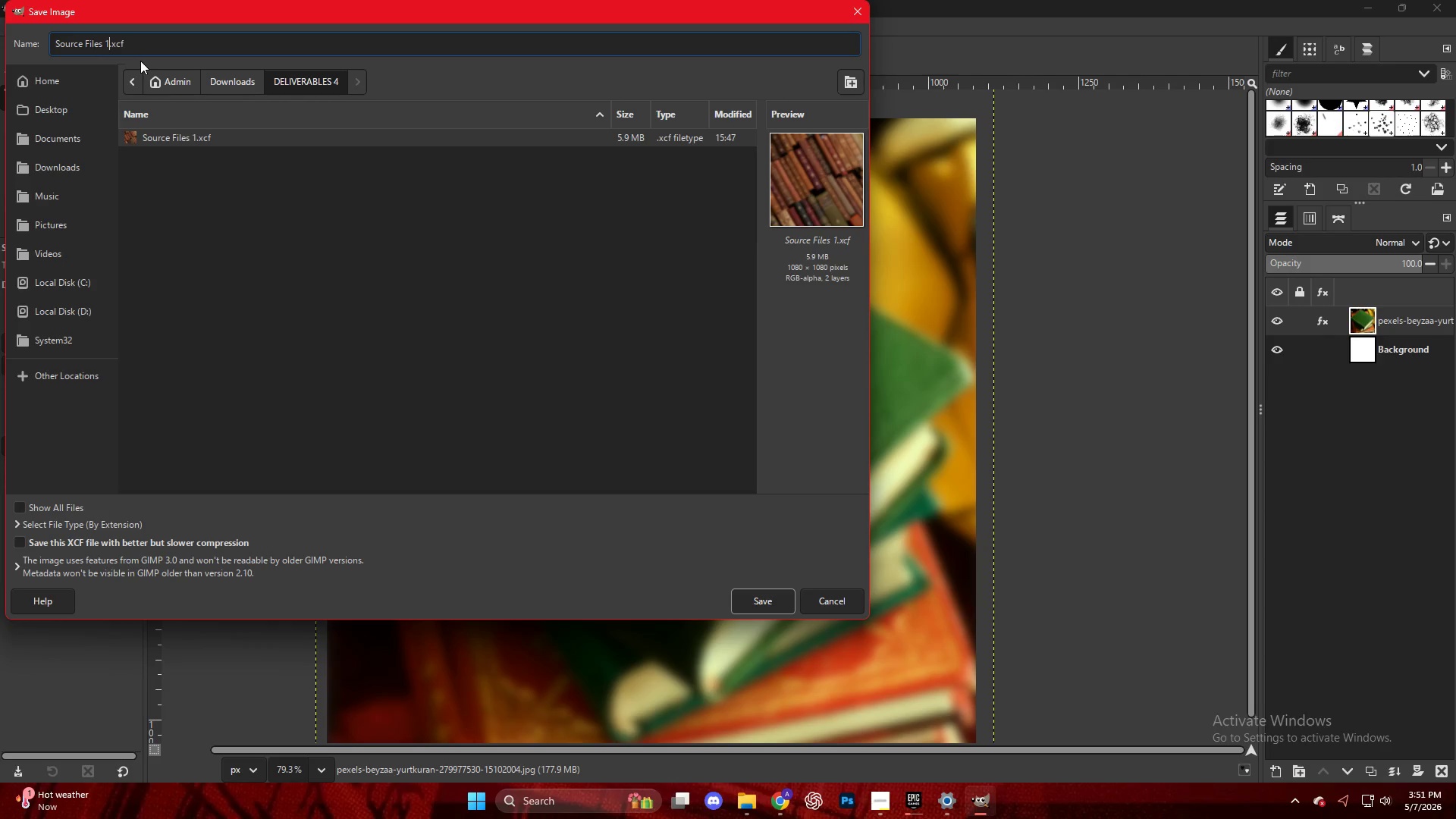 
key(Backspace)
 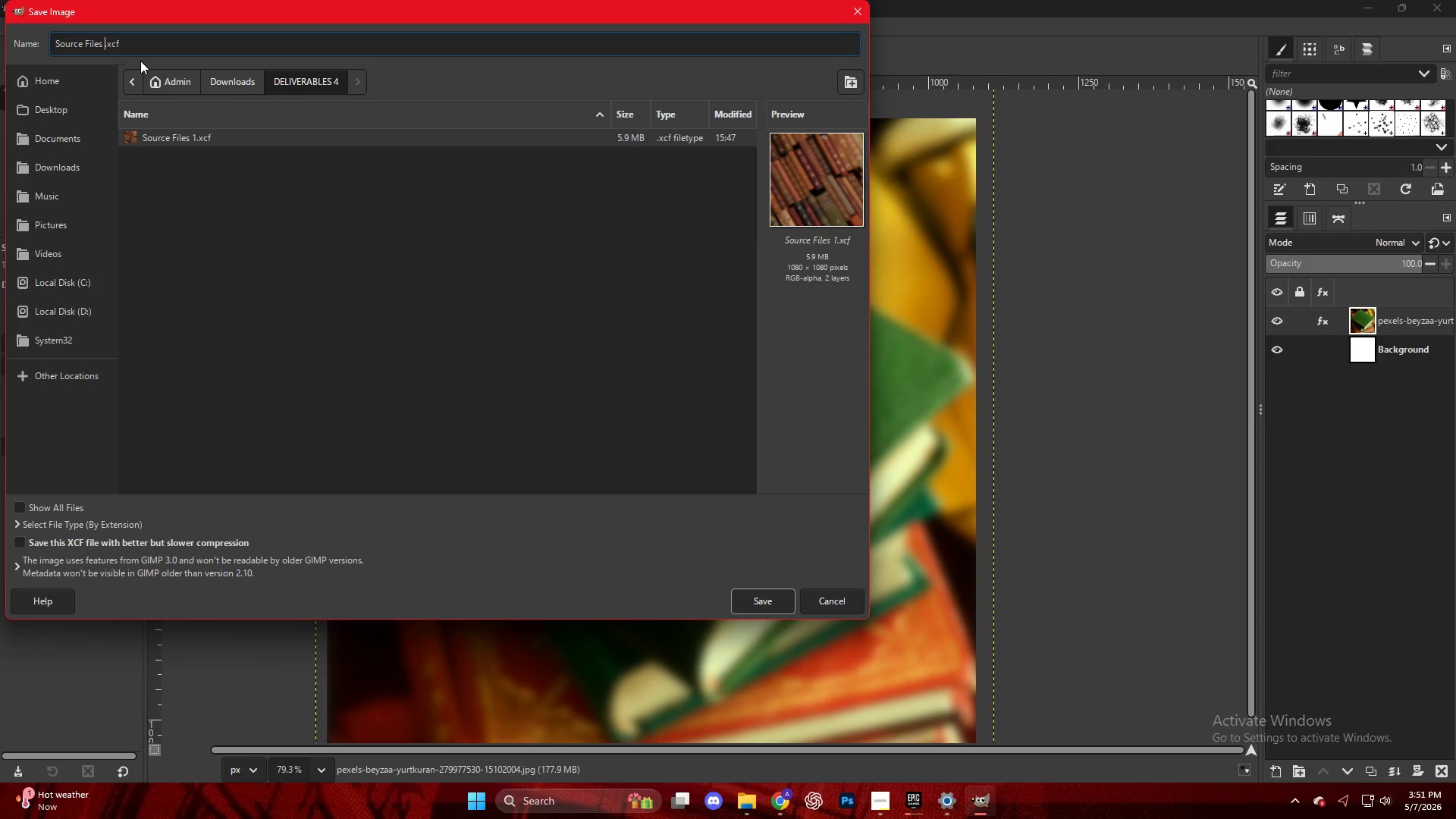 
key(2)
 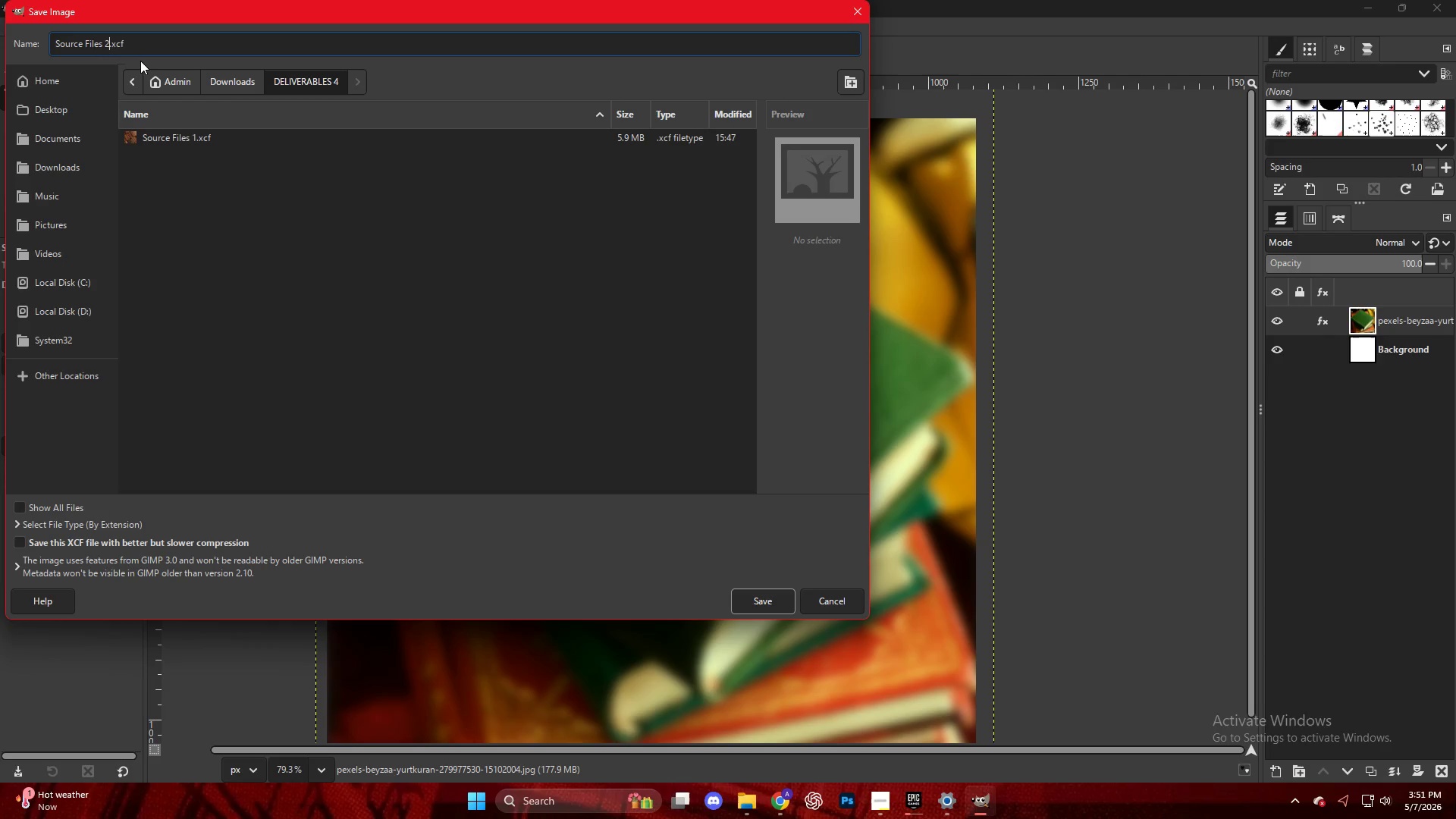 
key(Enter)
 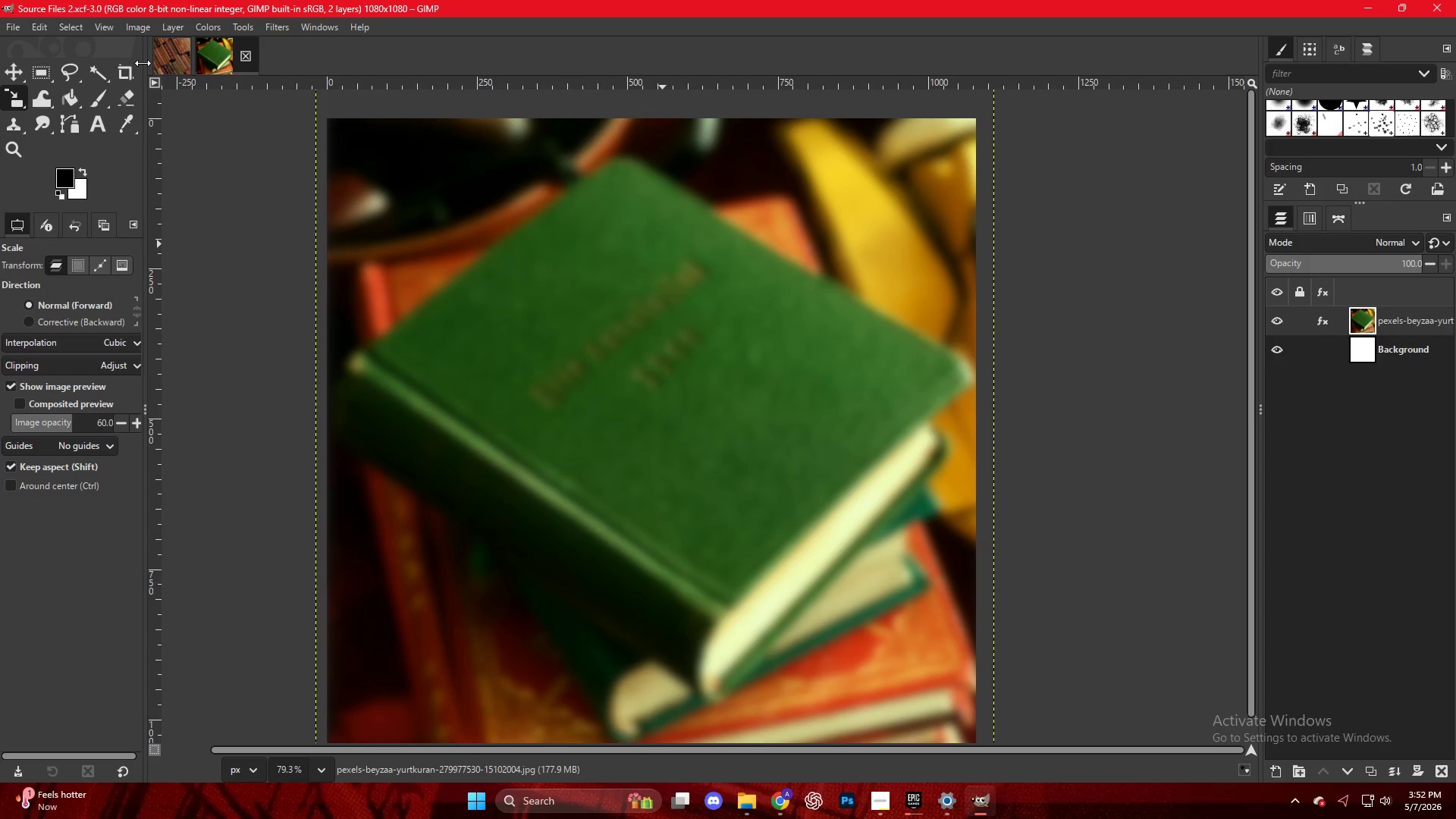 
wait(65.27)
 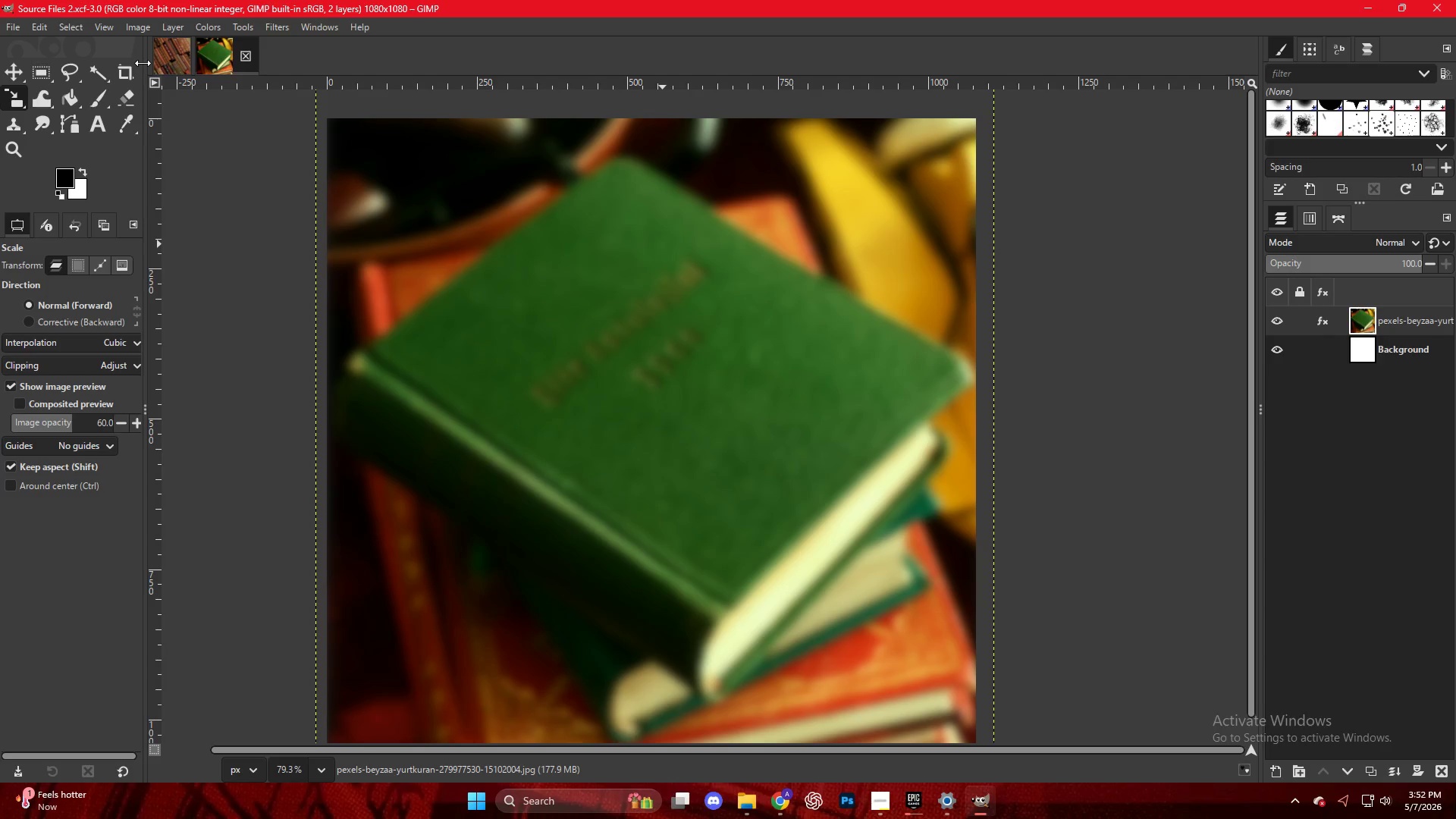 
left_click([1043, 405])
 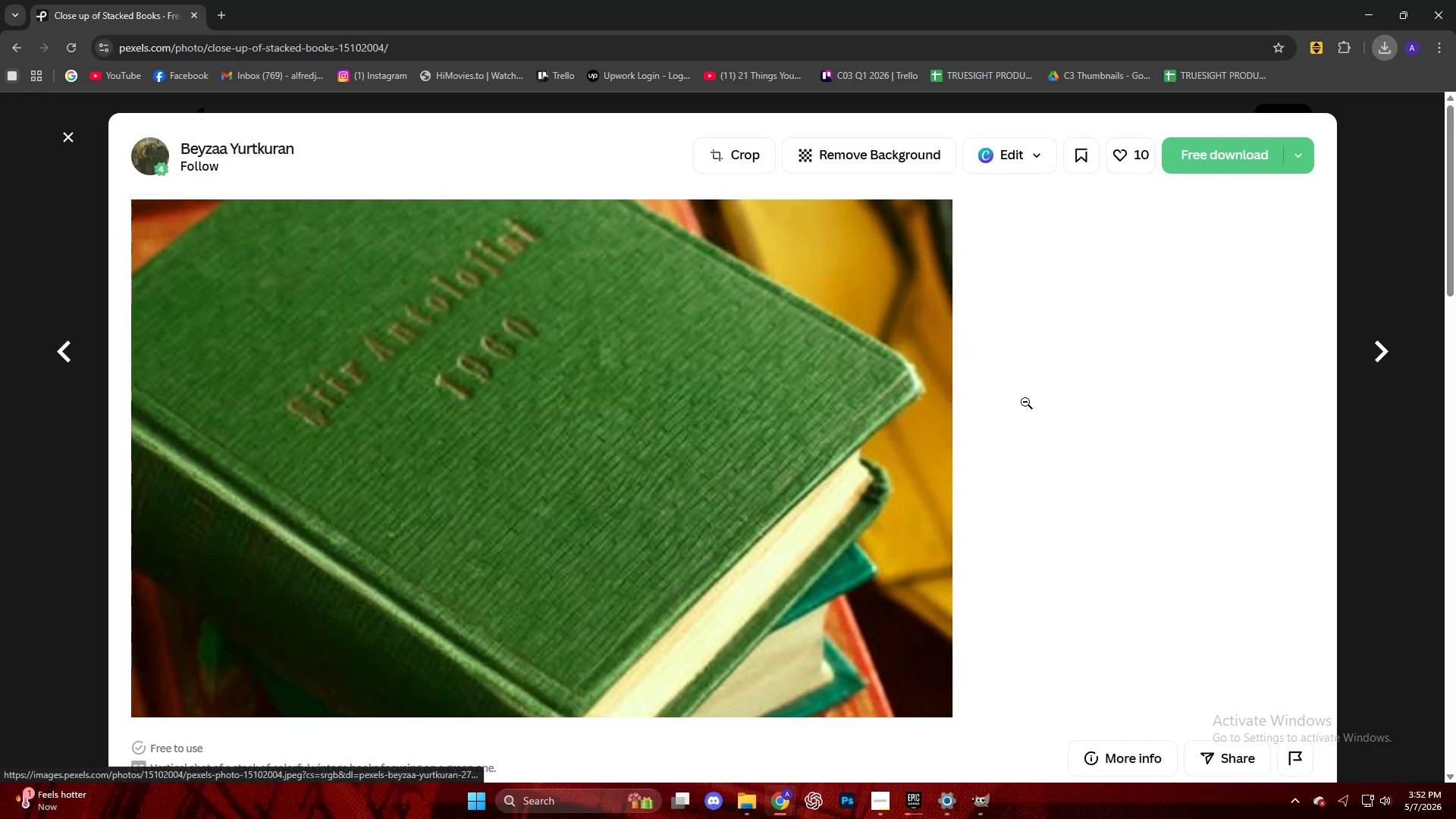 
key(Escape)
 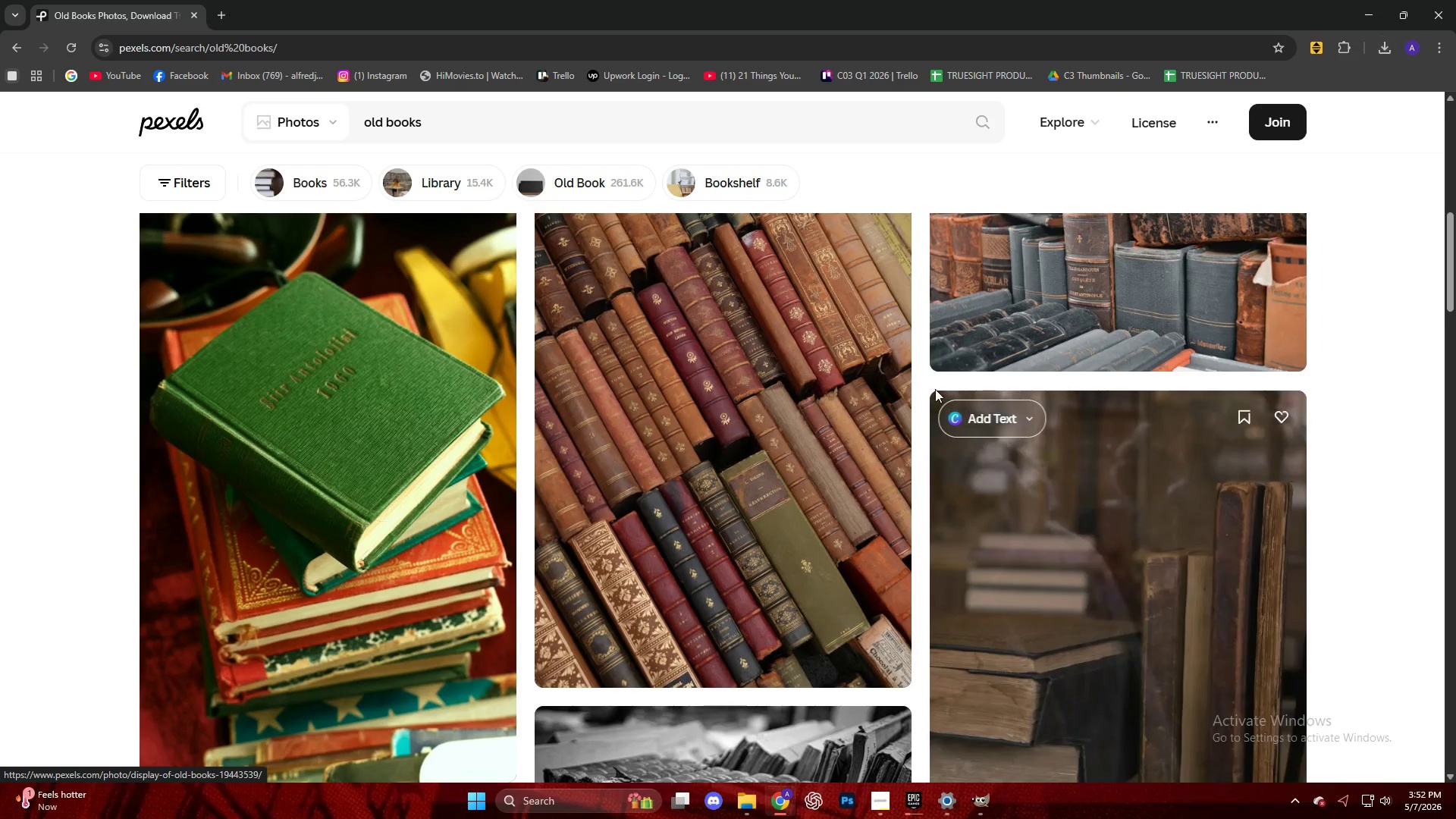 
scroll: coordinate [706, 374], scroll_direction: up, amount: 18.0
 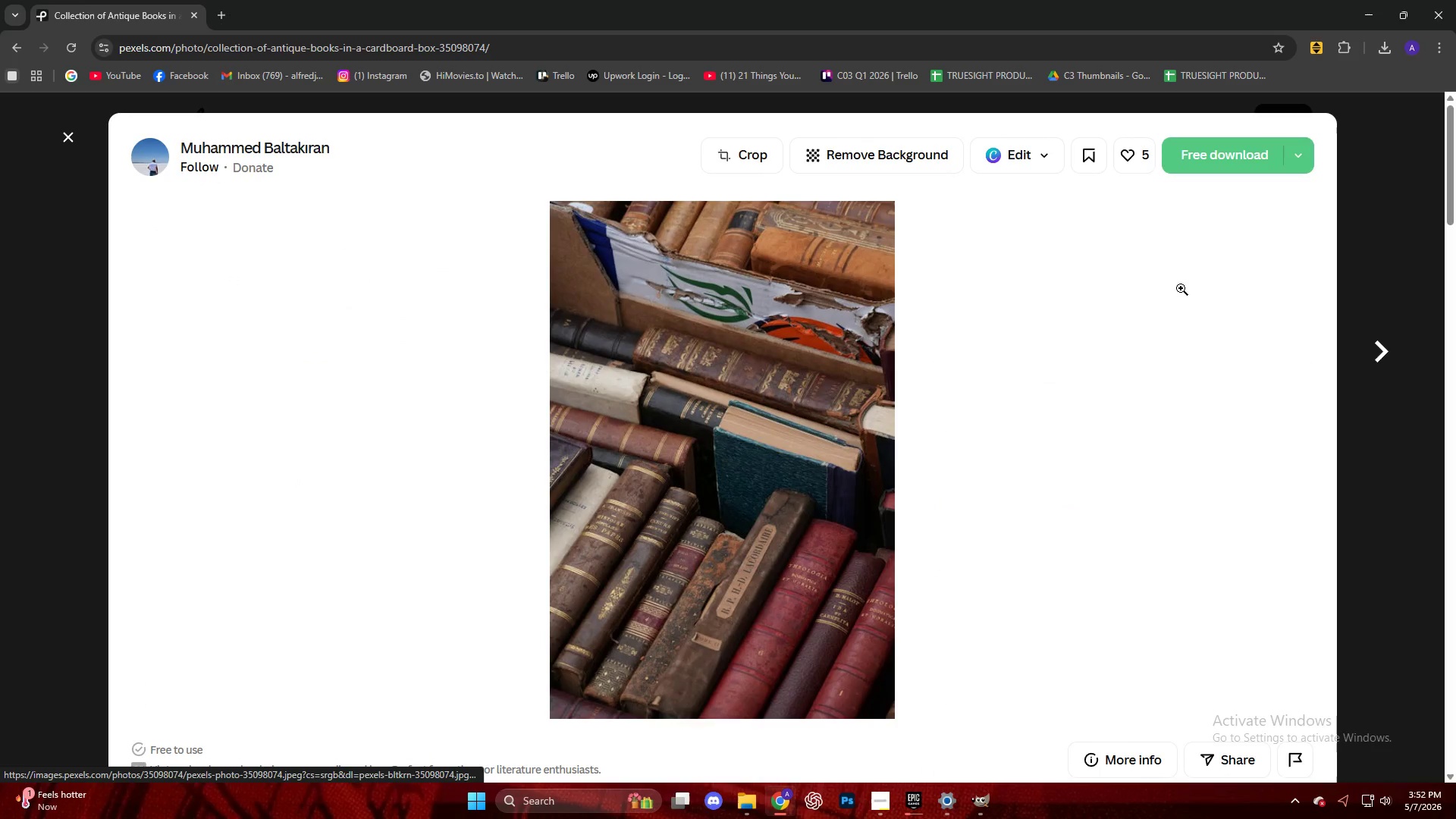 
left_click([1211, 166])
 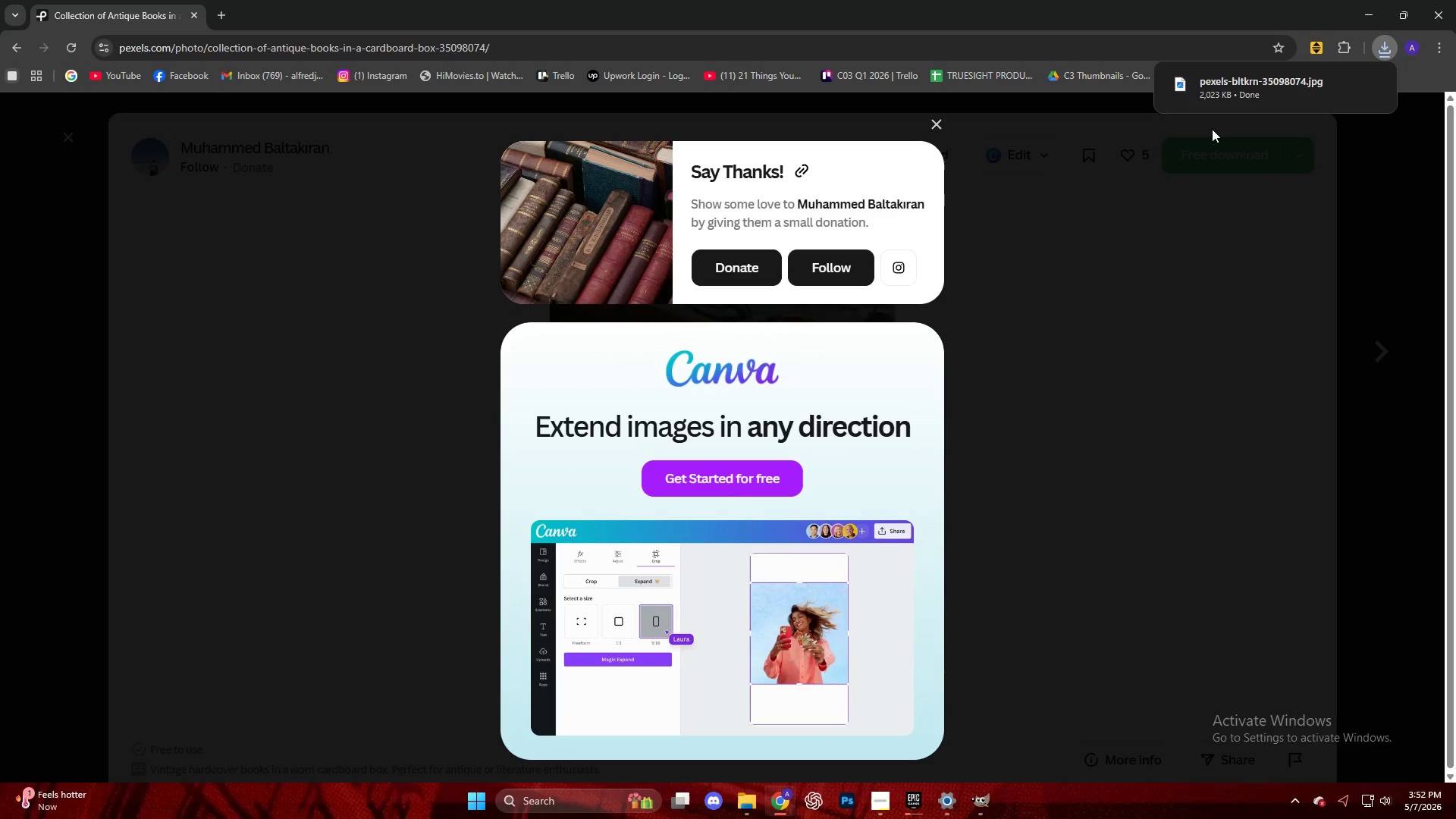 
left_click_drag(start_coordinate=[1225, 95], to_coordinate=[1247, 67])
 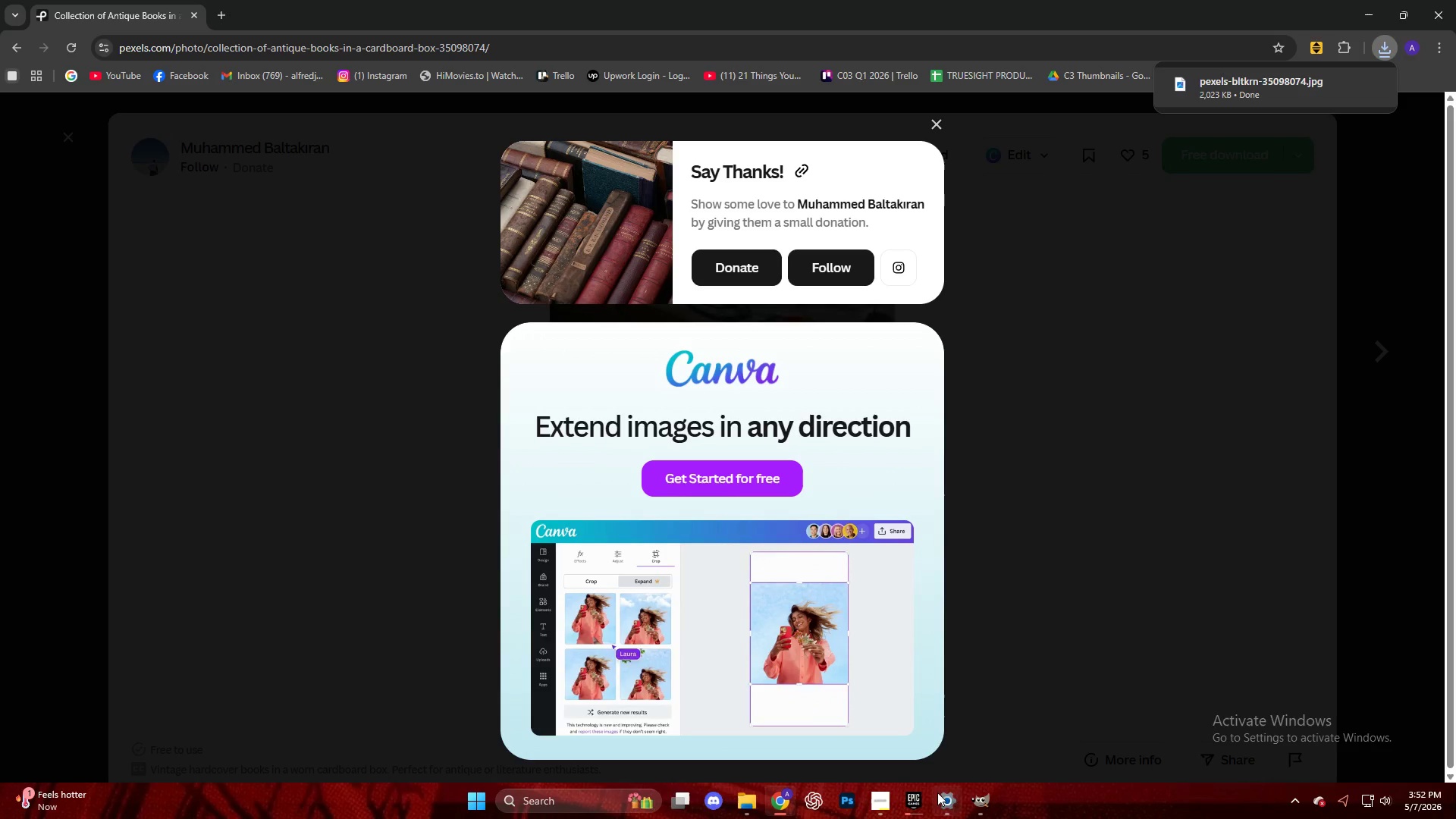 
left_click([978, 802])
 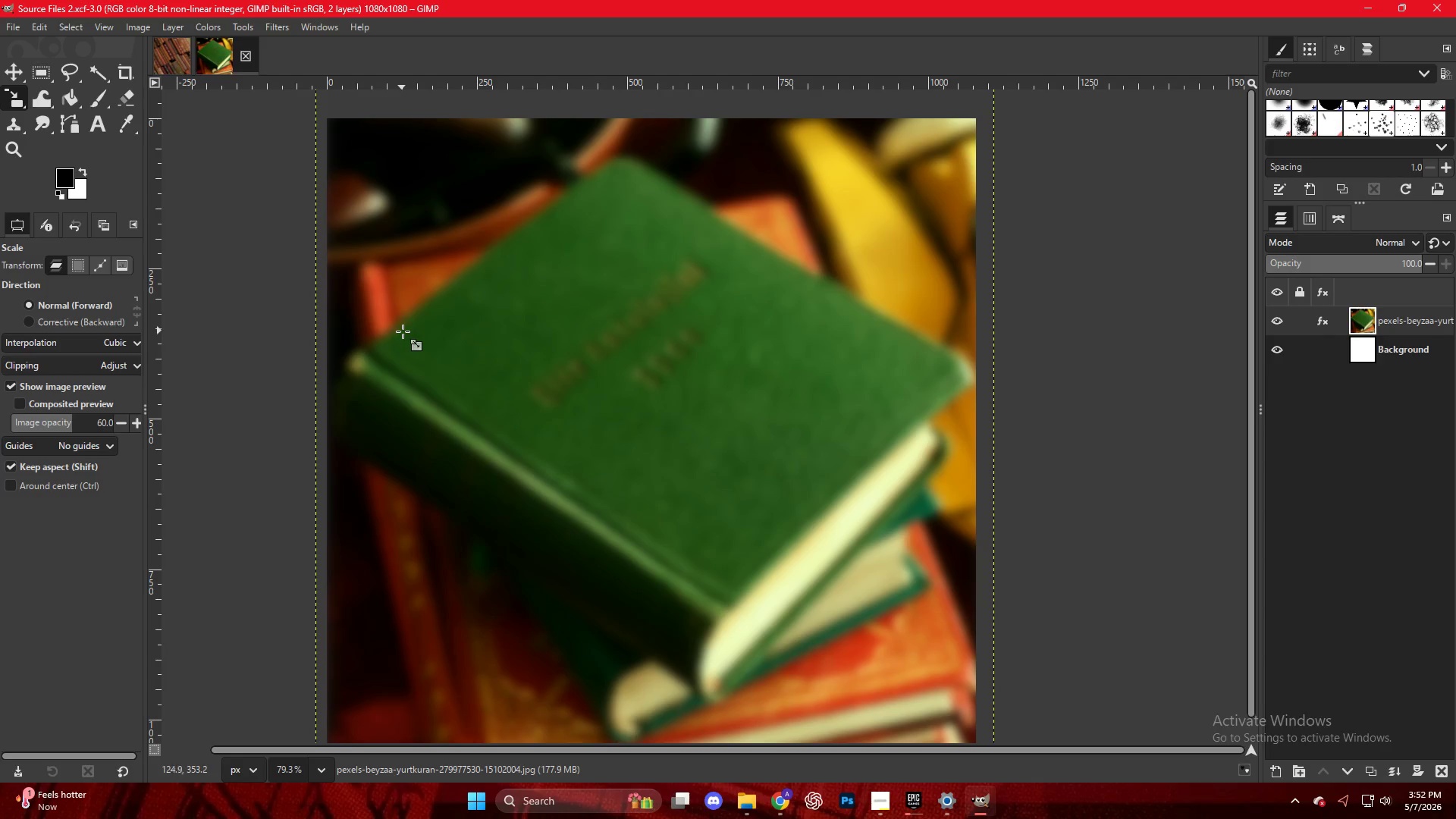 
key(Control+N)
 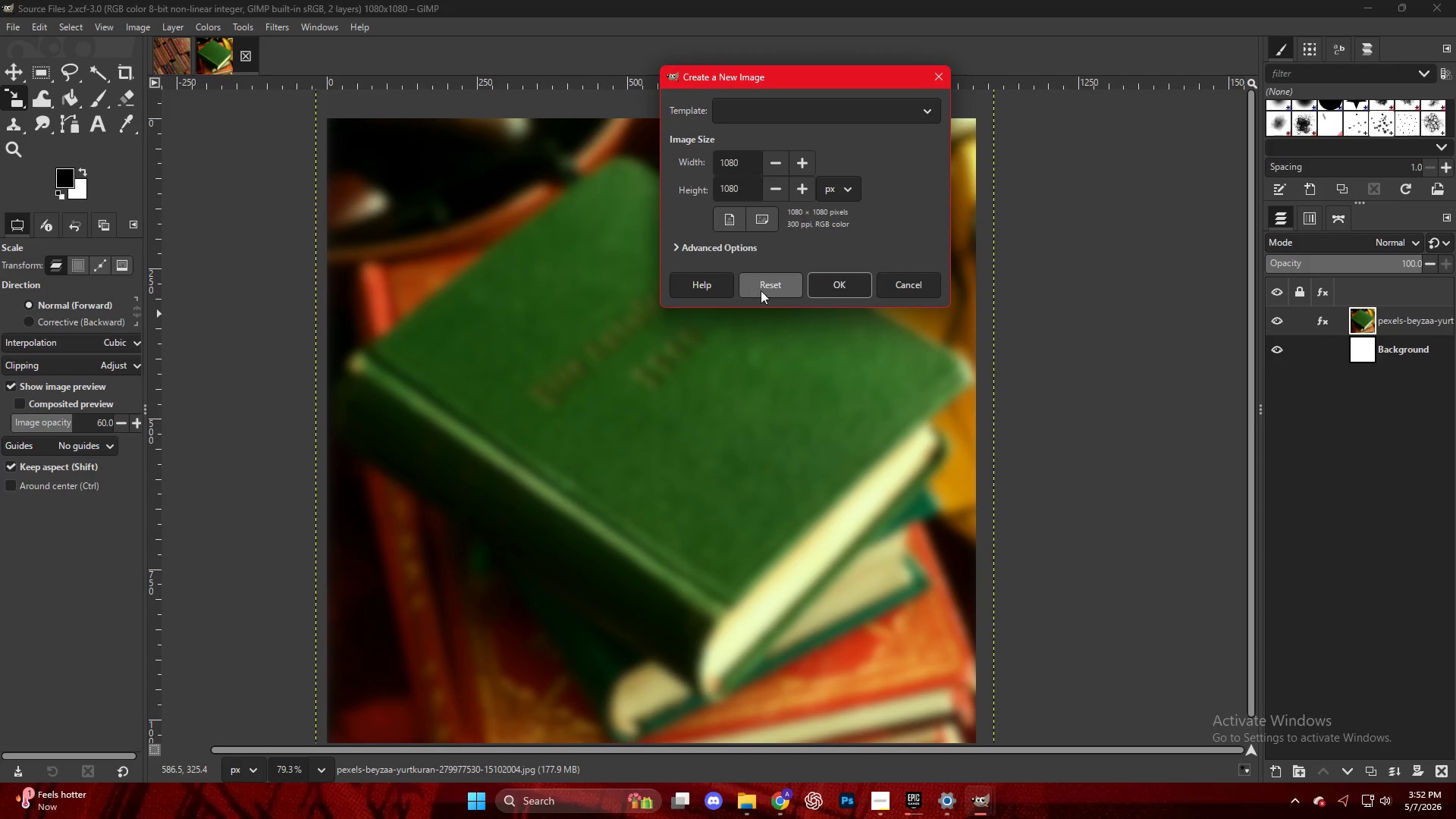 
left_click([841, 288])
 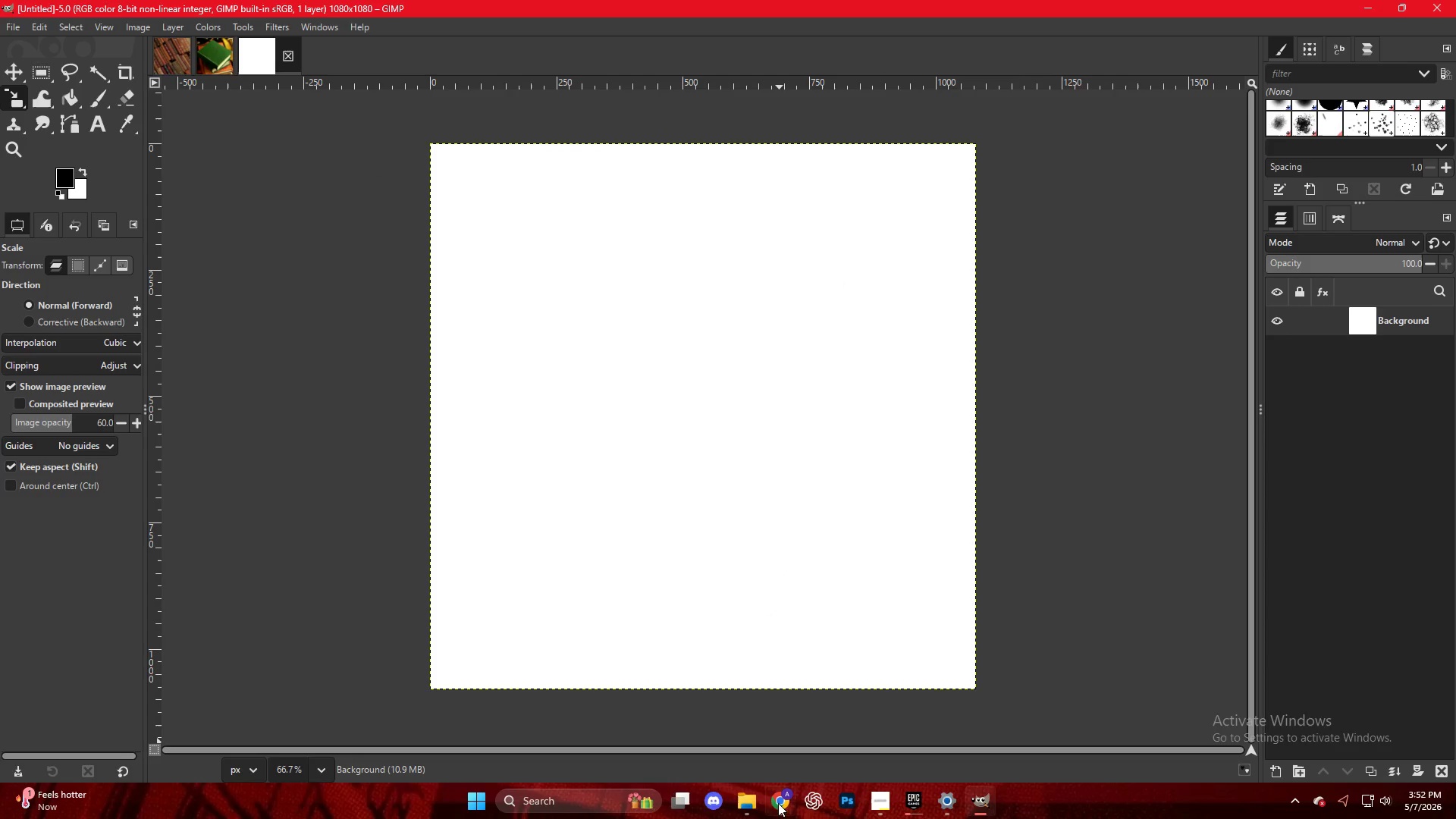 
left_click([785, 804])
 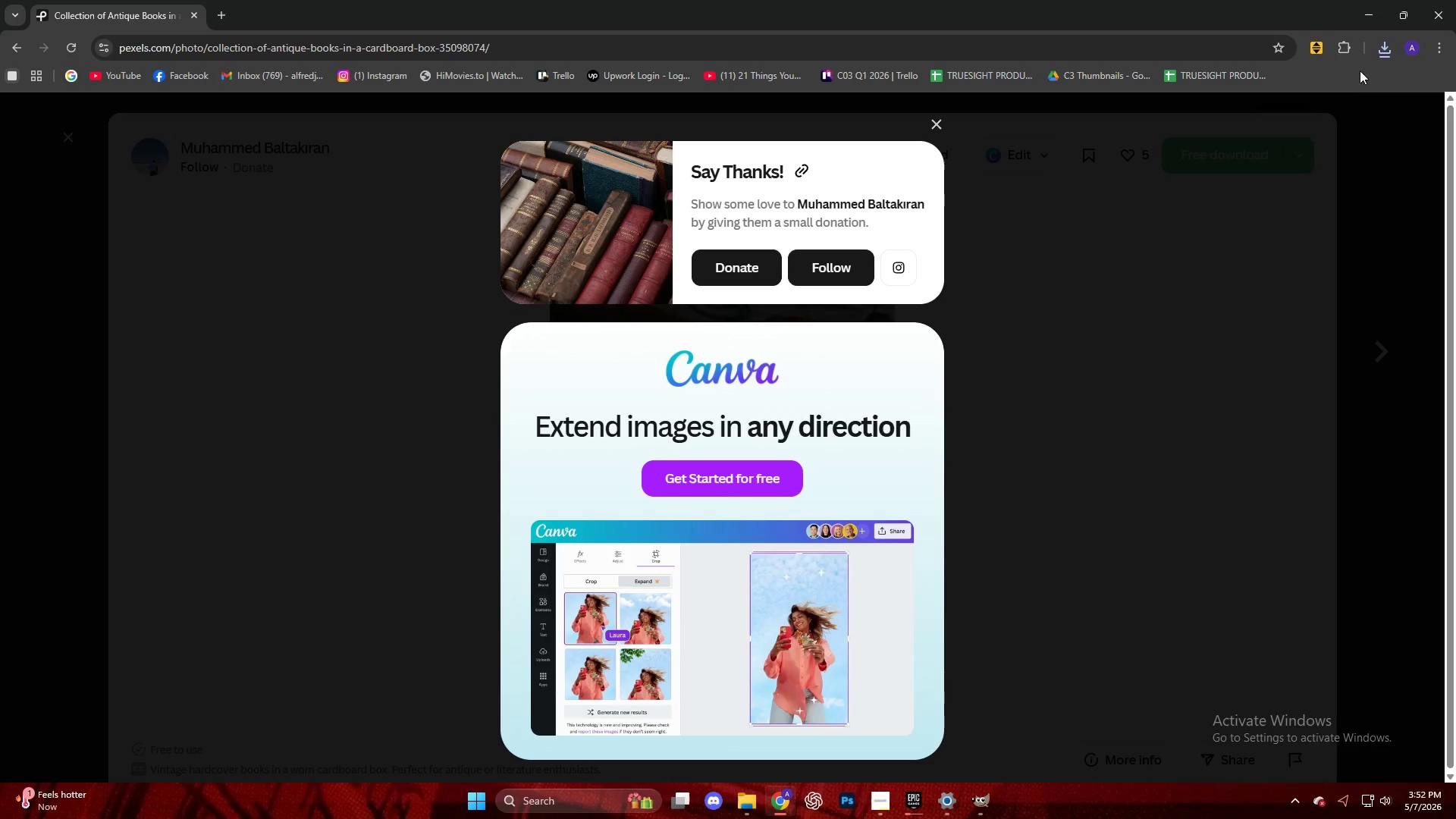 
left_click([1389, 51])
 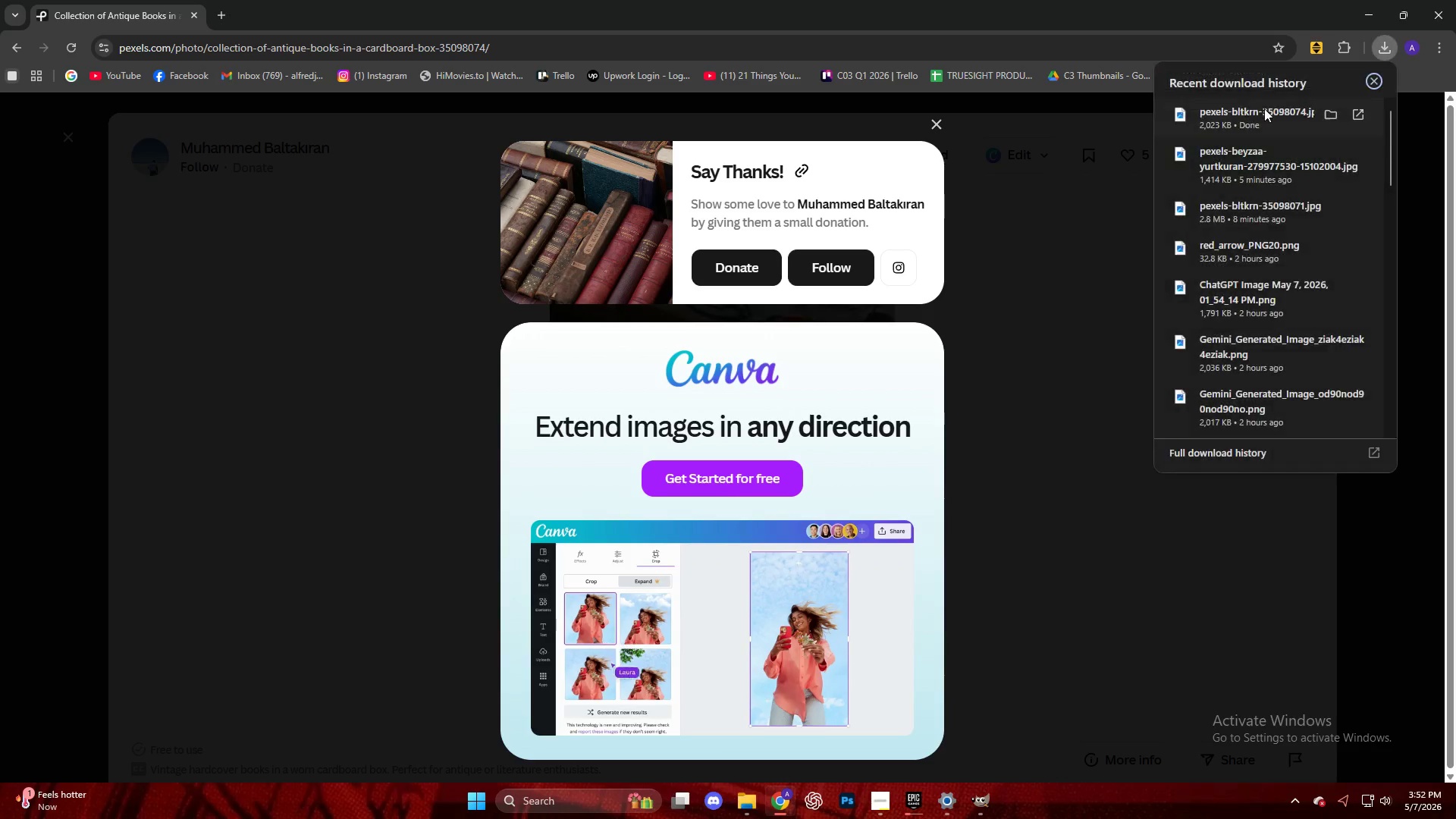 
left_click_drag(start_coordinate=[1264, 109], to_coordinate=[800, 445])
 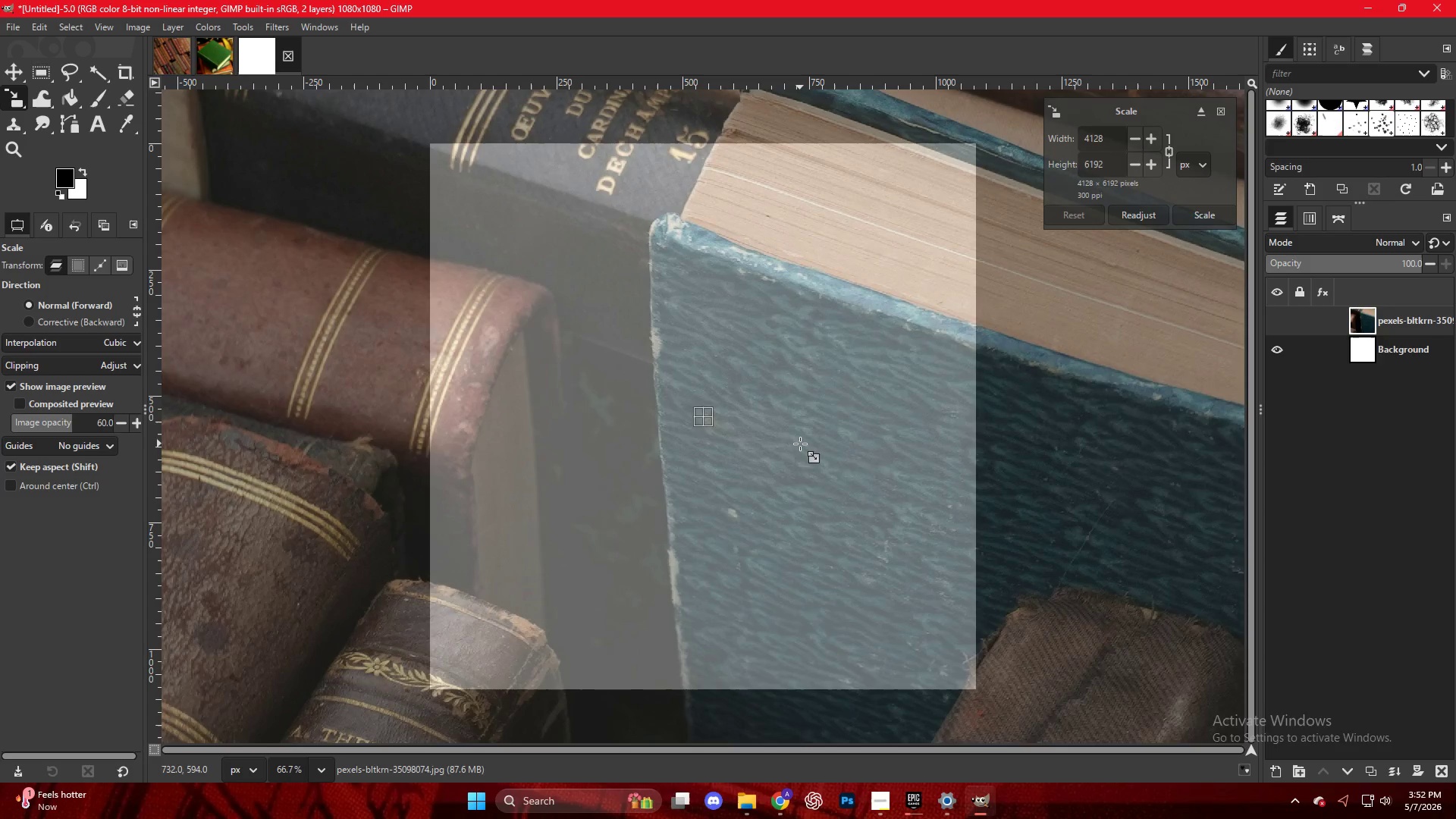 
hold_key(key=ControlLeft, duration=0.75)
scroll: coordinate [817, 473], scroll_direction: down, amount: 19.0
 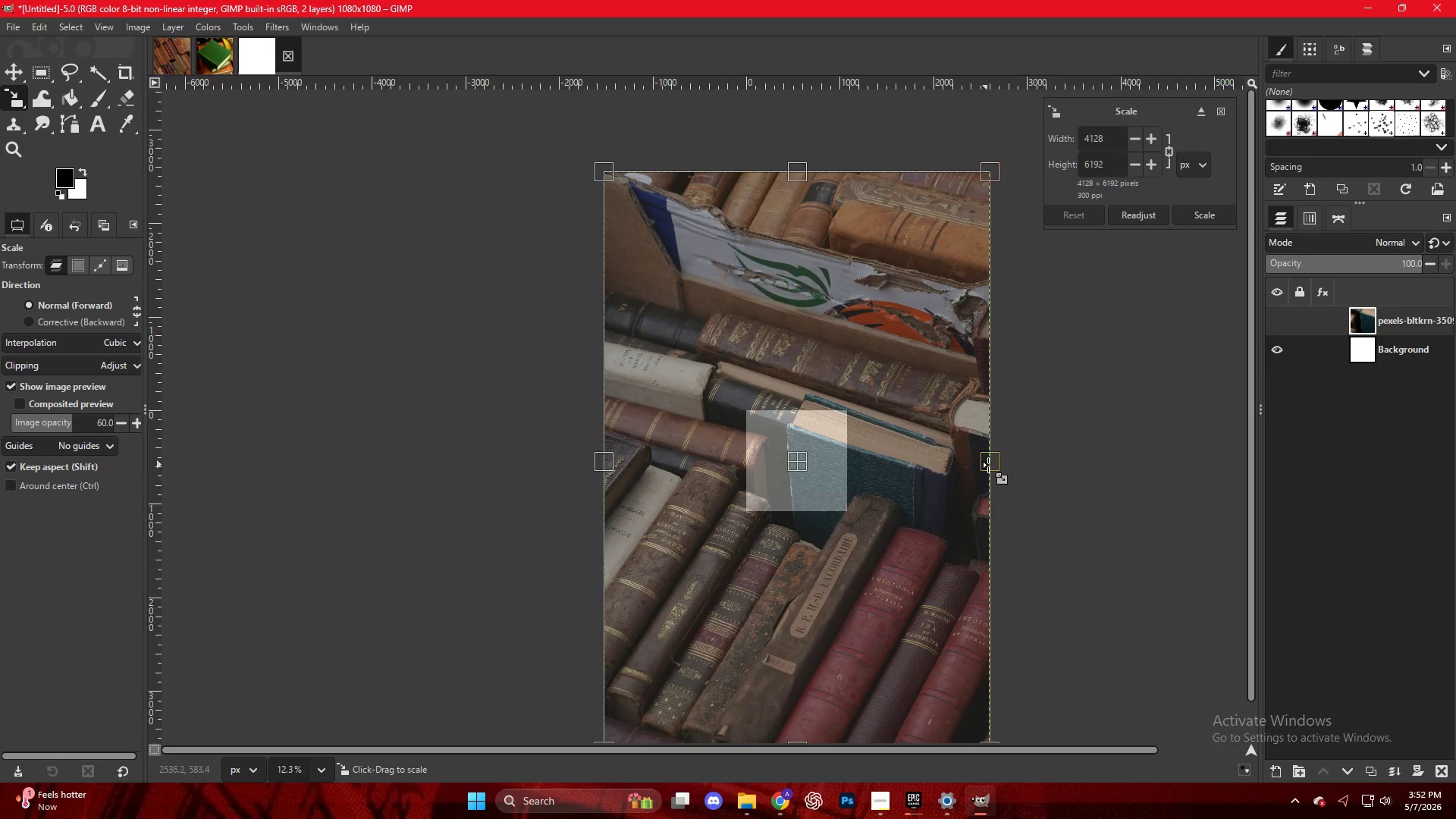 
left_click_drag(start_coordinate=[990, 465], to_coordinate=[850, 456])
 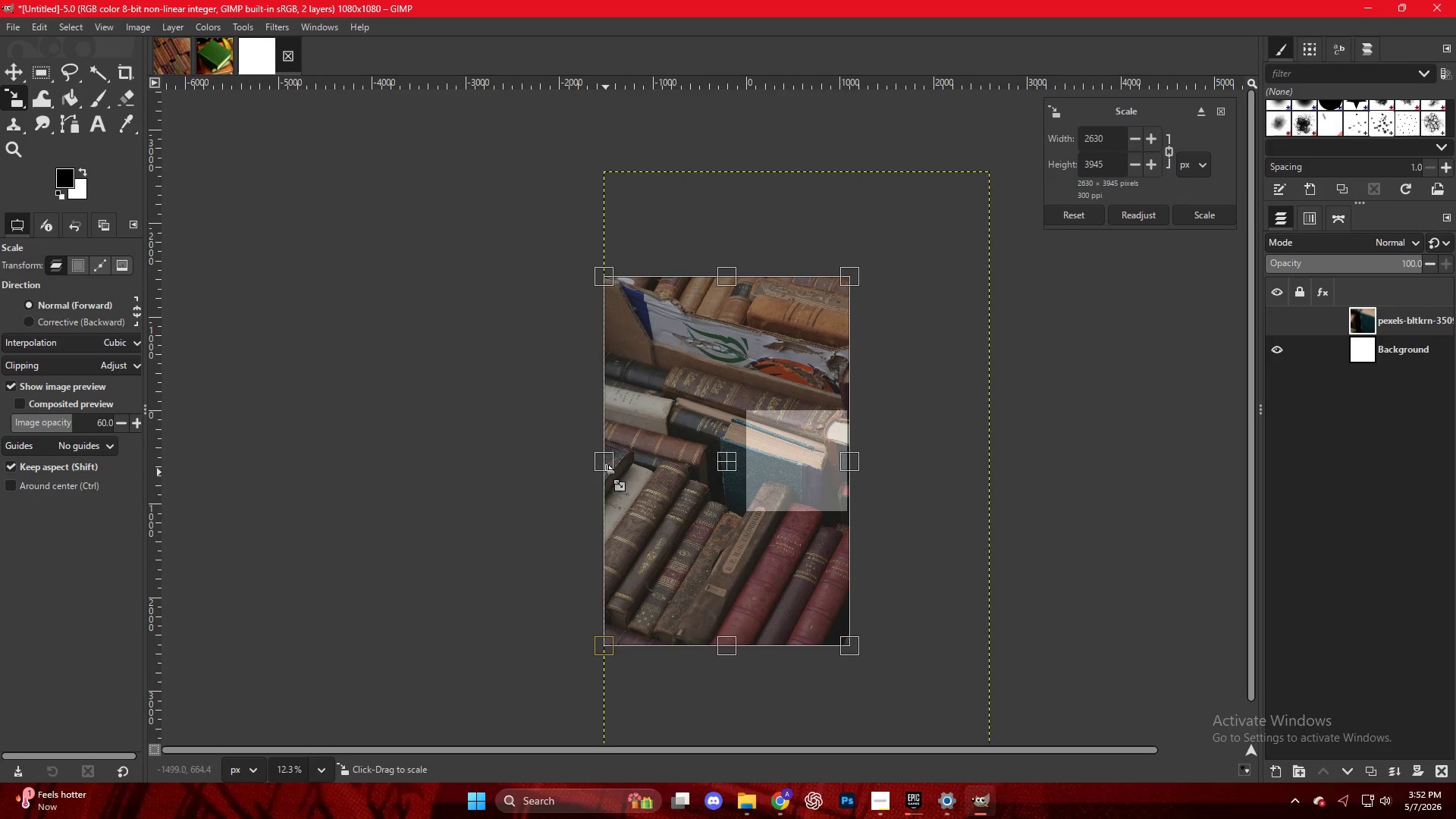 
left_click_drag(start_coordinate=[606, 469], to_coordinate=[742, 468])
 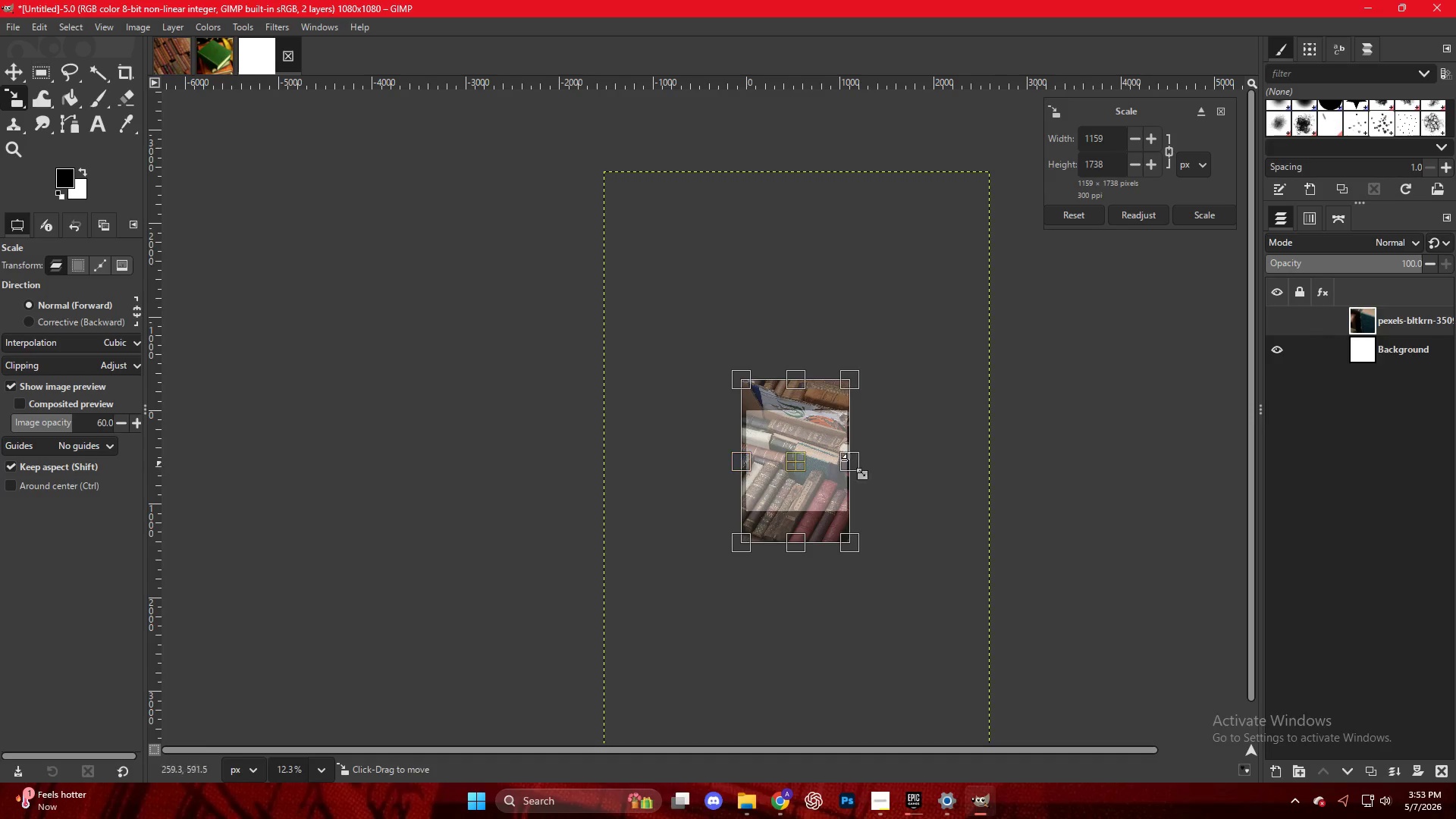 
hold_key(key=ControlLeft, duration=0.92)
scroll: coordinate [710, 440], scroll_direction: up, amount: 16.0
 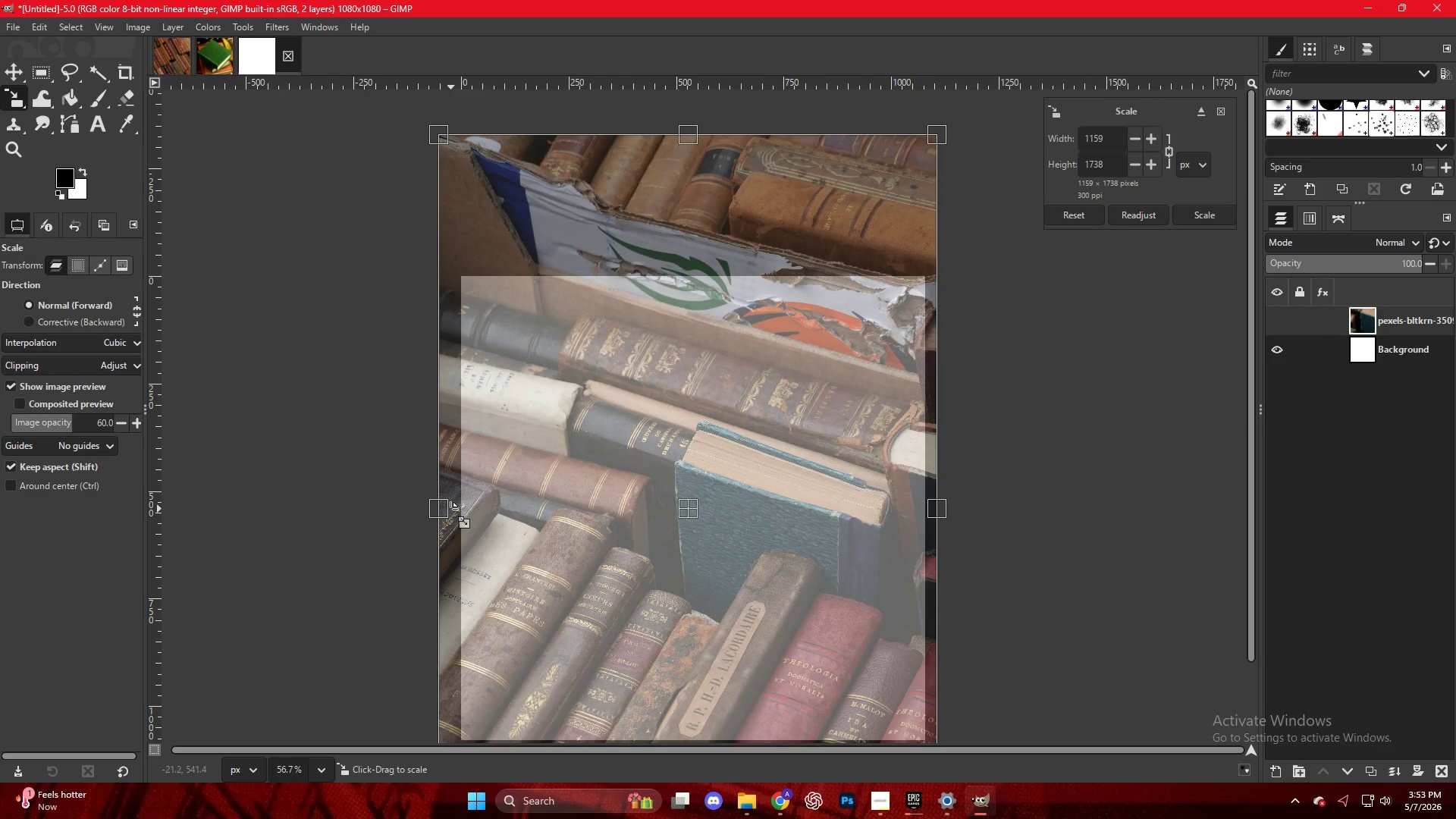 
left_click_drag(start_coordinate=[447, 509], to_coordinate=[461, 509])
 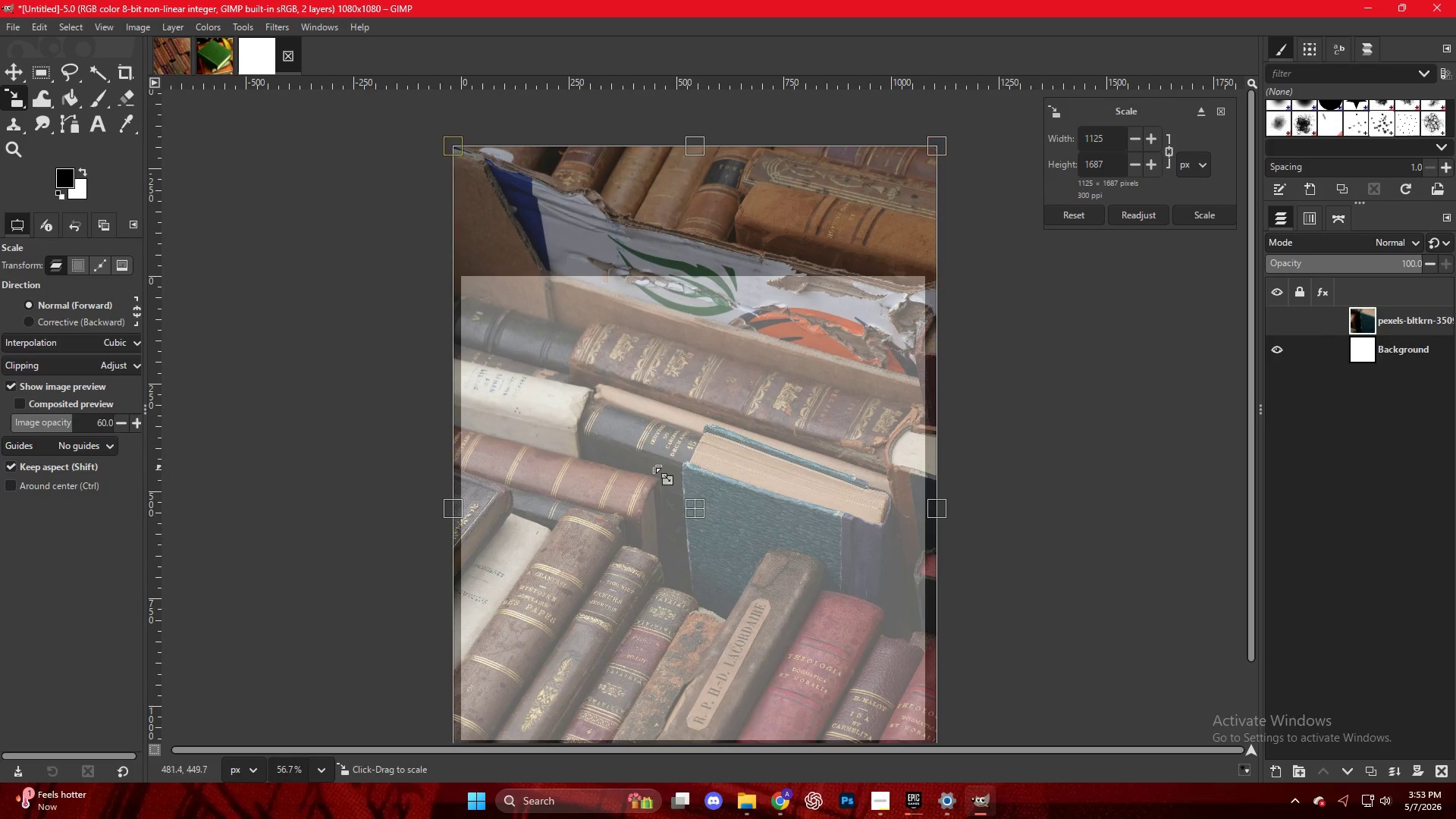 
left_click([650, 464])
 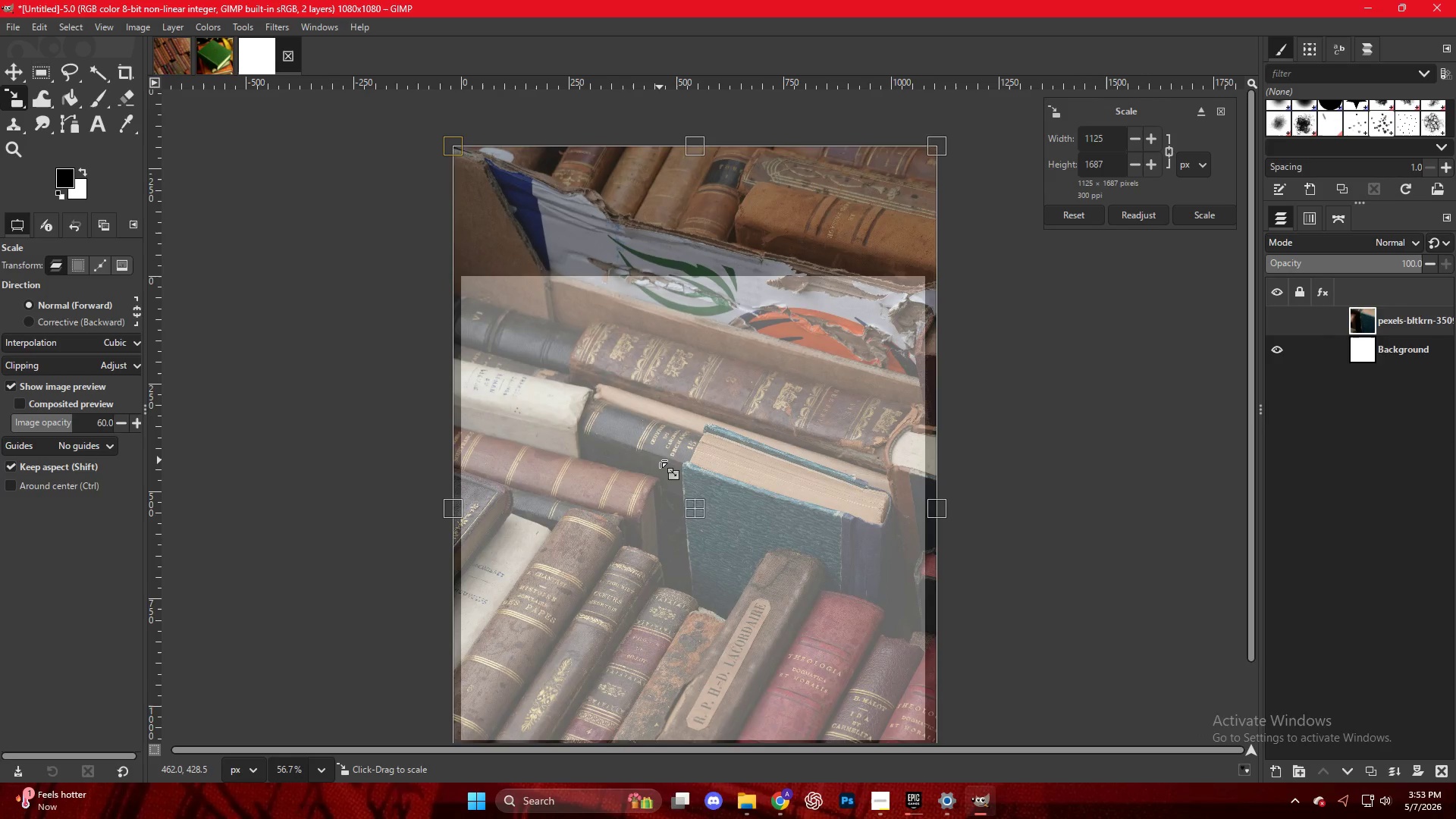 
key(NumpadEnter)
 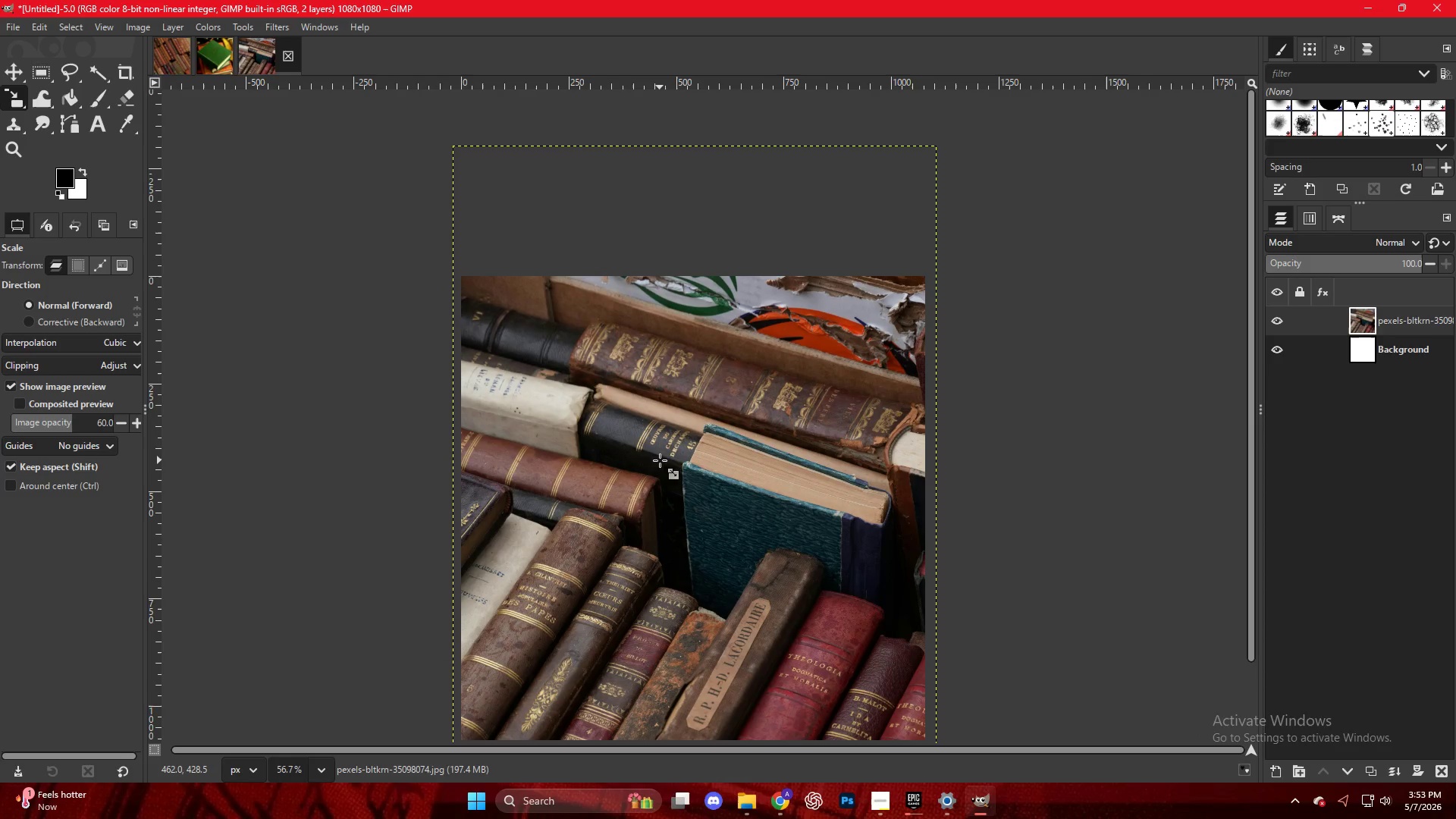 
key(Control+ControlLeft)
 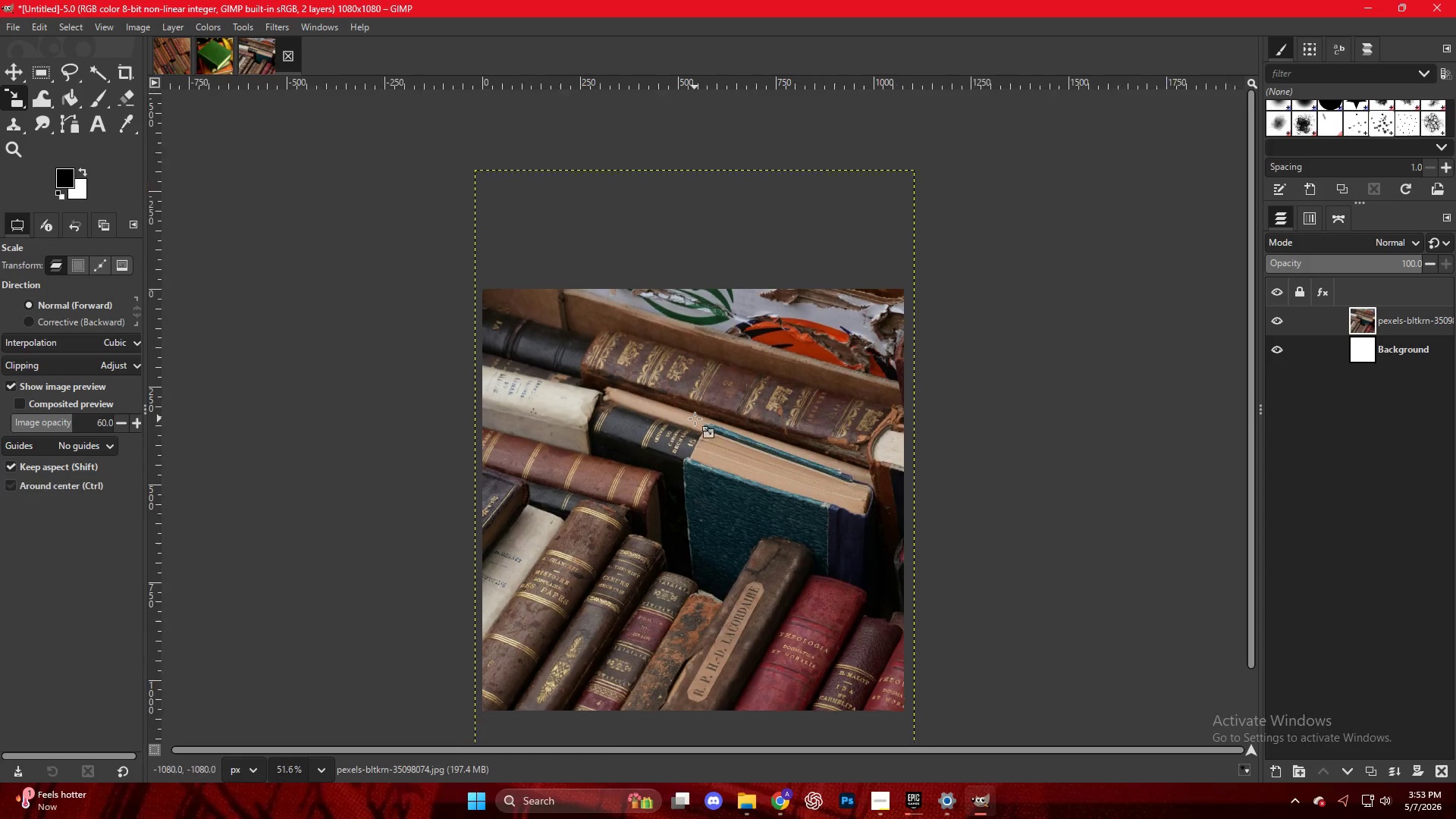 
hold_key(key=ControlLeft, duration=0.47)
scroll: coordinate [695, 419], scroll_direction: down, amount: 2.0
 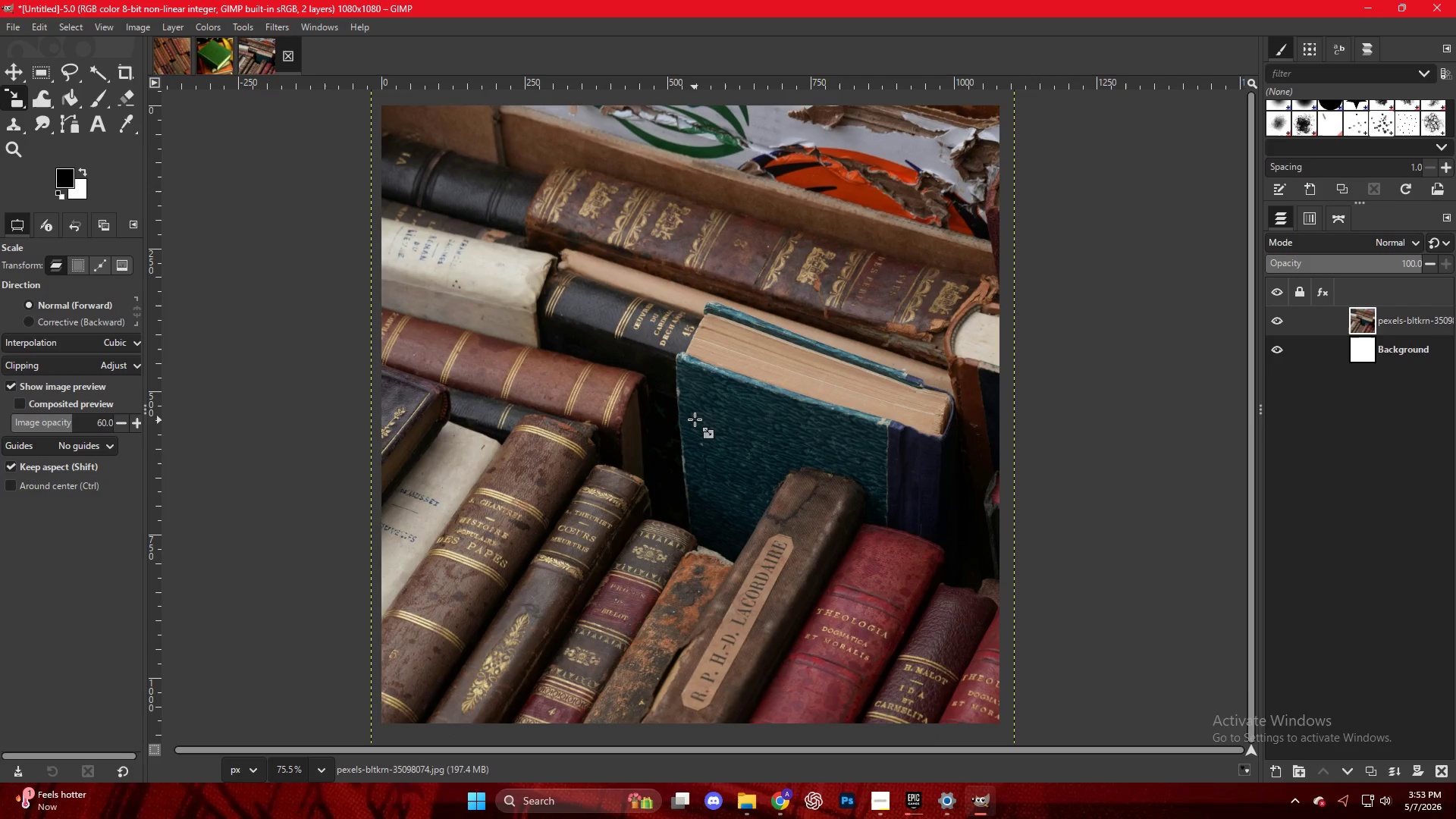 
right_click([723, 357])
 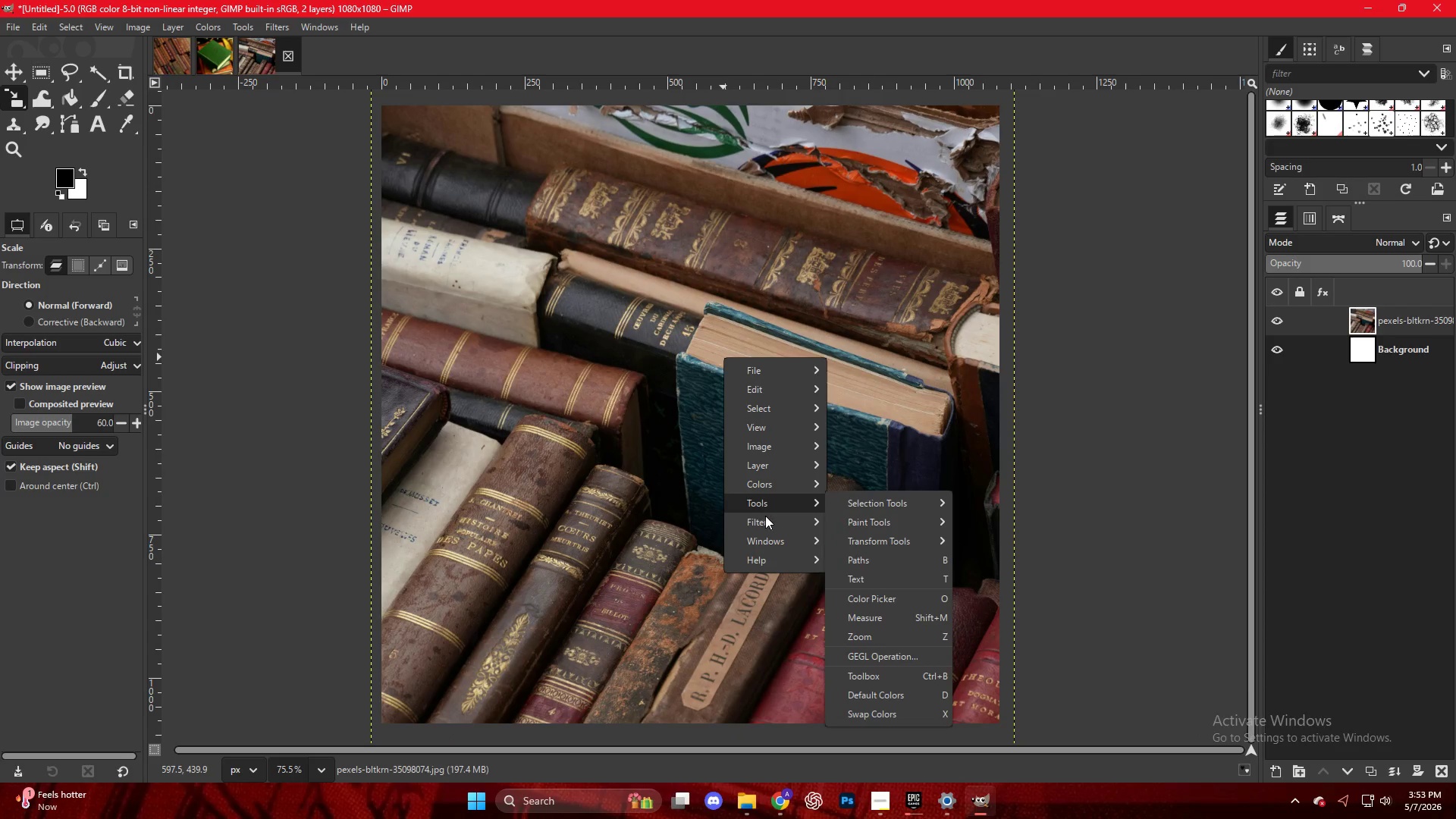 
double_click([766, 518])
 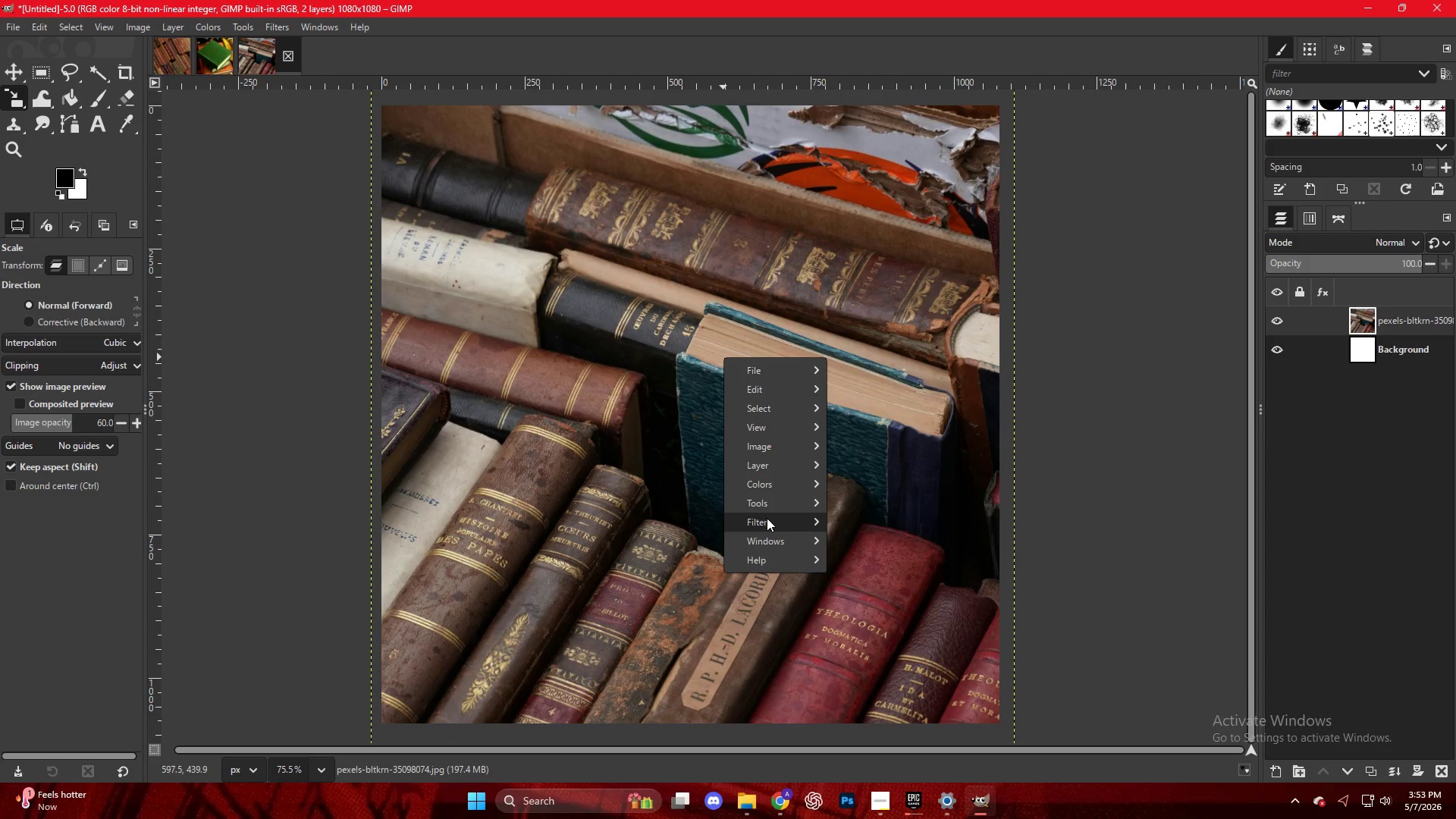 
triple_click([768, 518])
 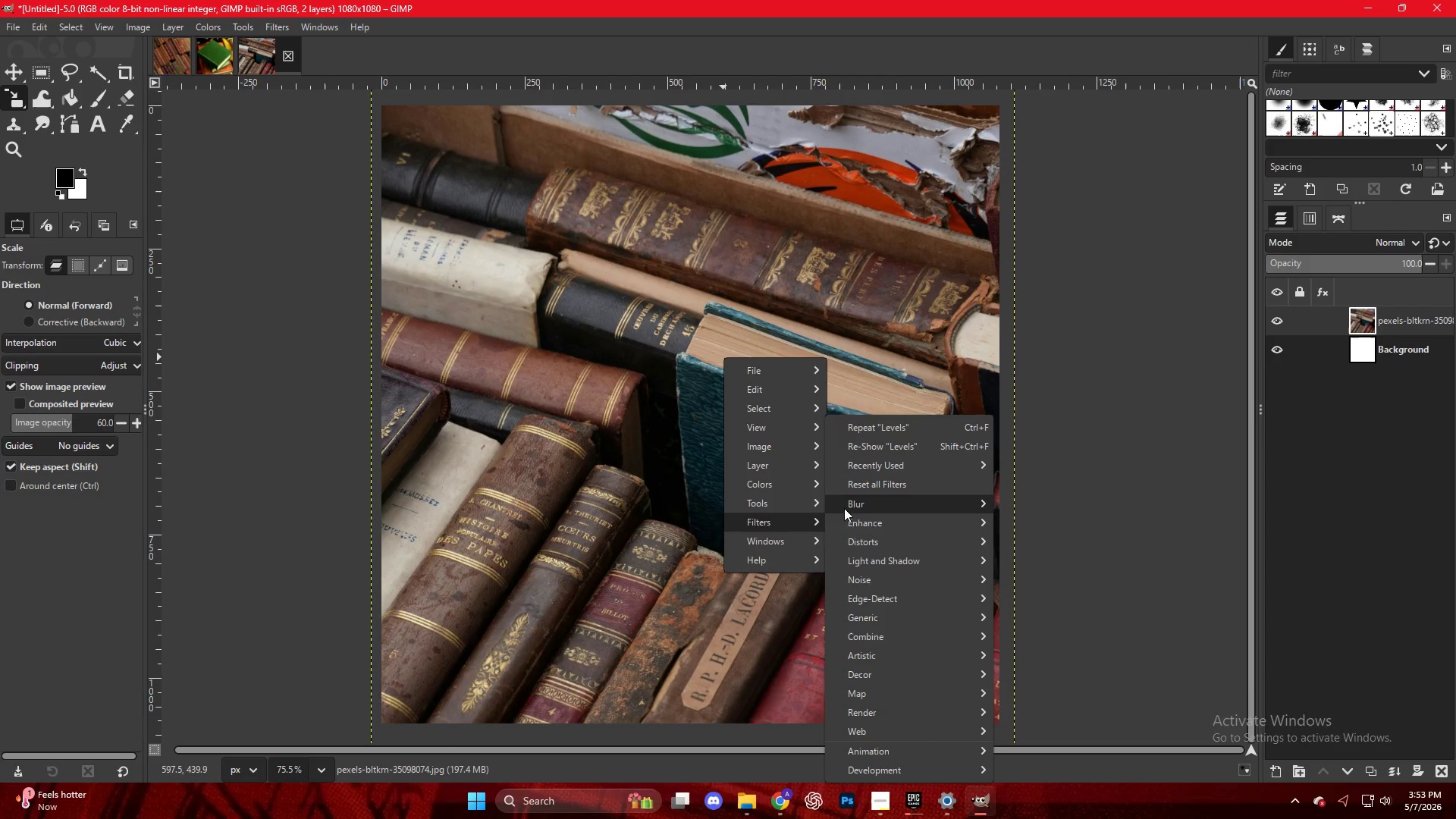 
left_click([855, 508])
 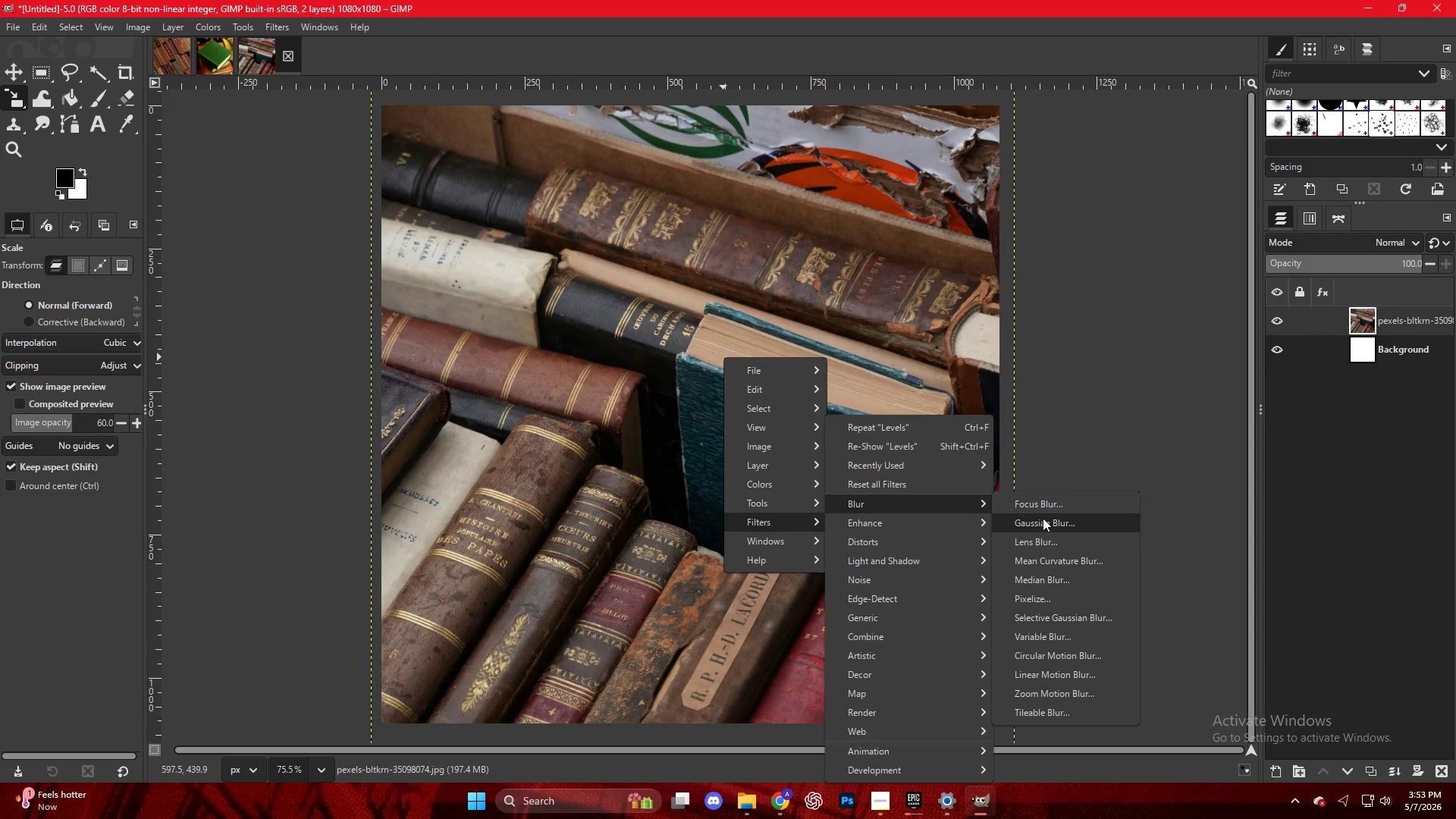 
left_click([1043, 518])
 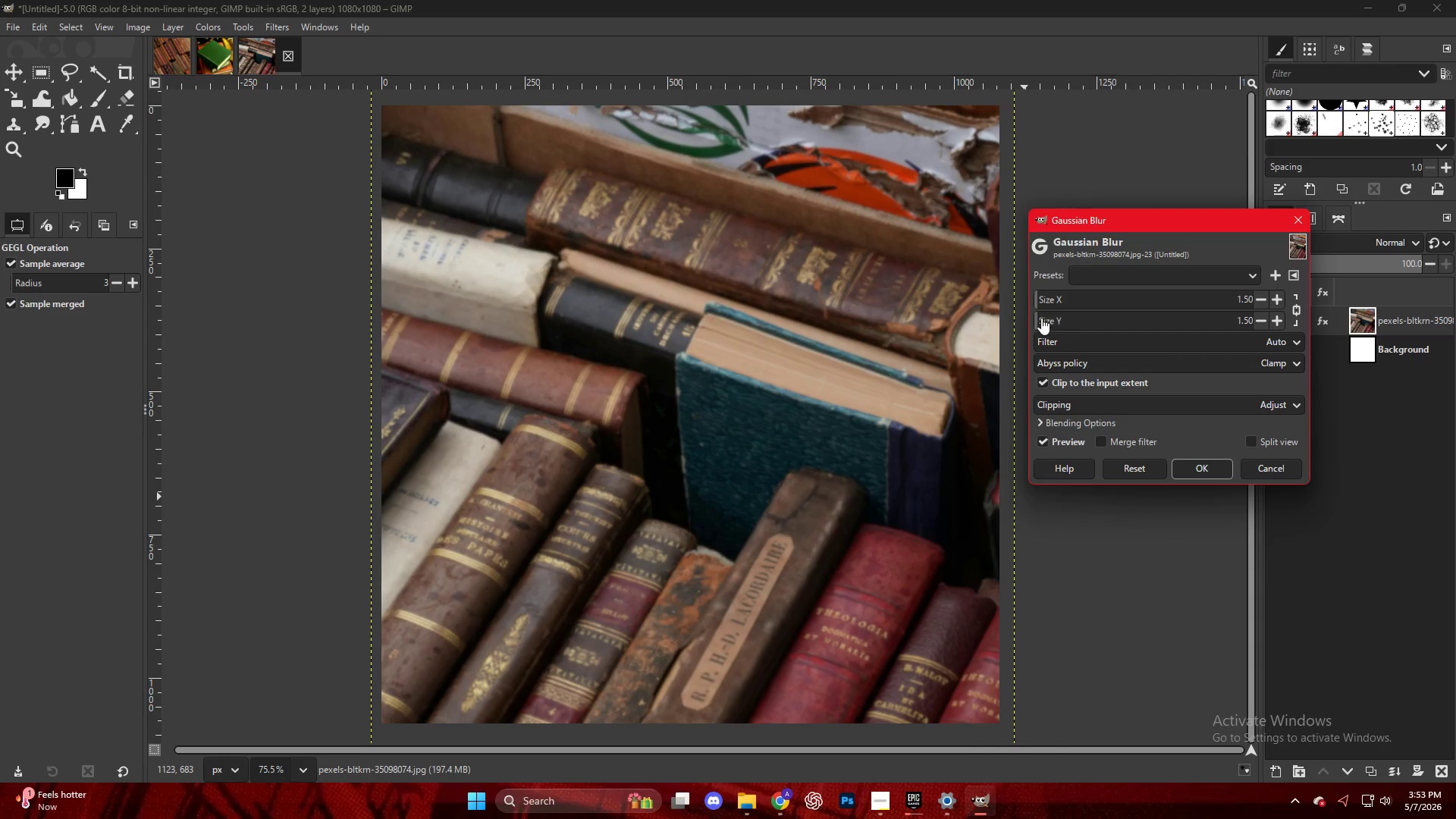 
left_click_drag(start_coordinate=[1040, 319], to_coordinate=[1050, 324])
 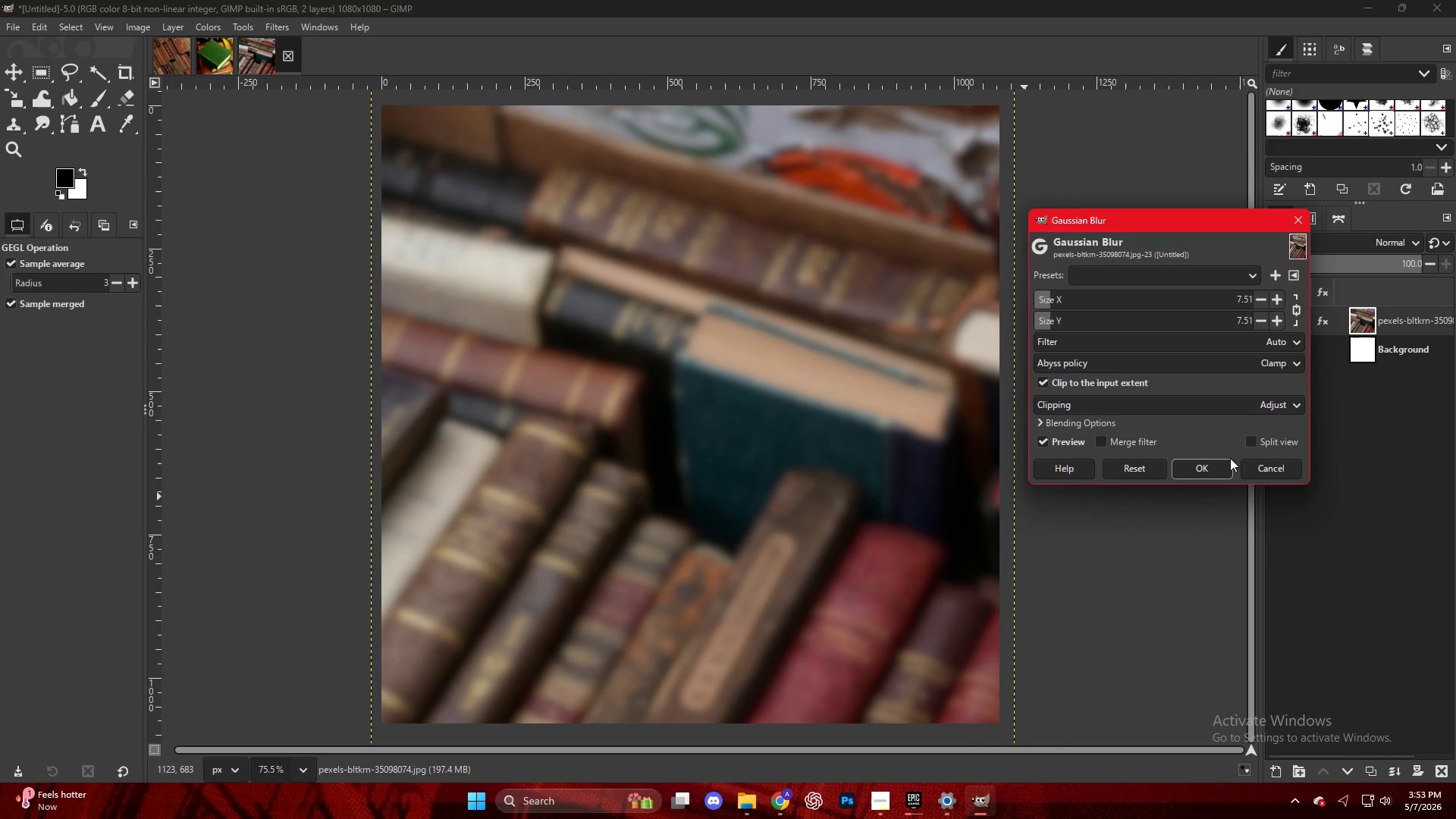 
left_click([1225, 466])
 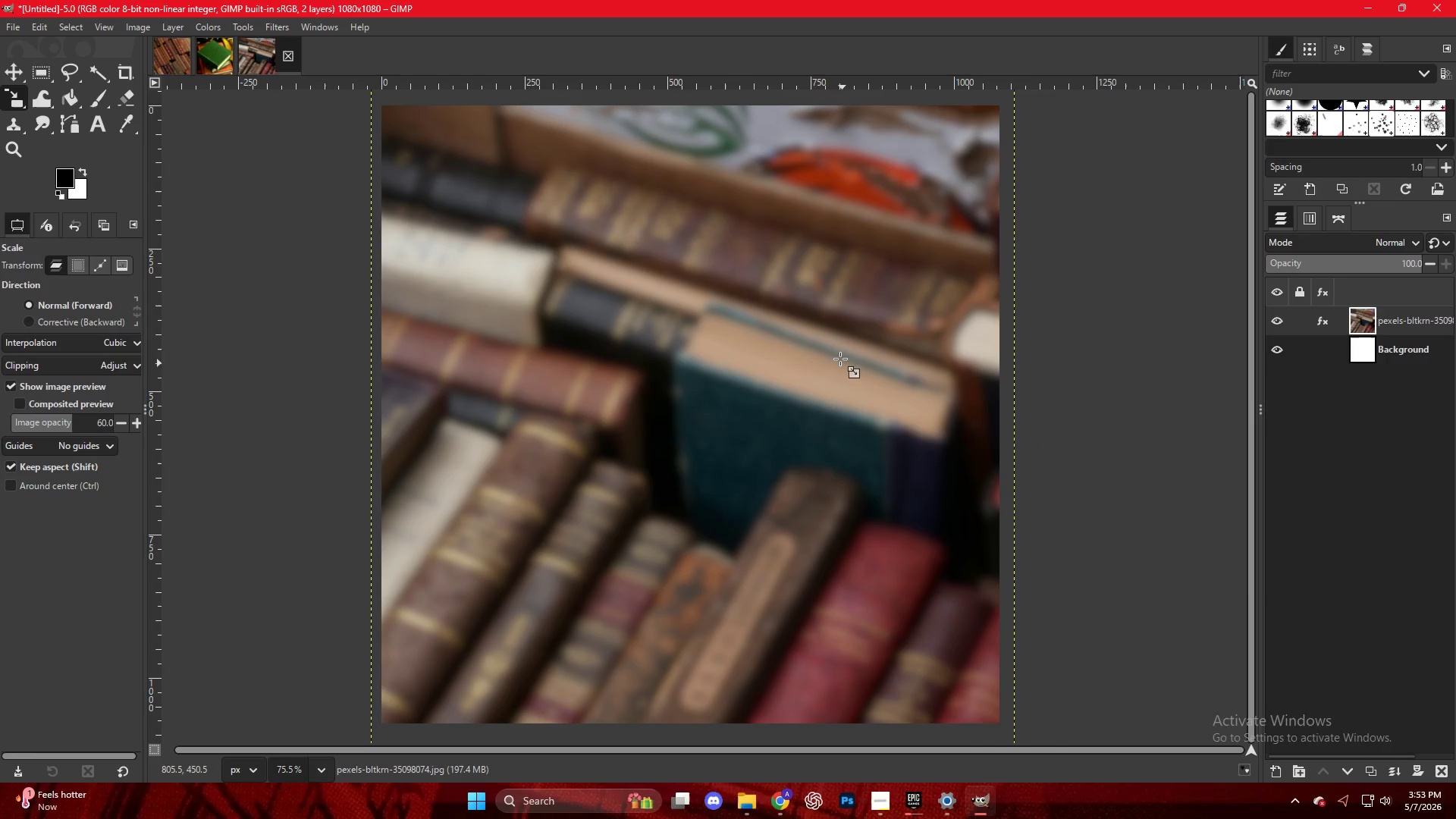 
key(Control+ControlLeft)
 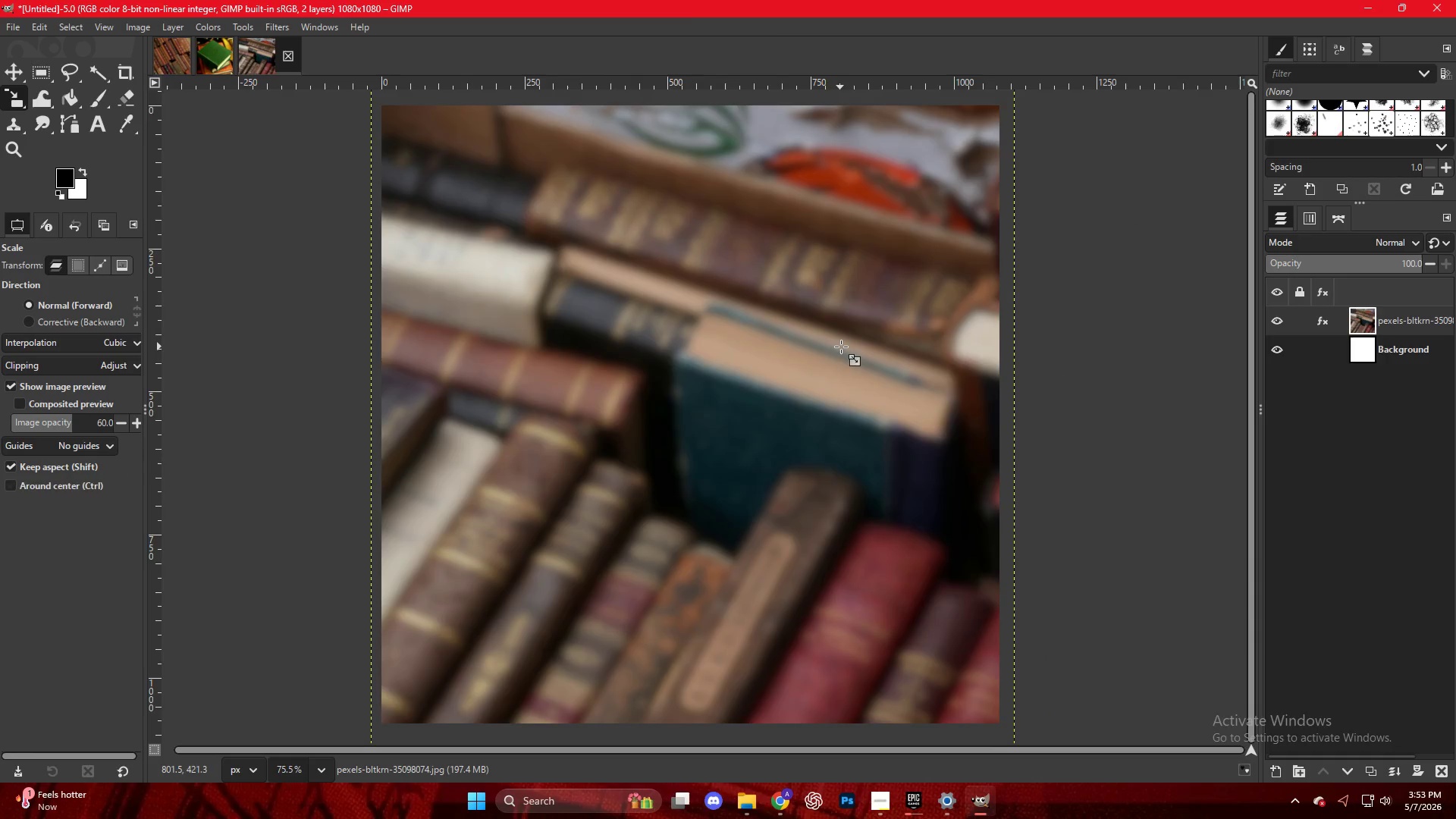 
right_click([750, 284])
 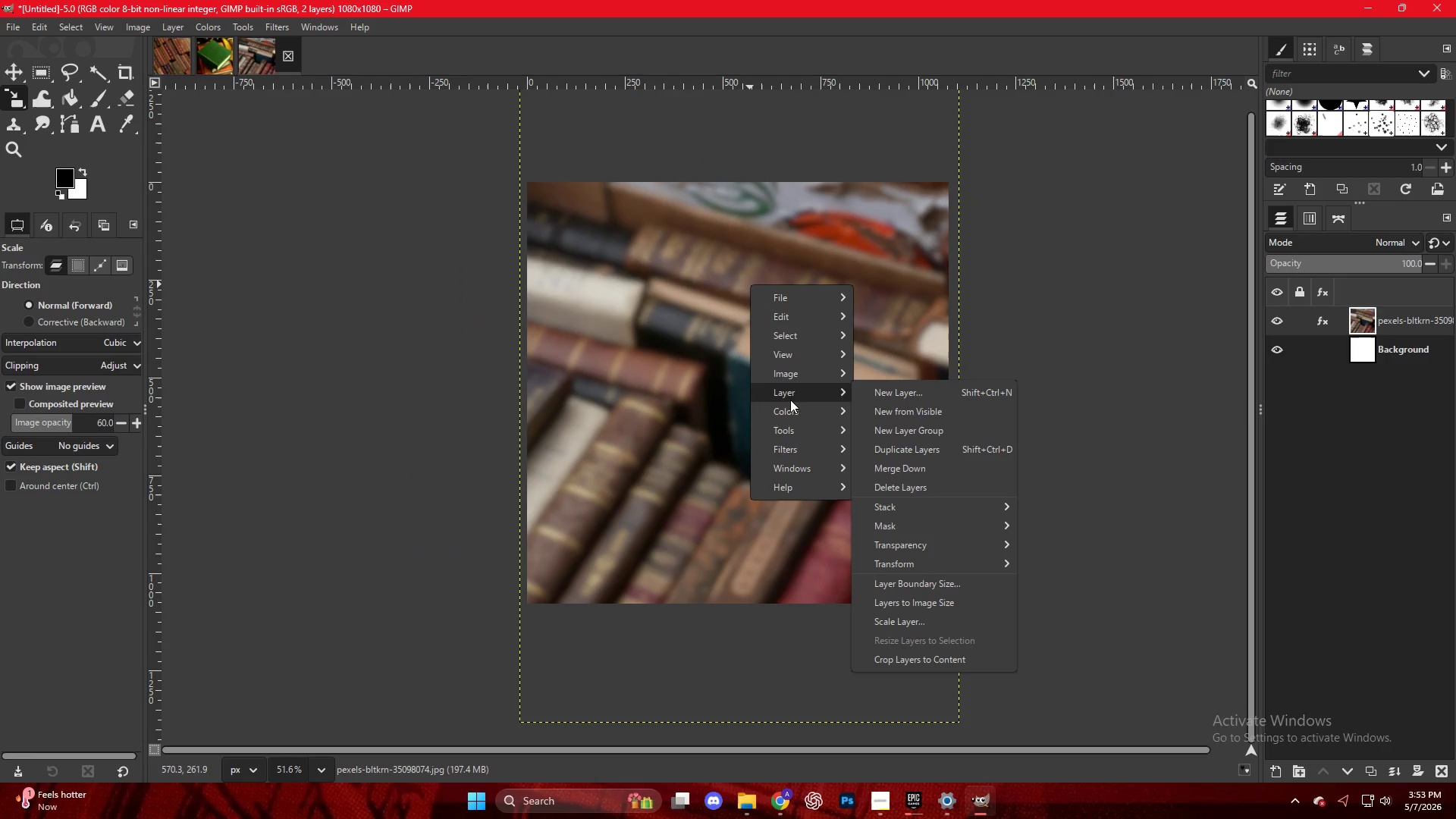 
scroll: coordinate [841, 347], scroll_direction: down, amount: 4.0
 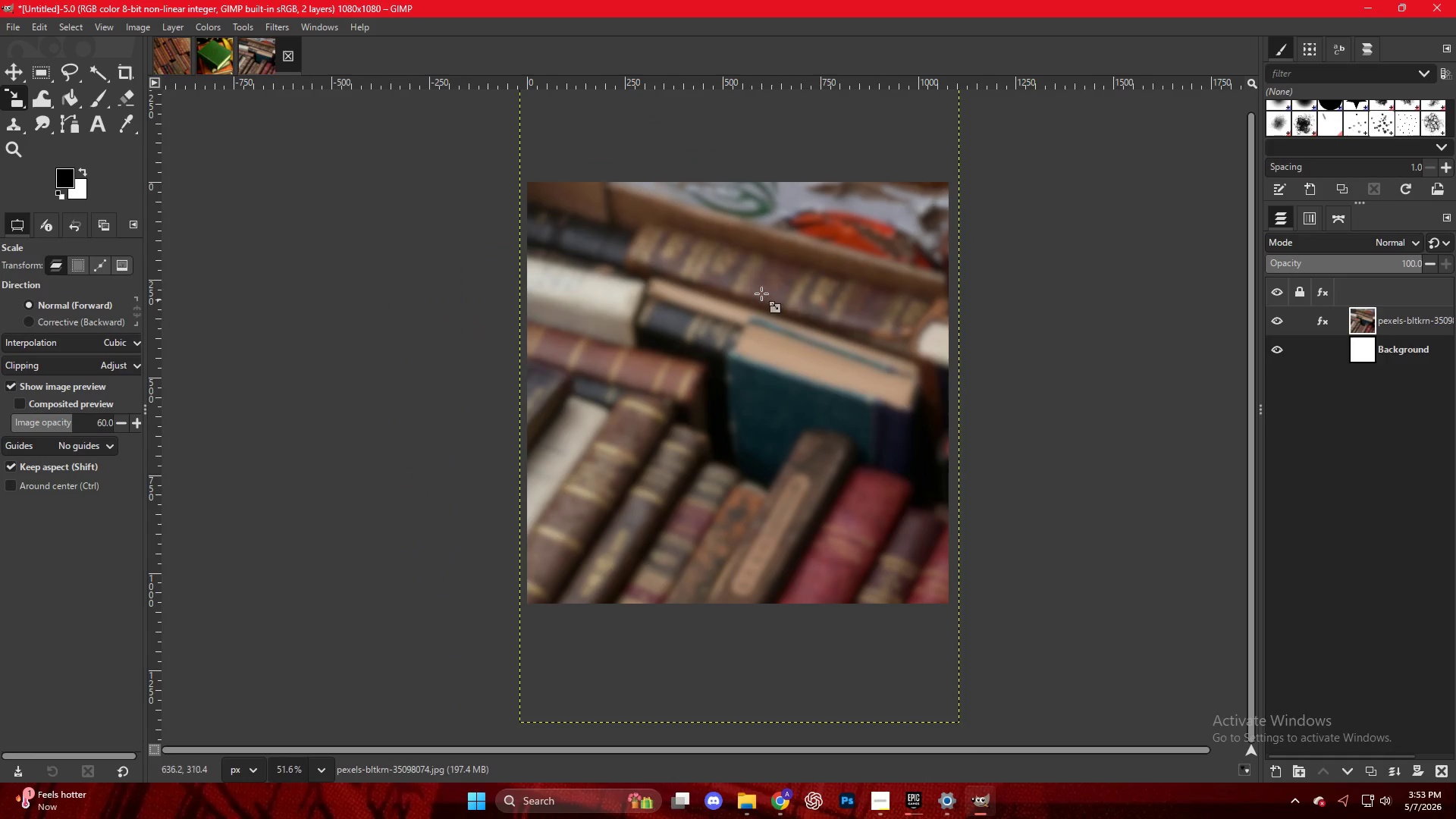 
left_click([794, 408])
 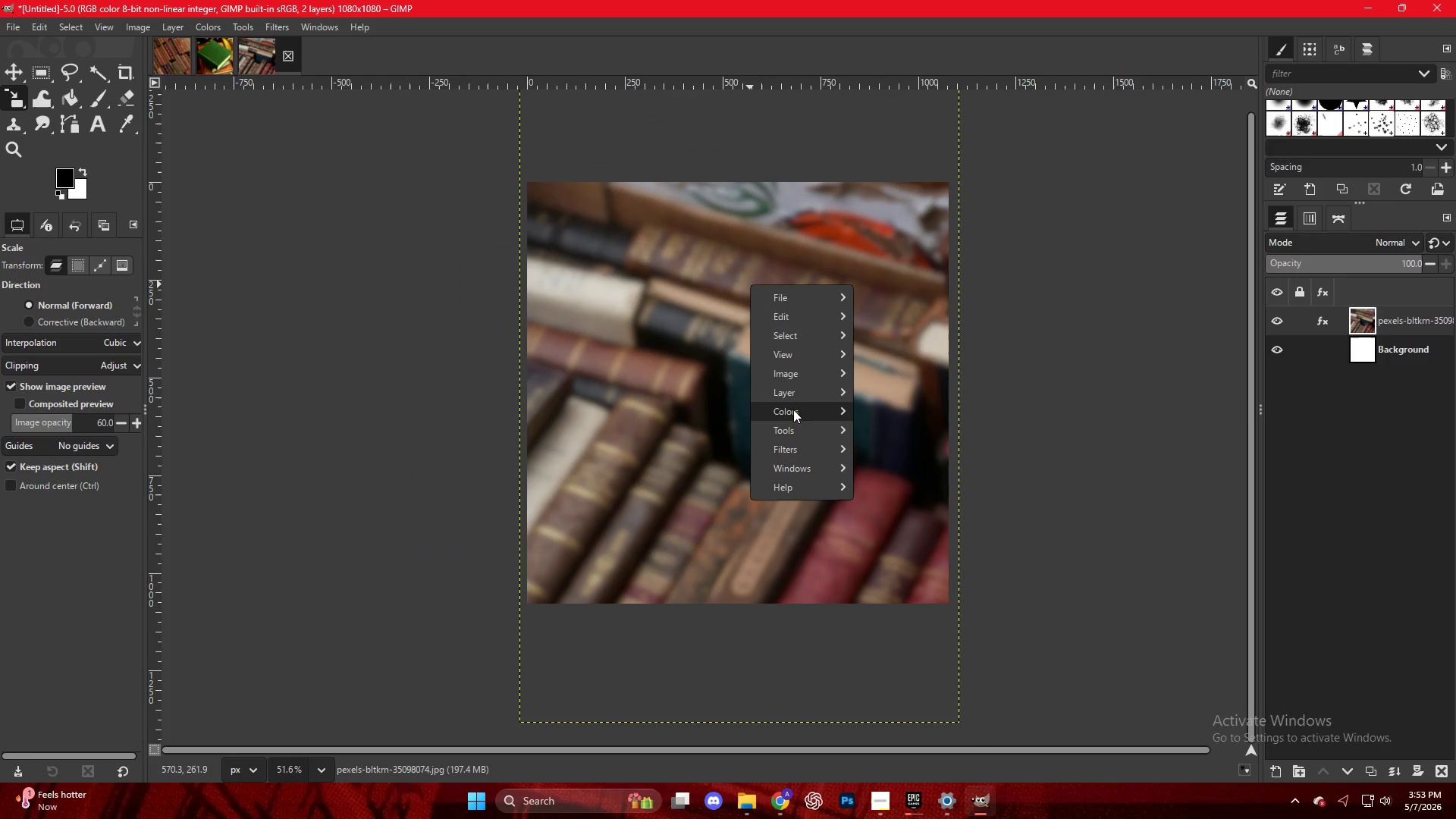 
mouse_move([813, 400])
 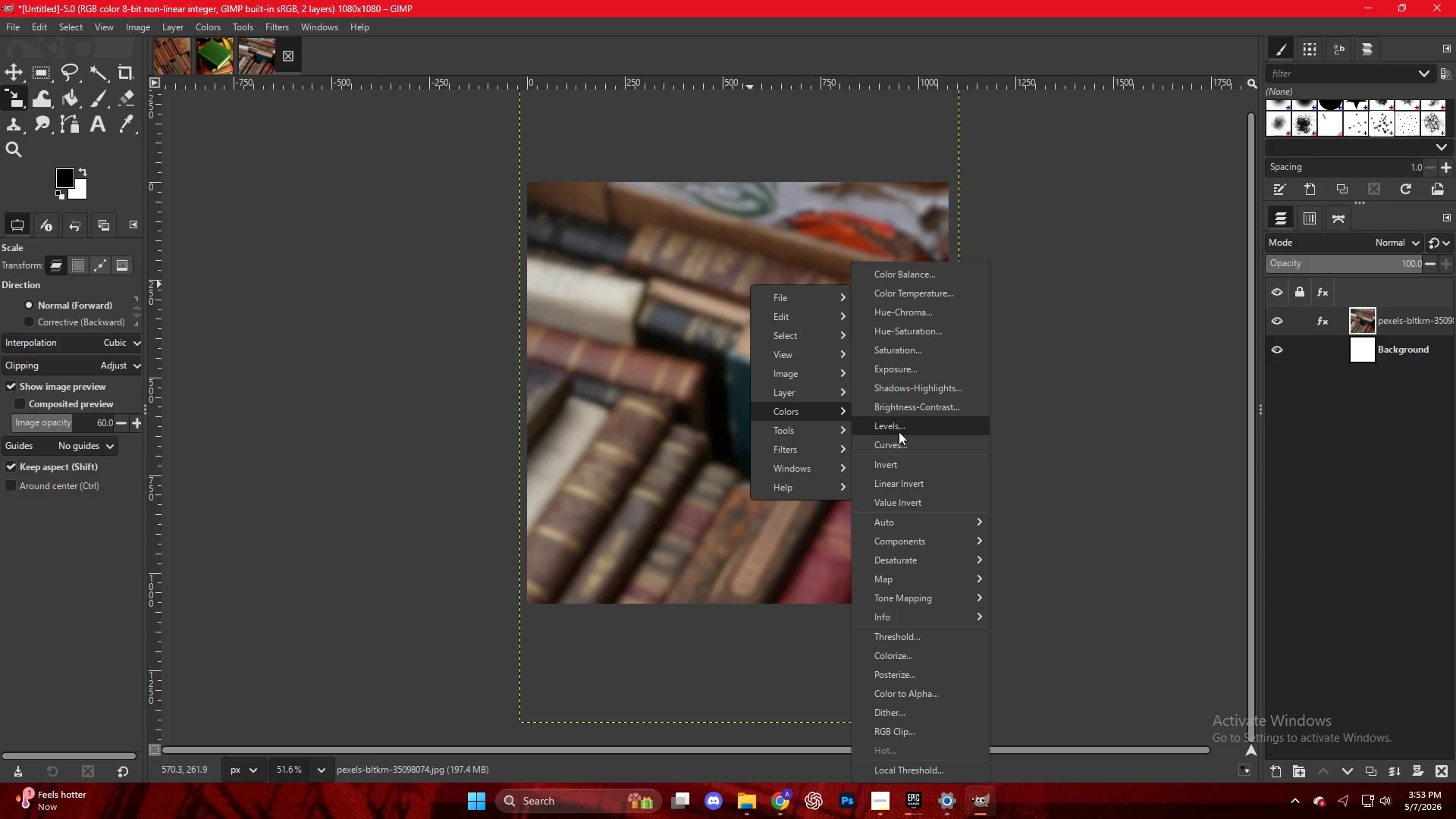 
left_click([898, 430])
 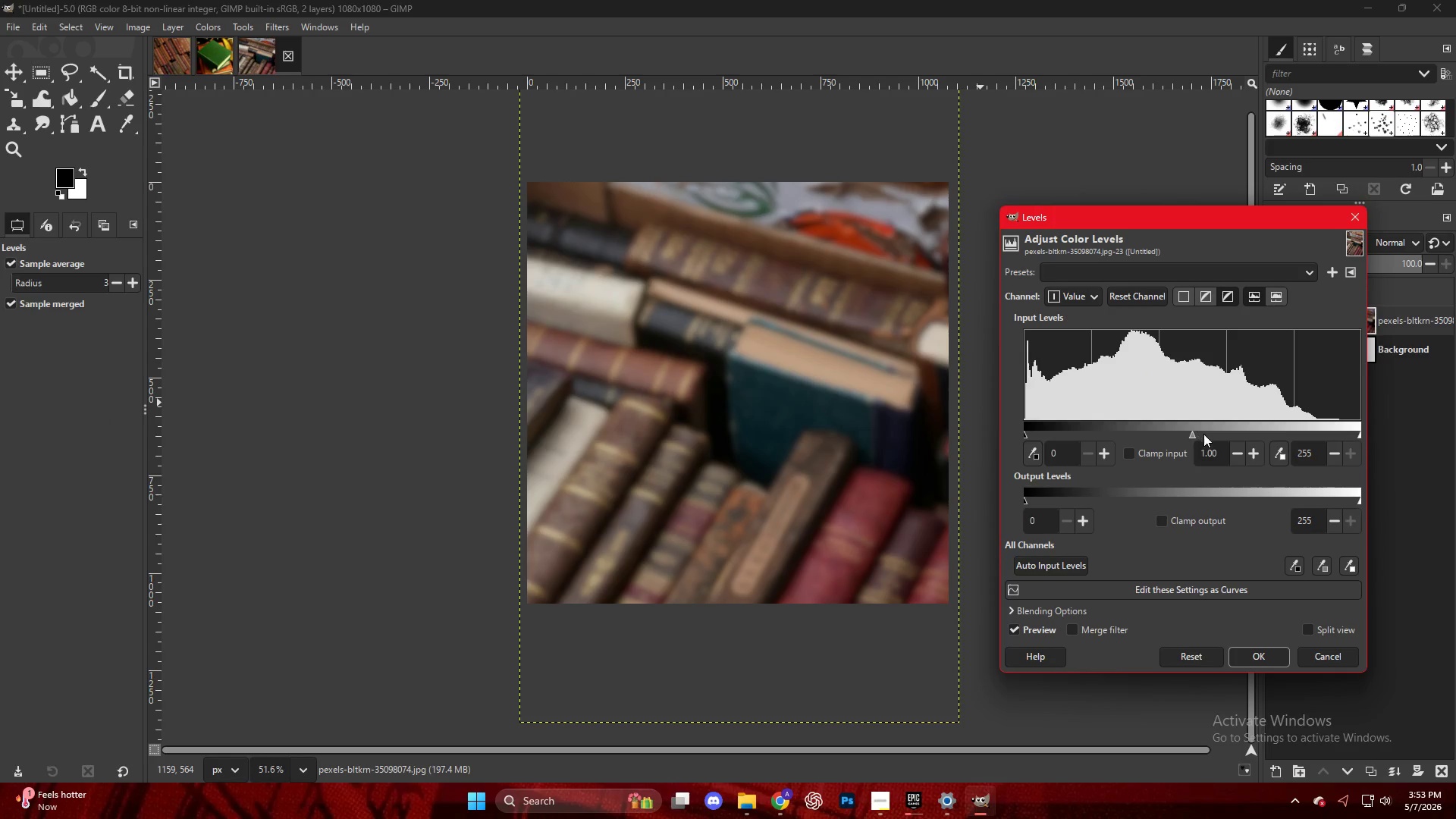 
left_click([1207, 431])
 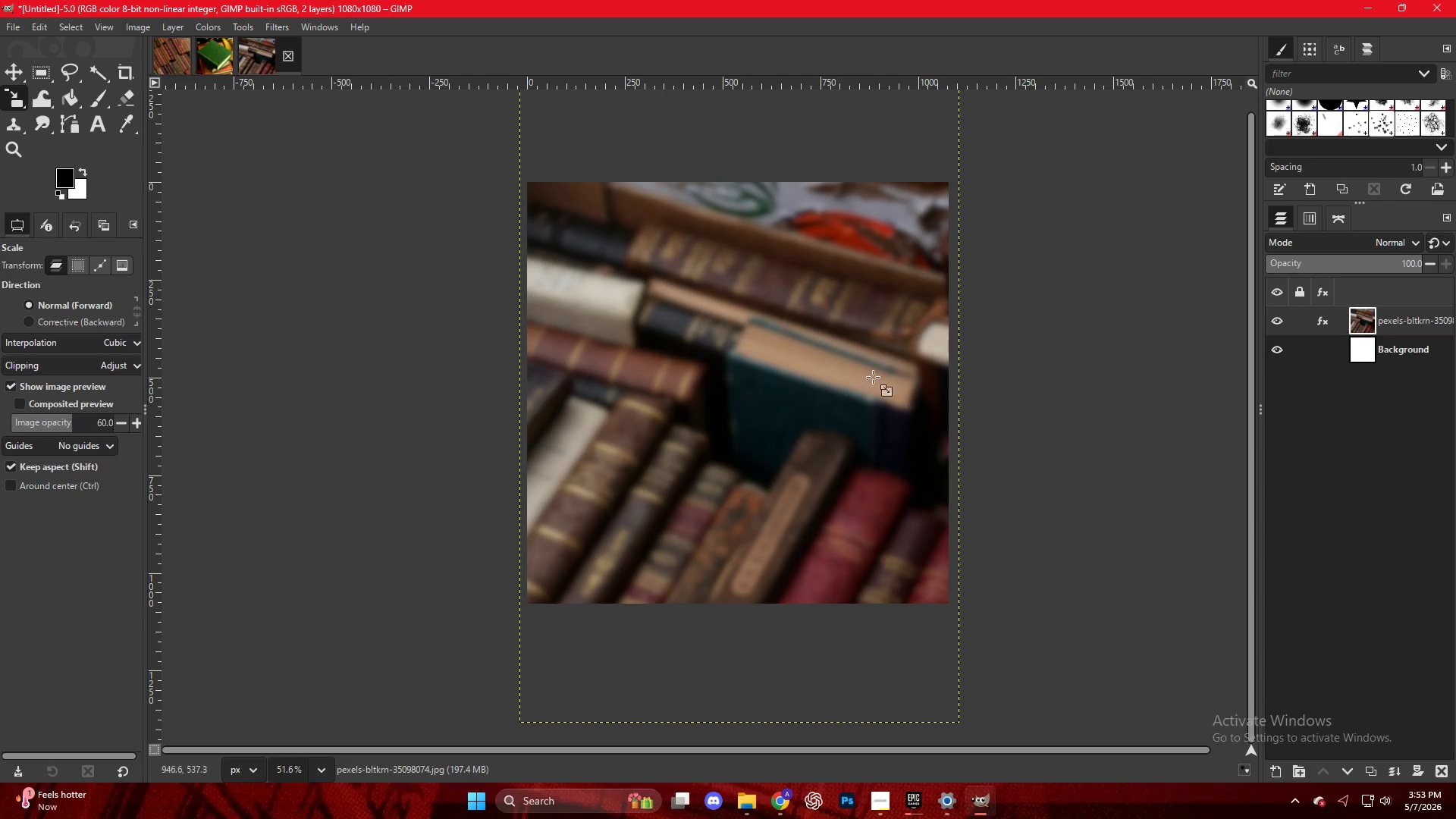 
key(Control+S)
 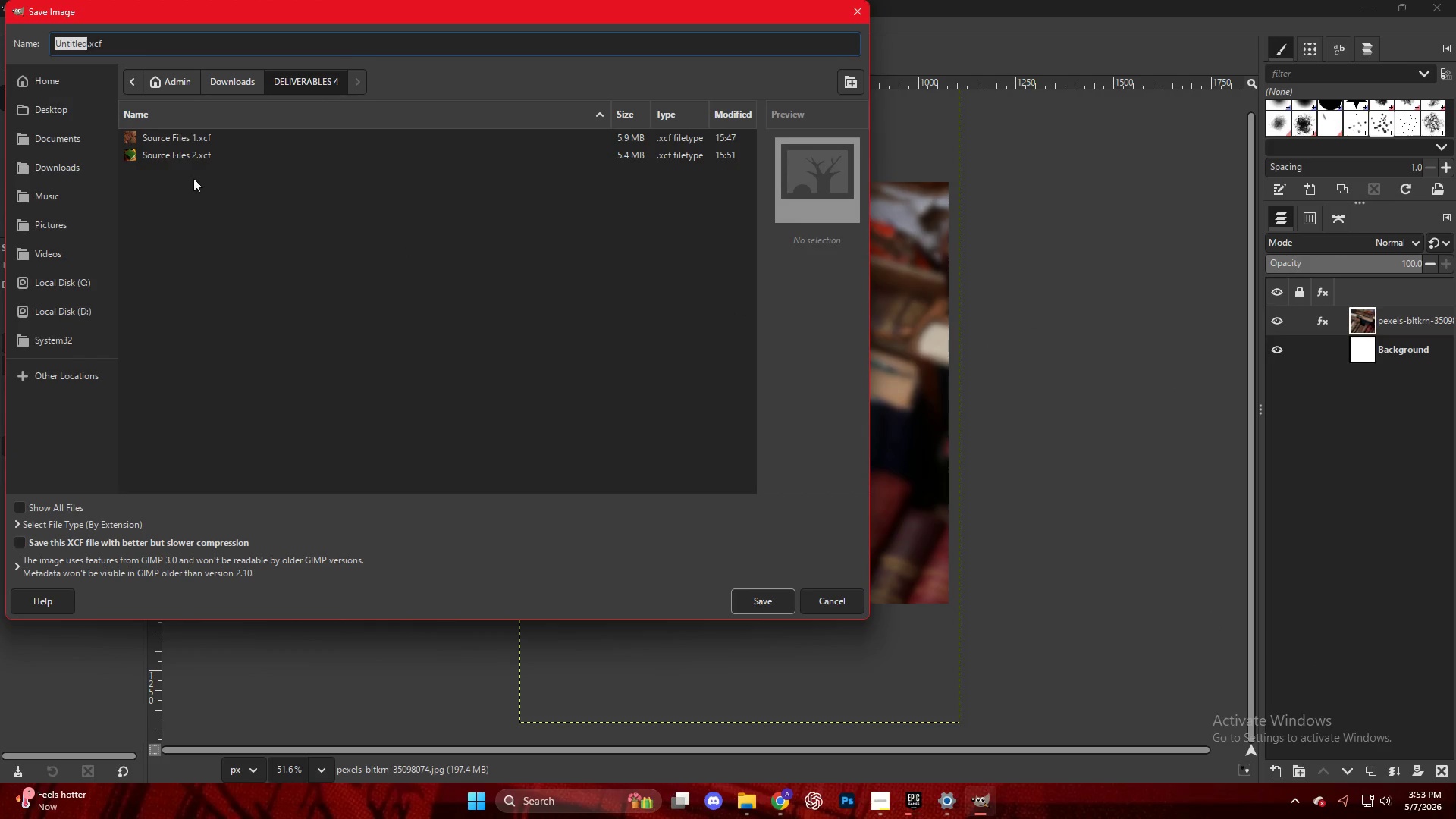 
left_click([205, 160])
 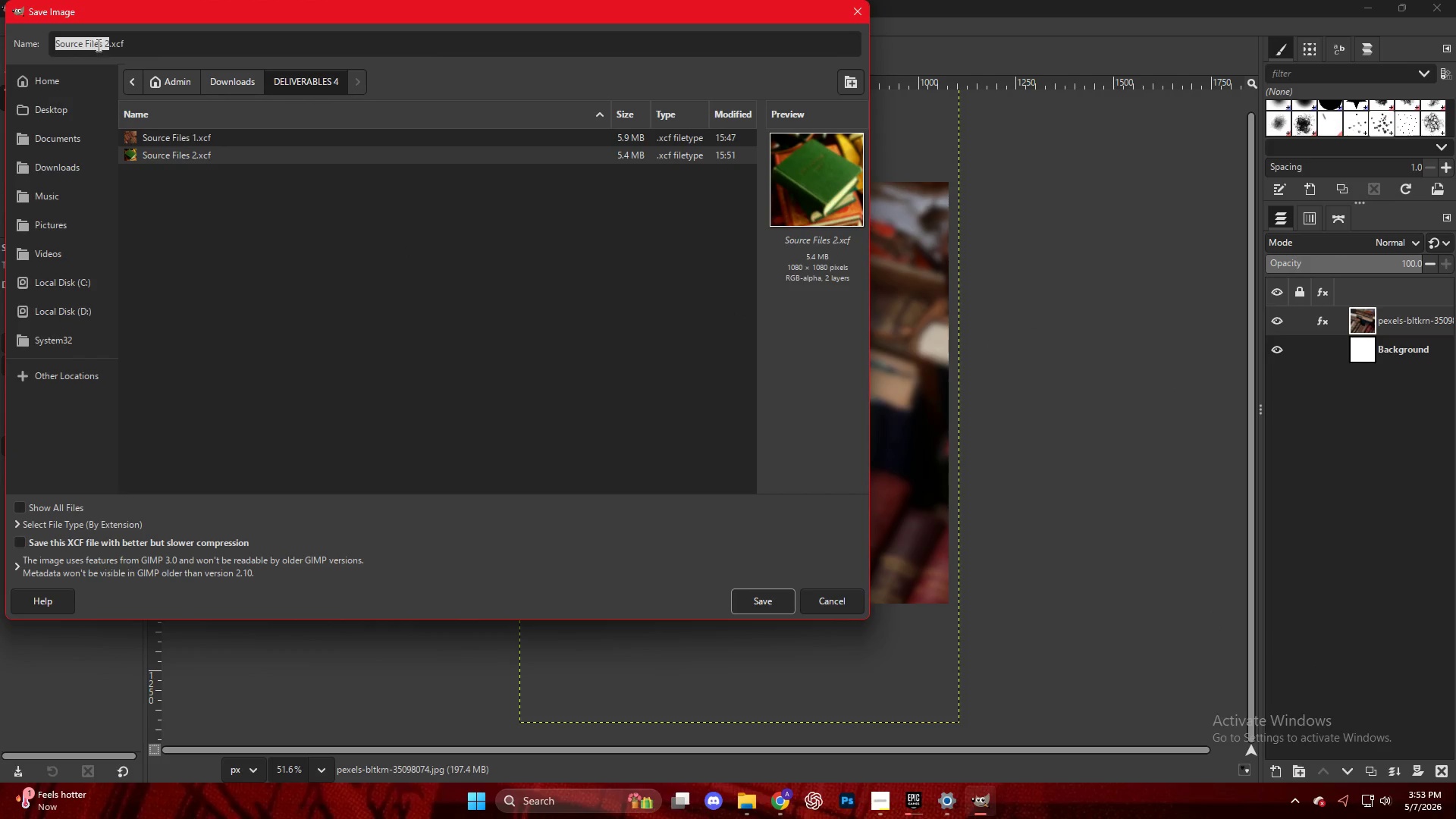 
left_click([105, 44])
 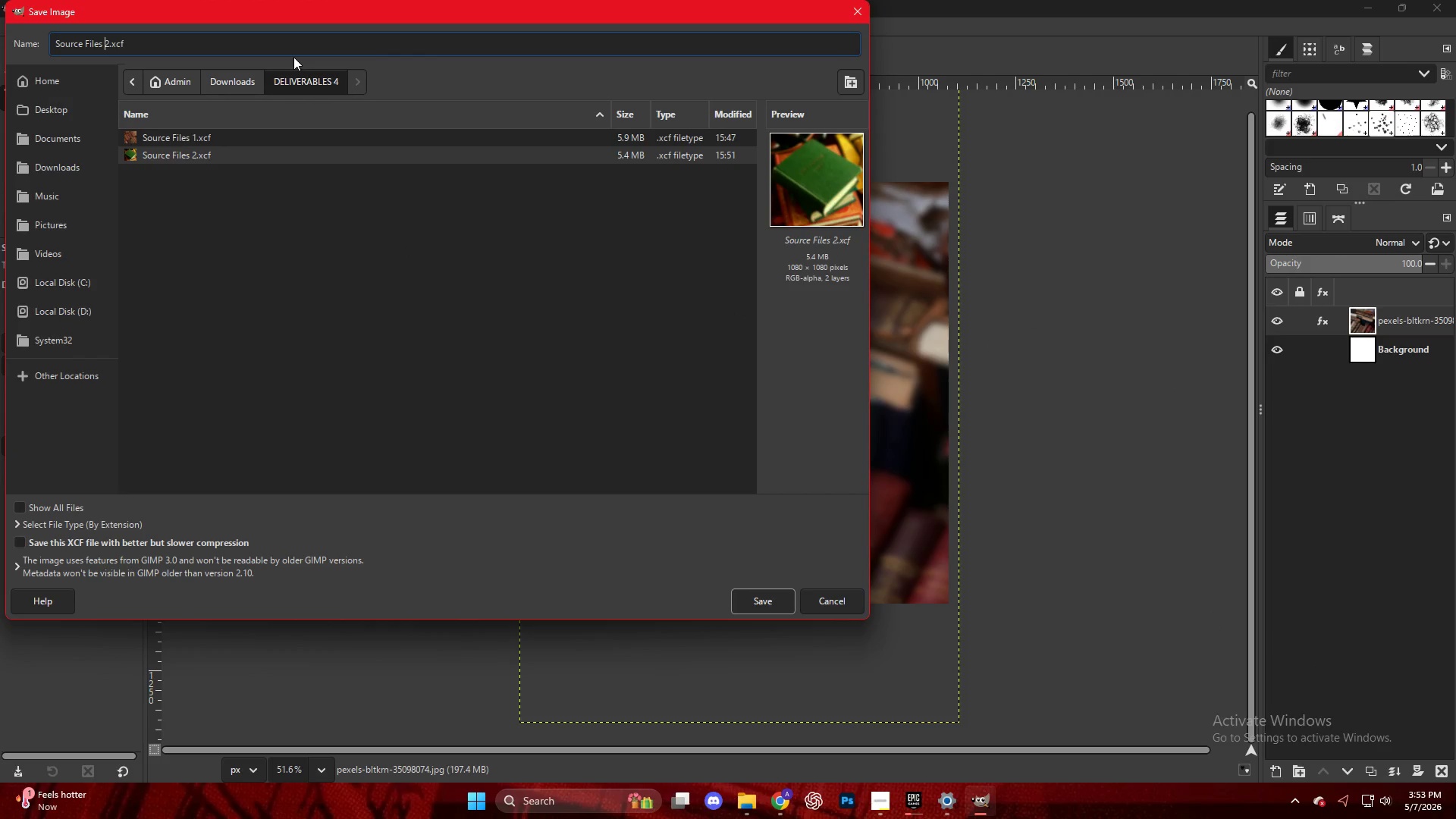 
key(ArrowRight)
 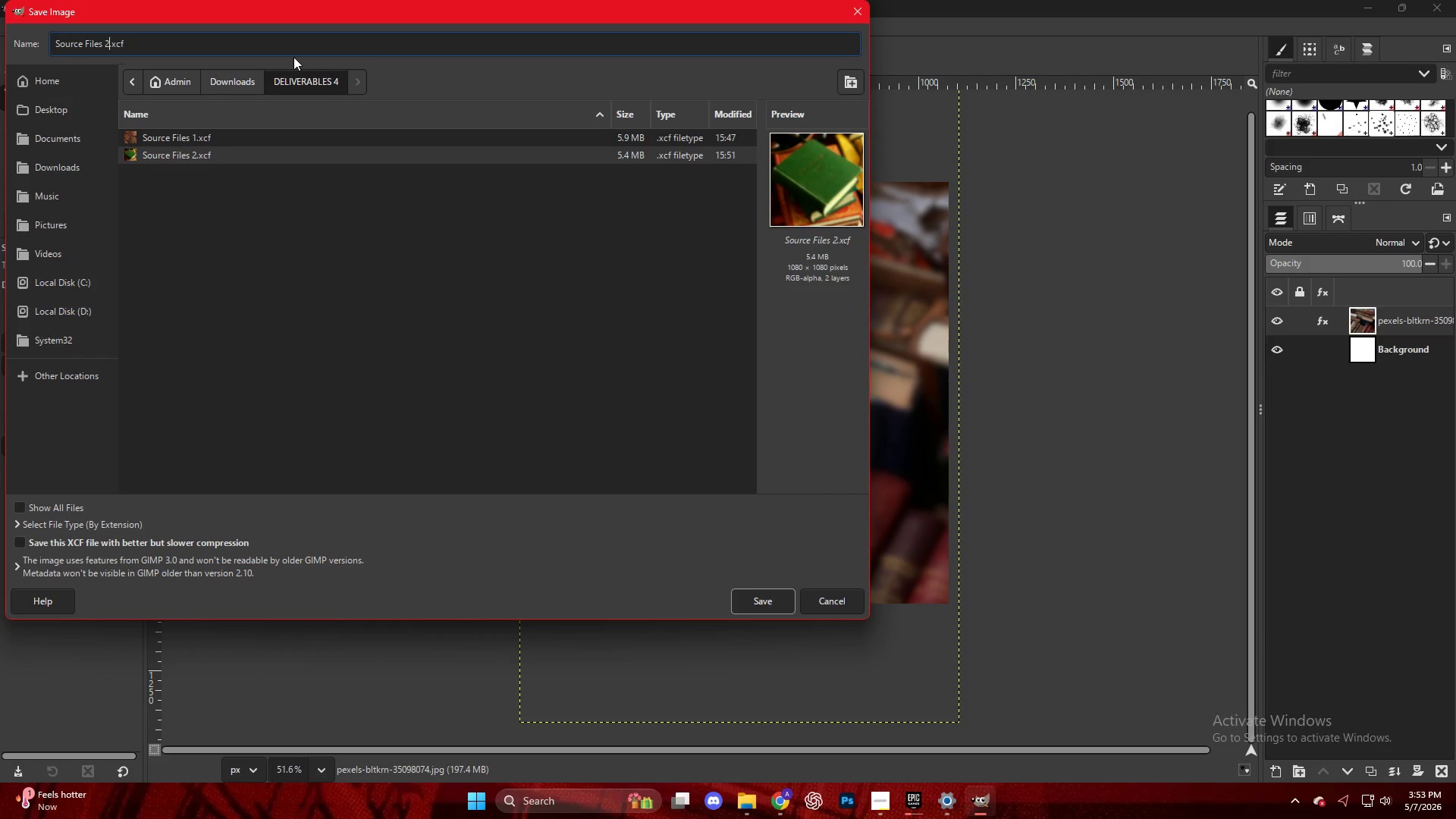 
key(Backspace)
 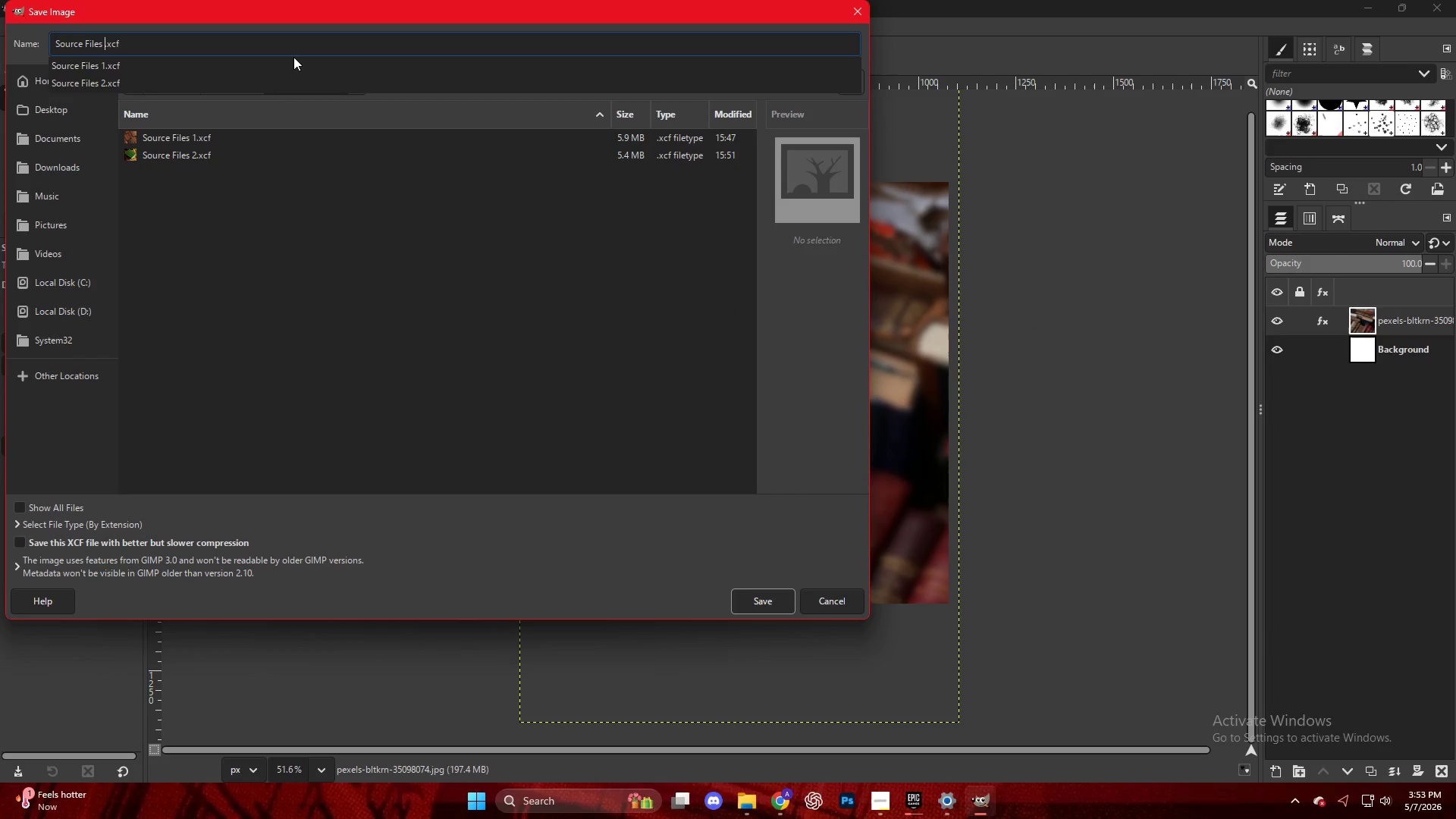 
key(Numpad3)
 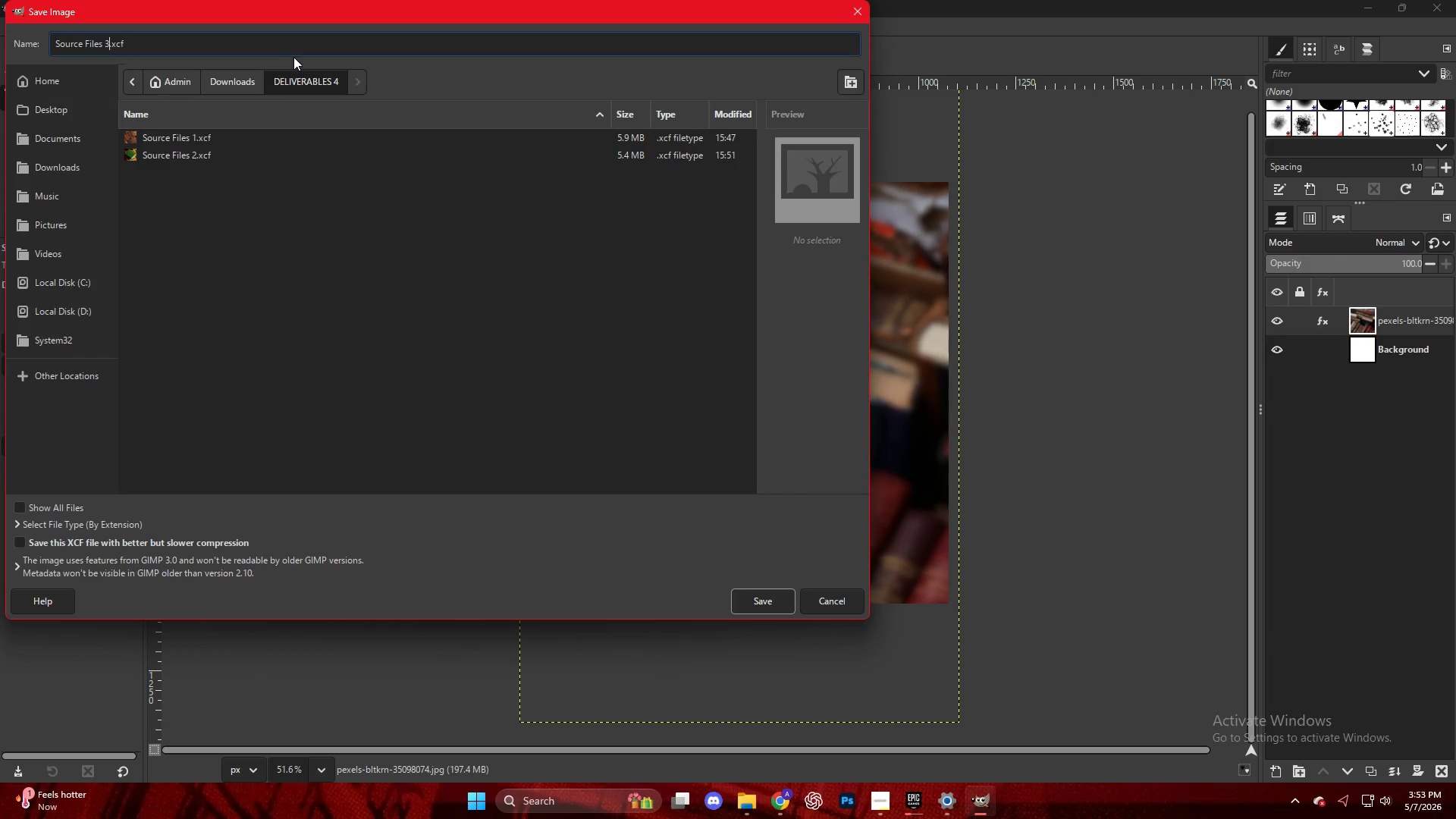 
key(NumpadEnter)
 